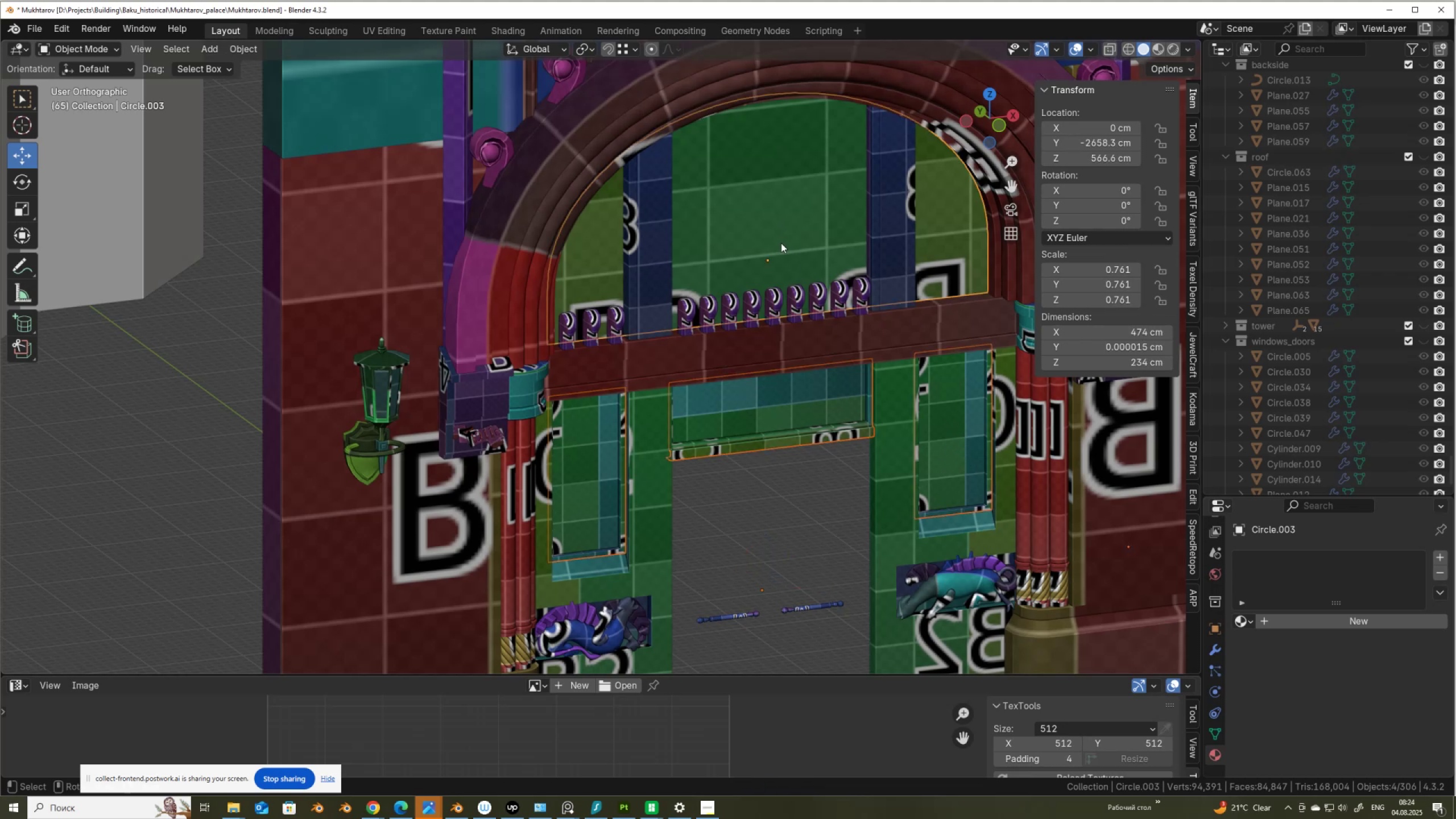 
key(M)
 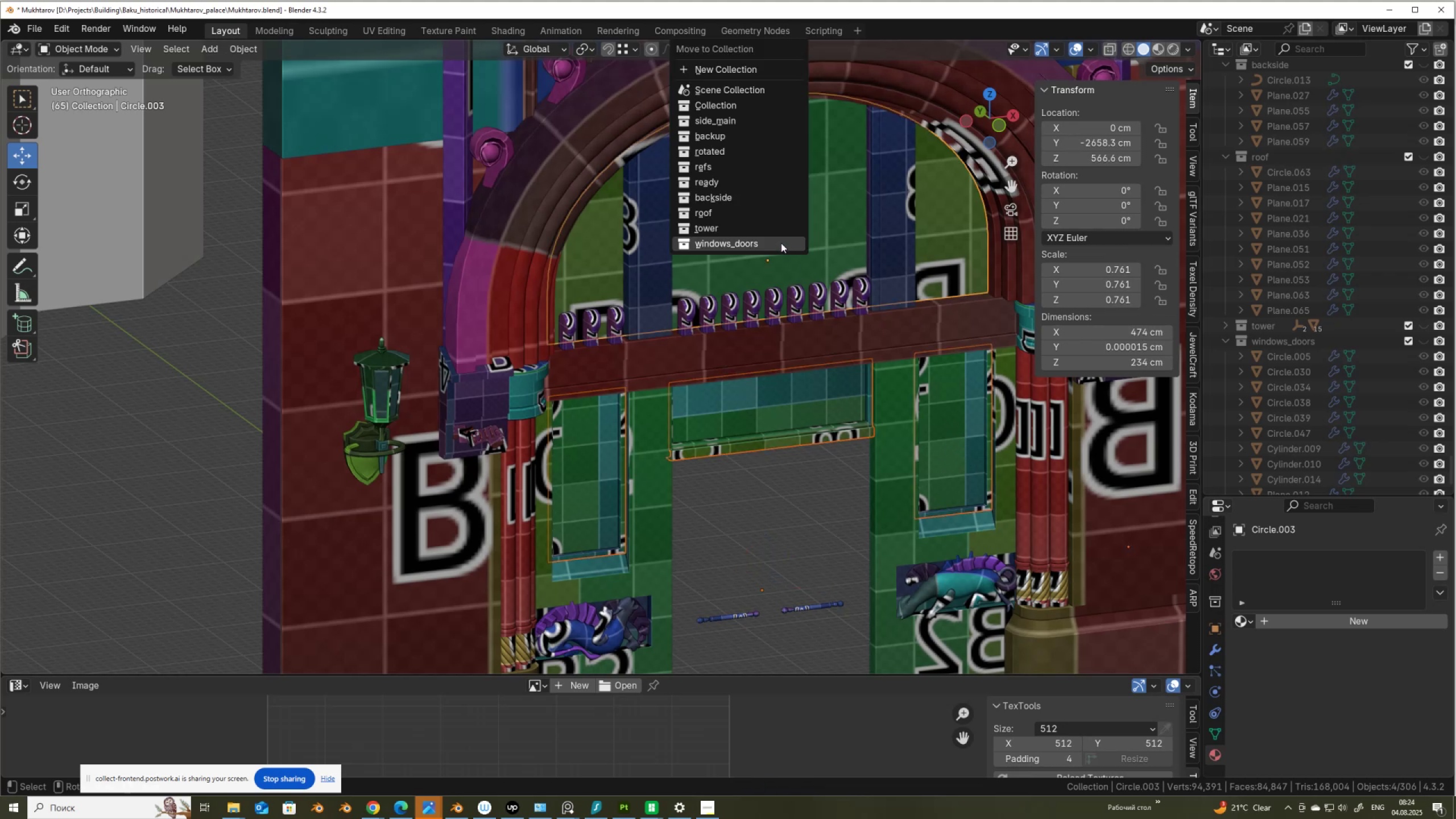 
left_click([781, 243])
 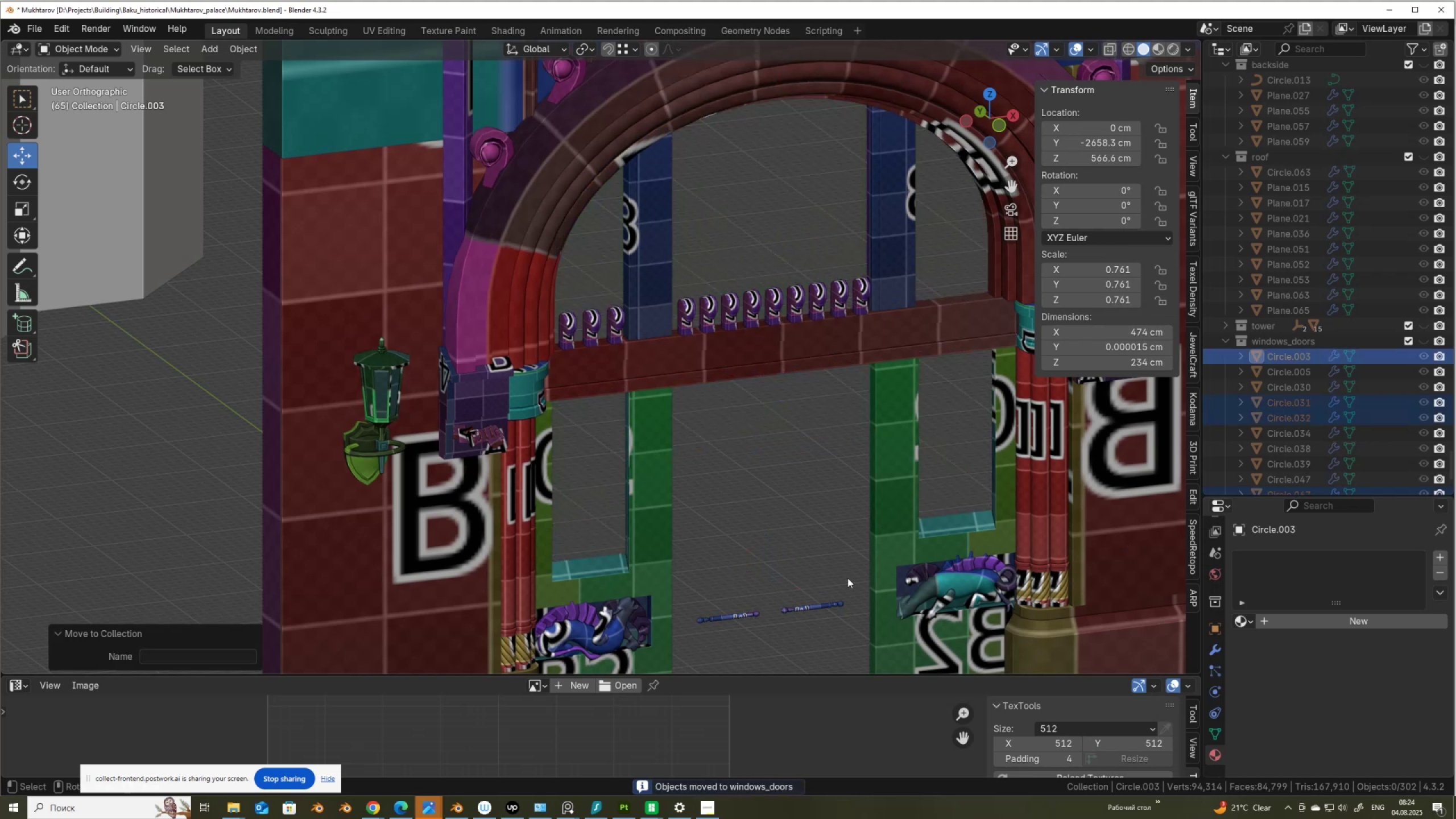 
left_click([822, 606])
 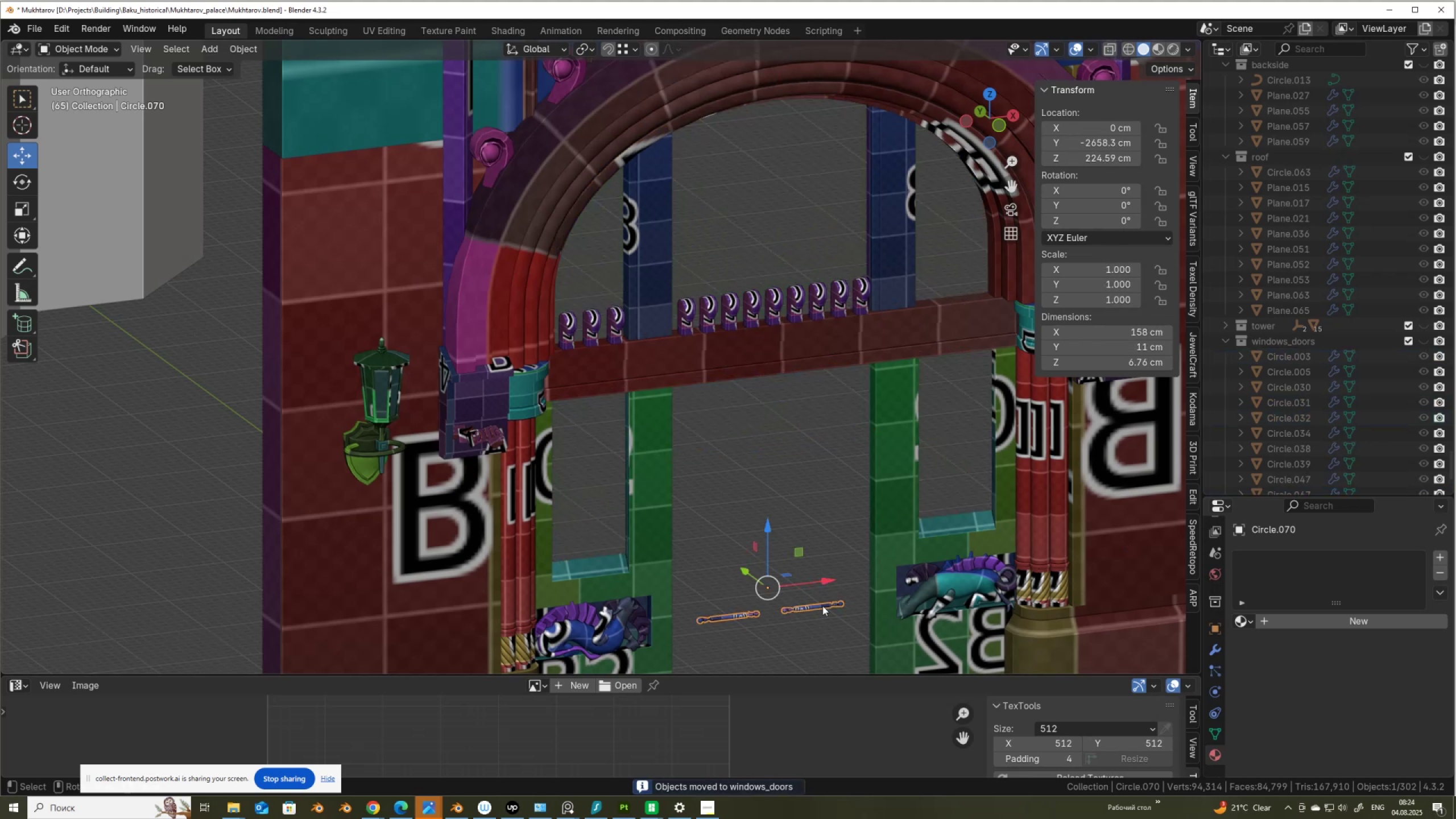 
key(M)
 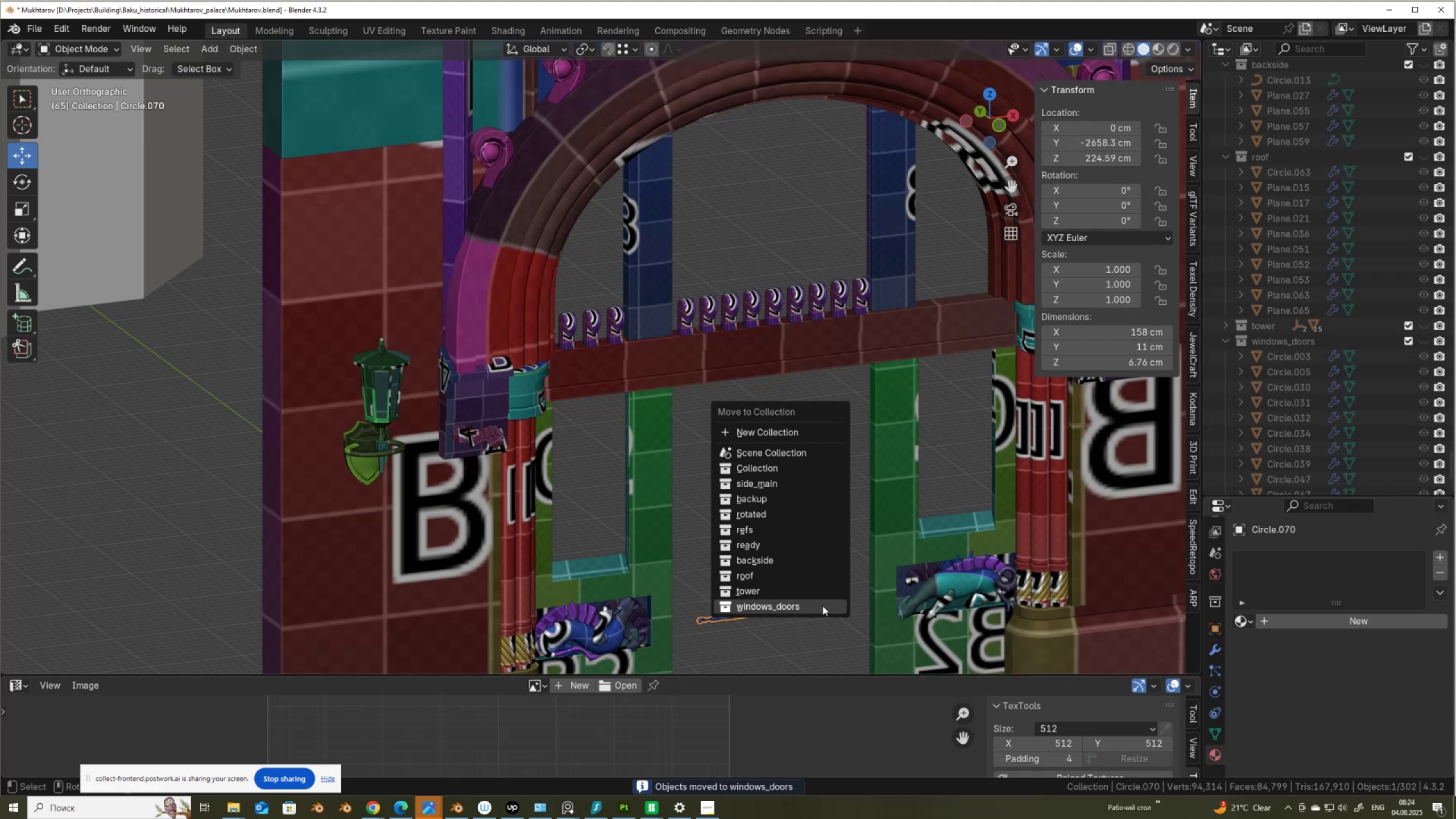 
left_click([822, 606])
 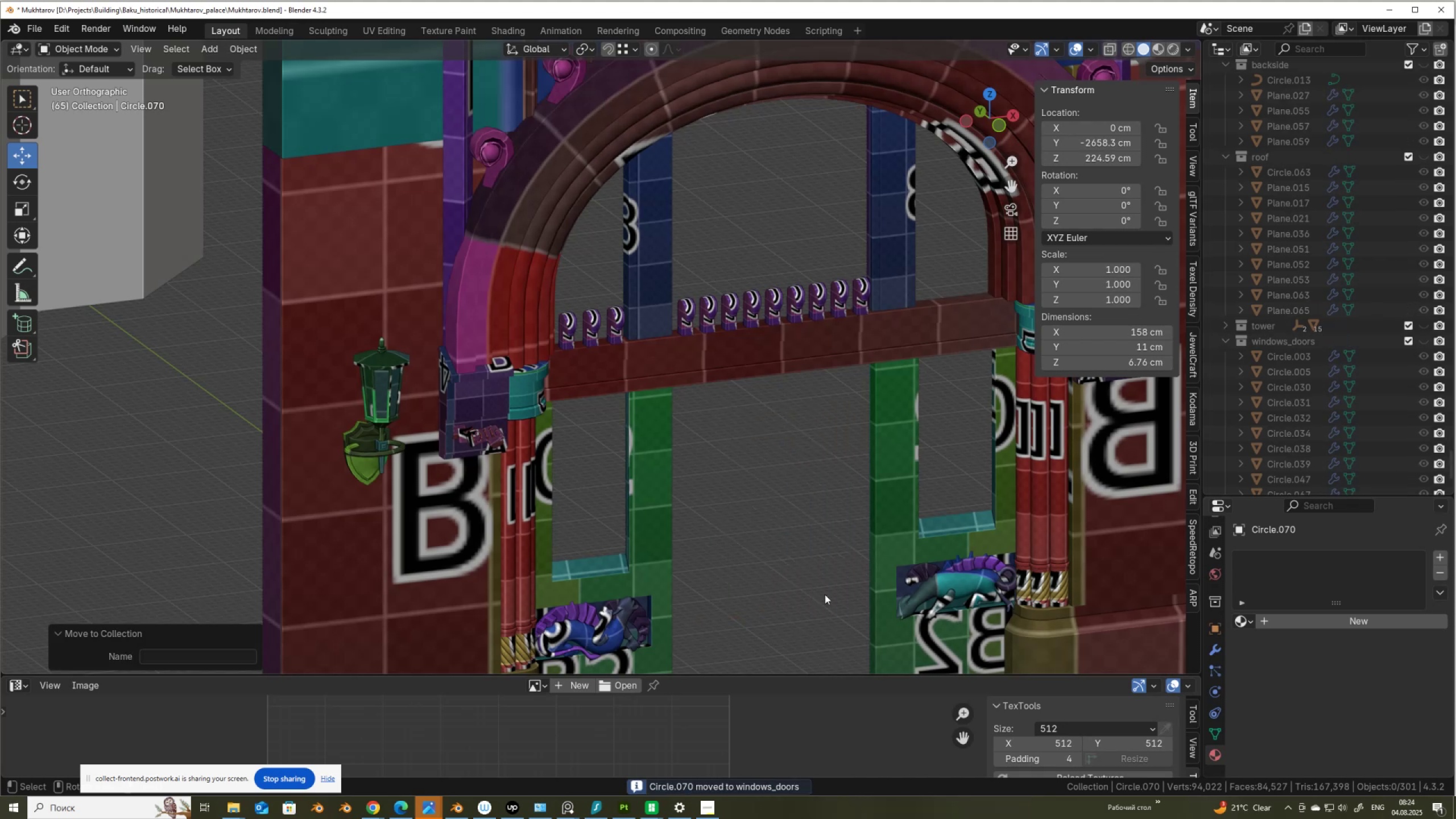 
scroll: coordinate [808, 437], scroll_direction: down, amount: 6.0
 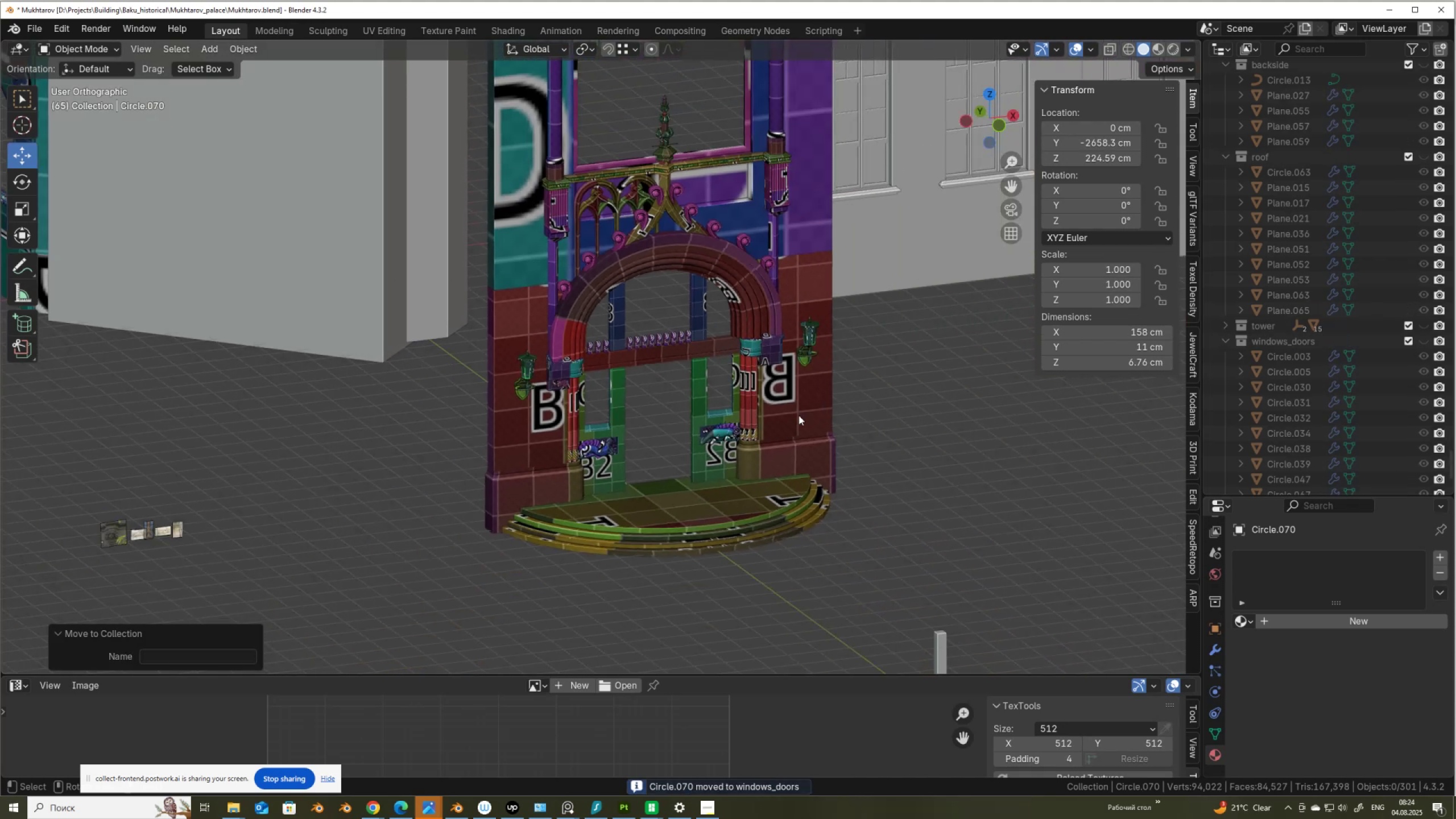 
hold_key(key=ShiftLeft, duration=1.53)
 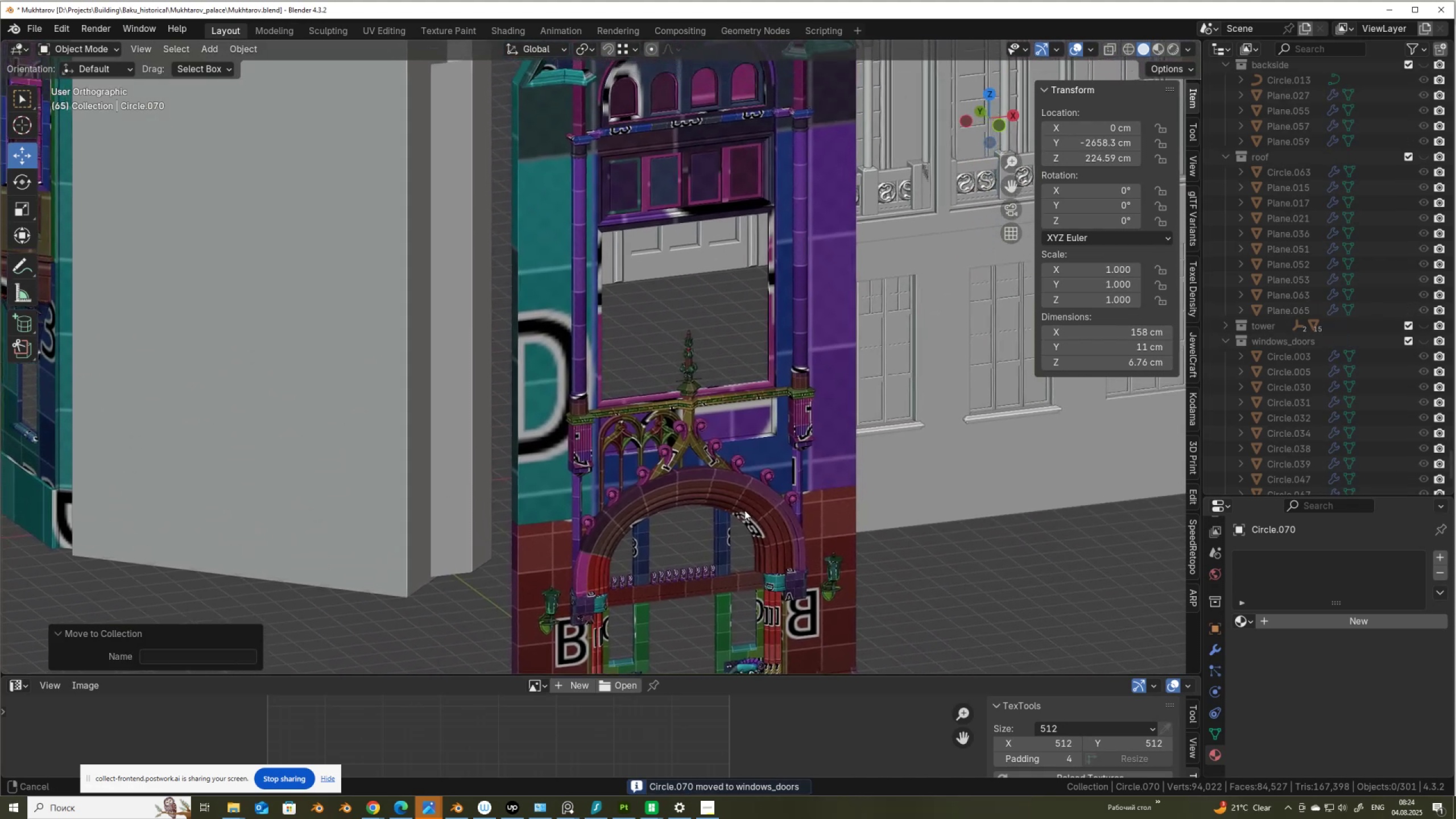 
hold_key(key=ShiftLeft, duration=1.49)
 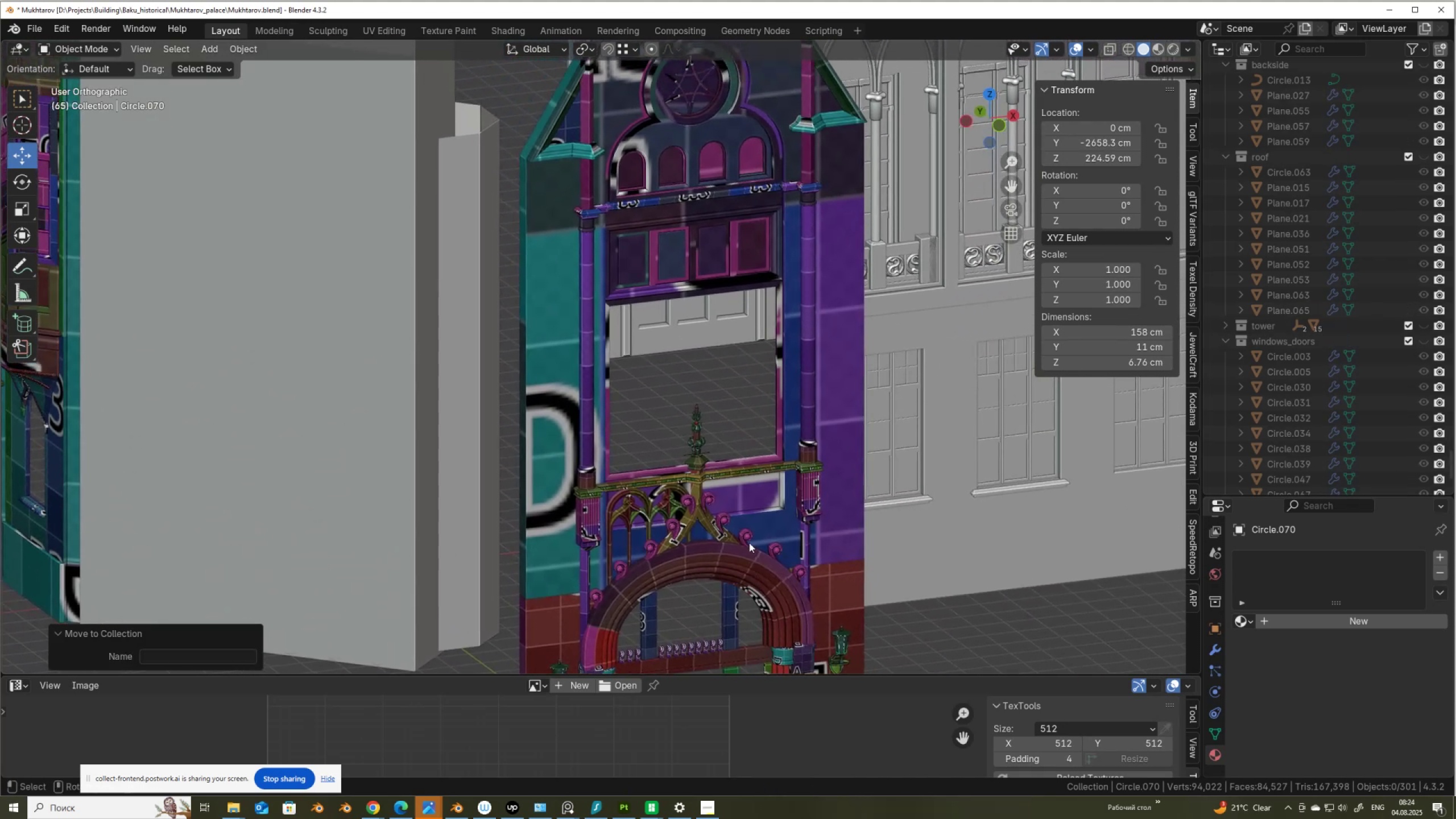 
scroll: coordinate [685, 511], scroll_direction: down, amount: 2.0
 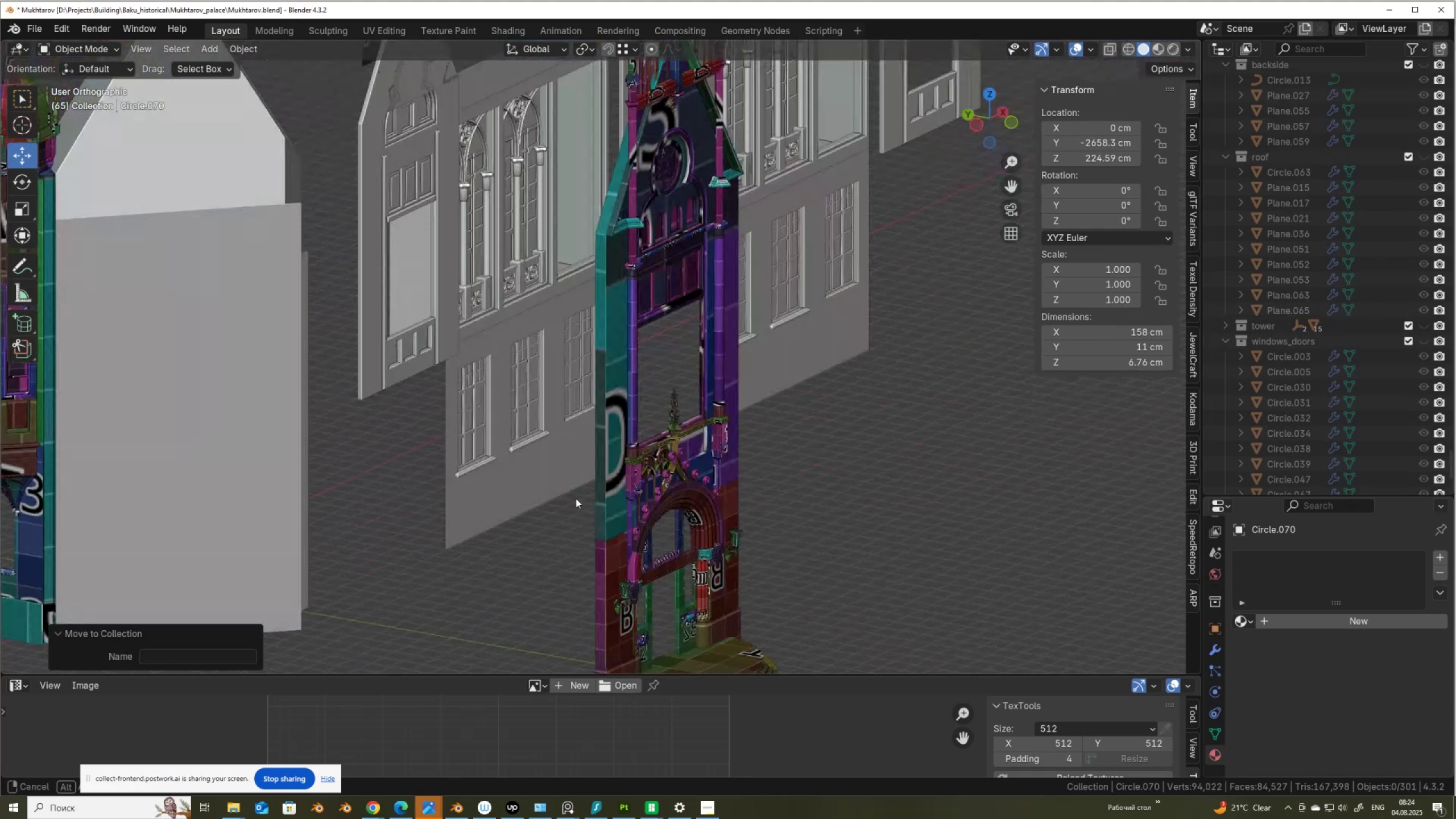 
hold_key(key=ShiftLeft, duration=0.89)
 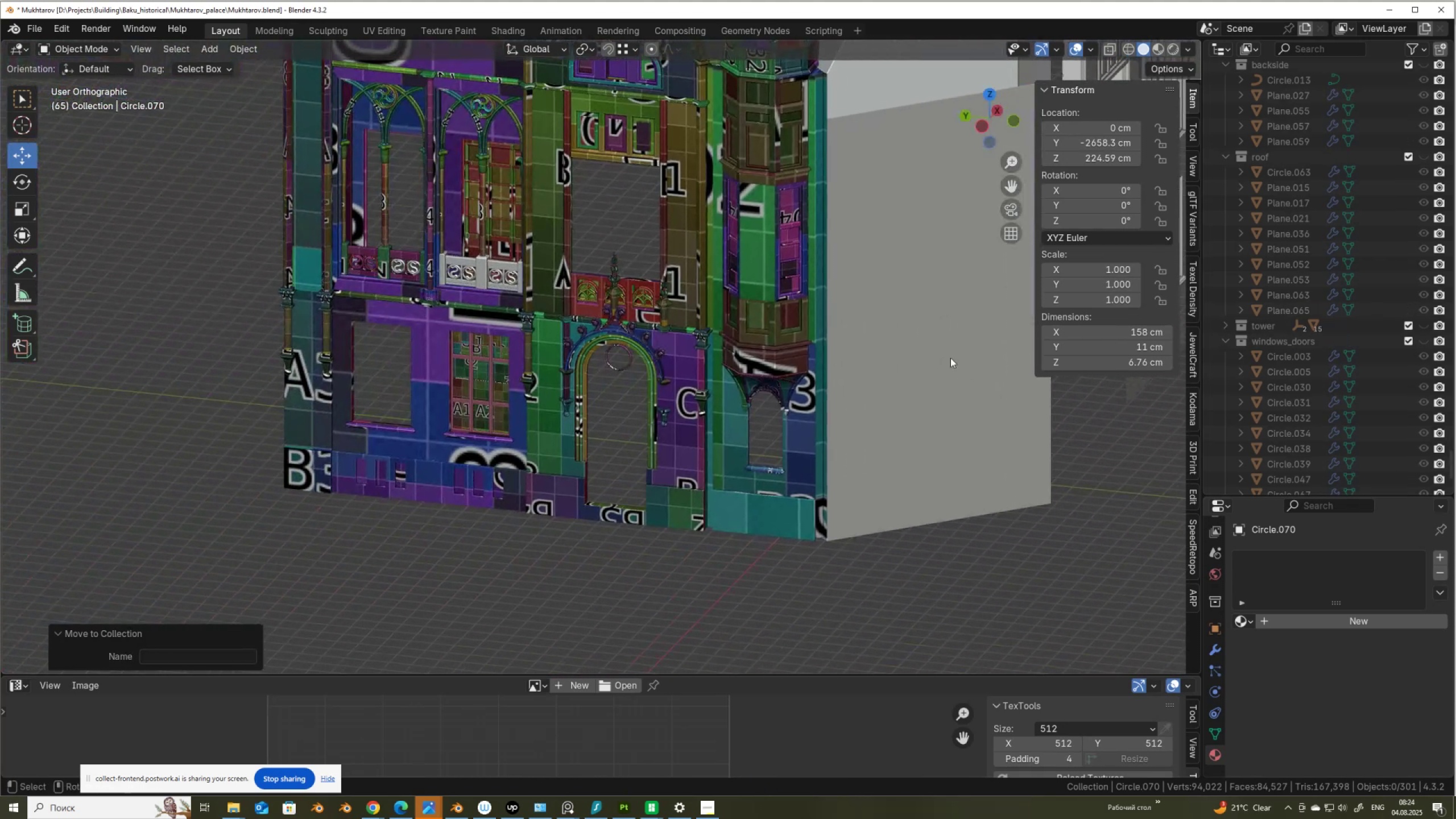 
scroll: coordinate [866, 317], scroll_direction: up, amount: 2.0
 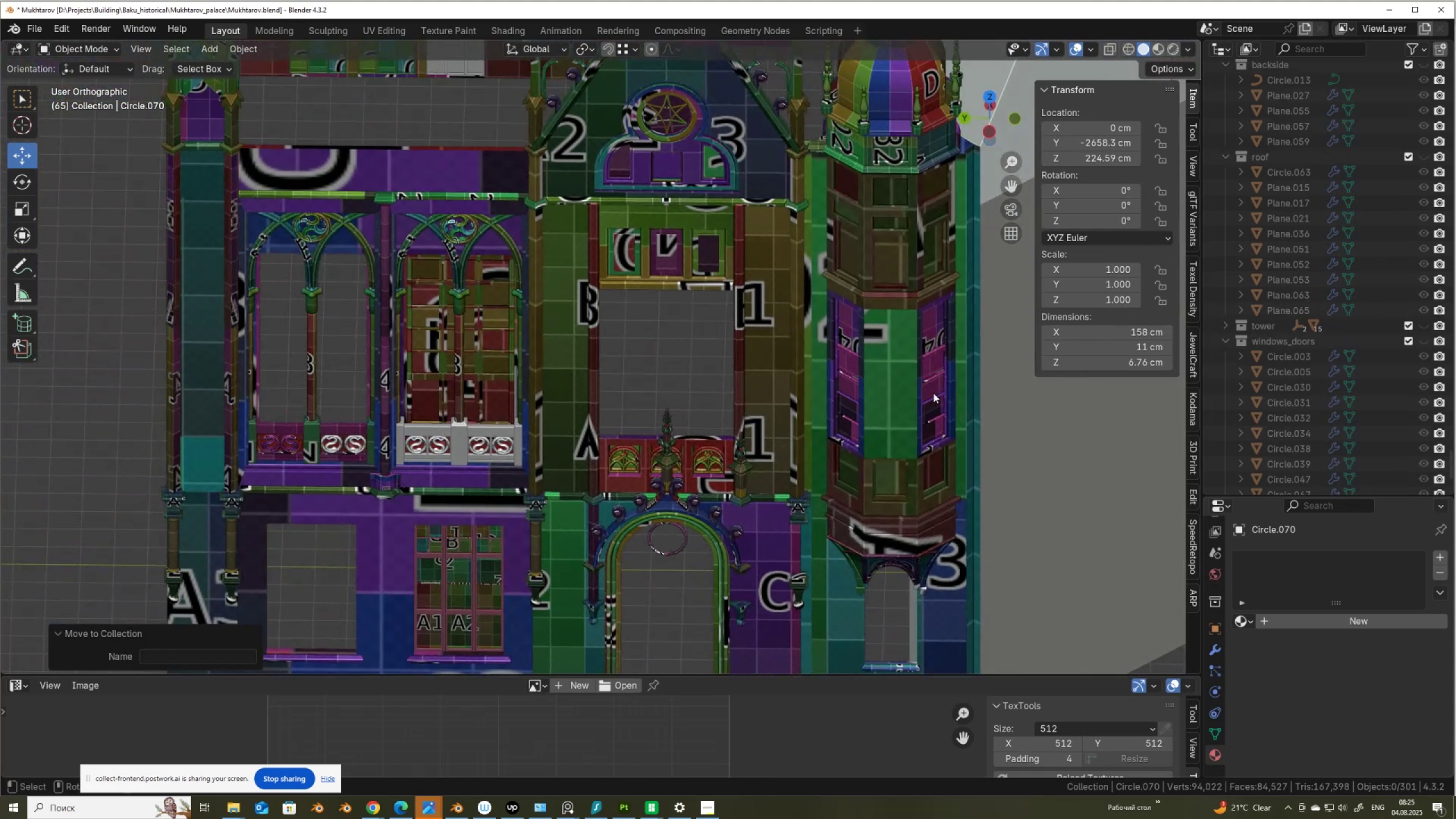 
left_click([894, 402])
 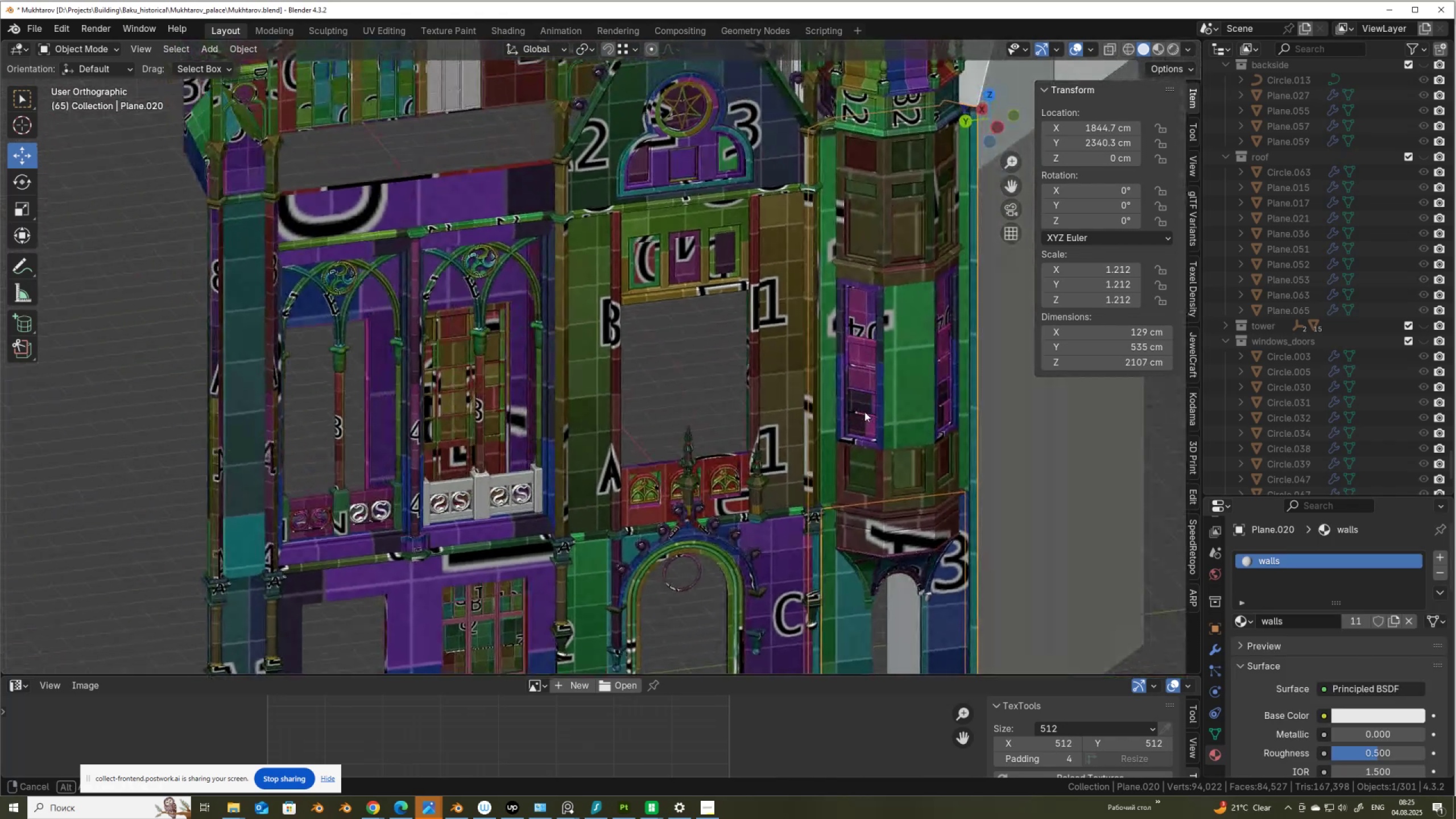 
left_click([880, 413])
 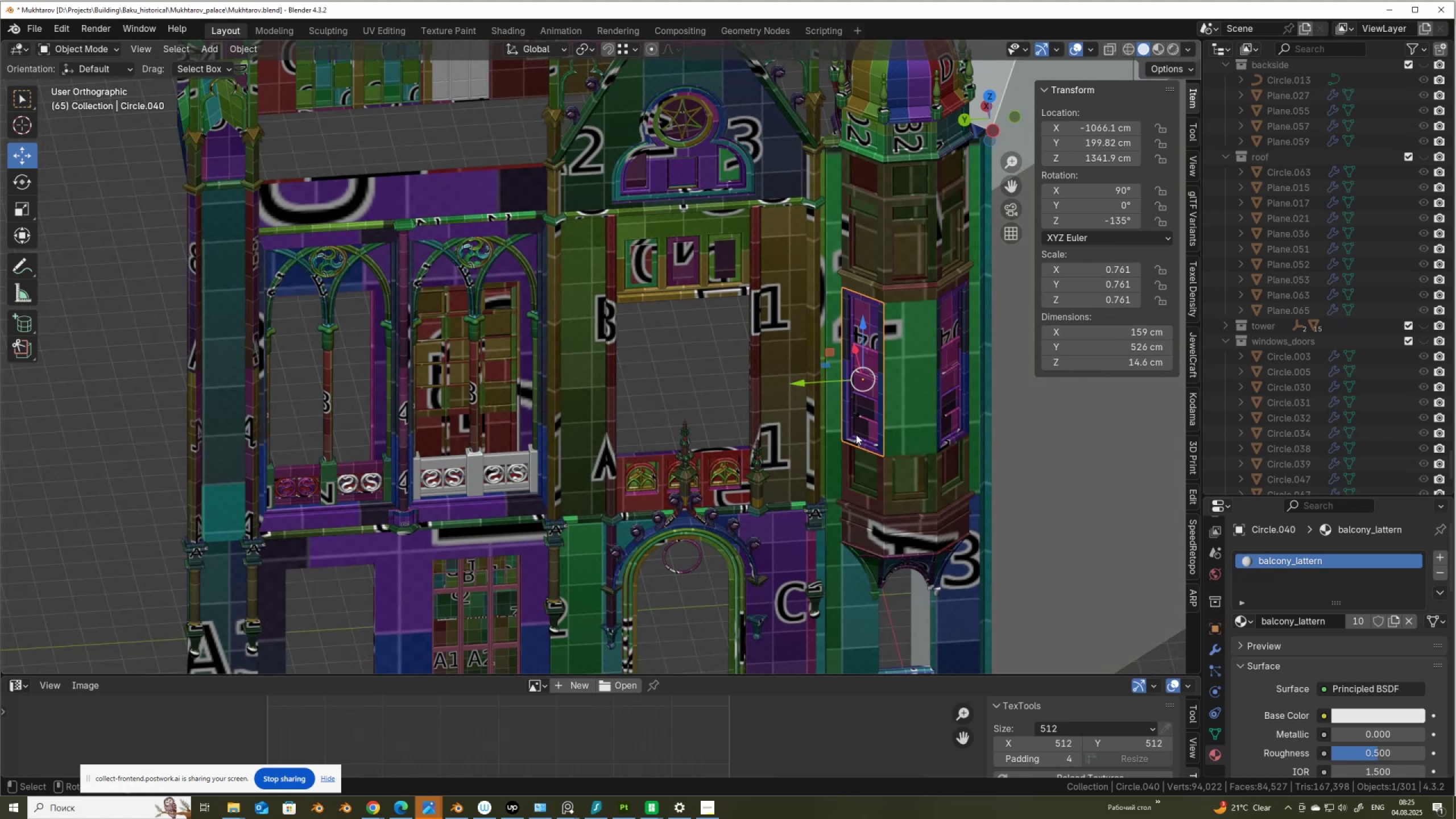 
wait(10.55)
 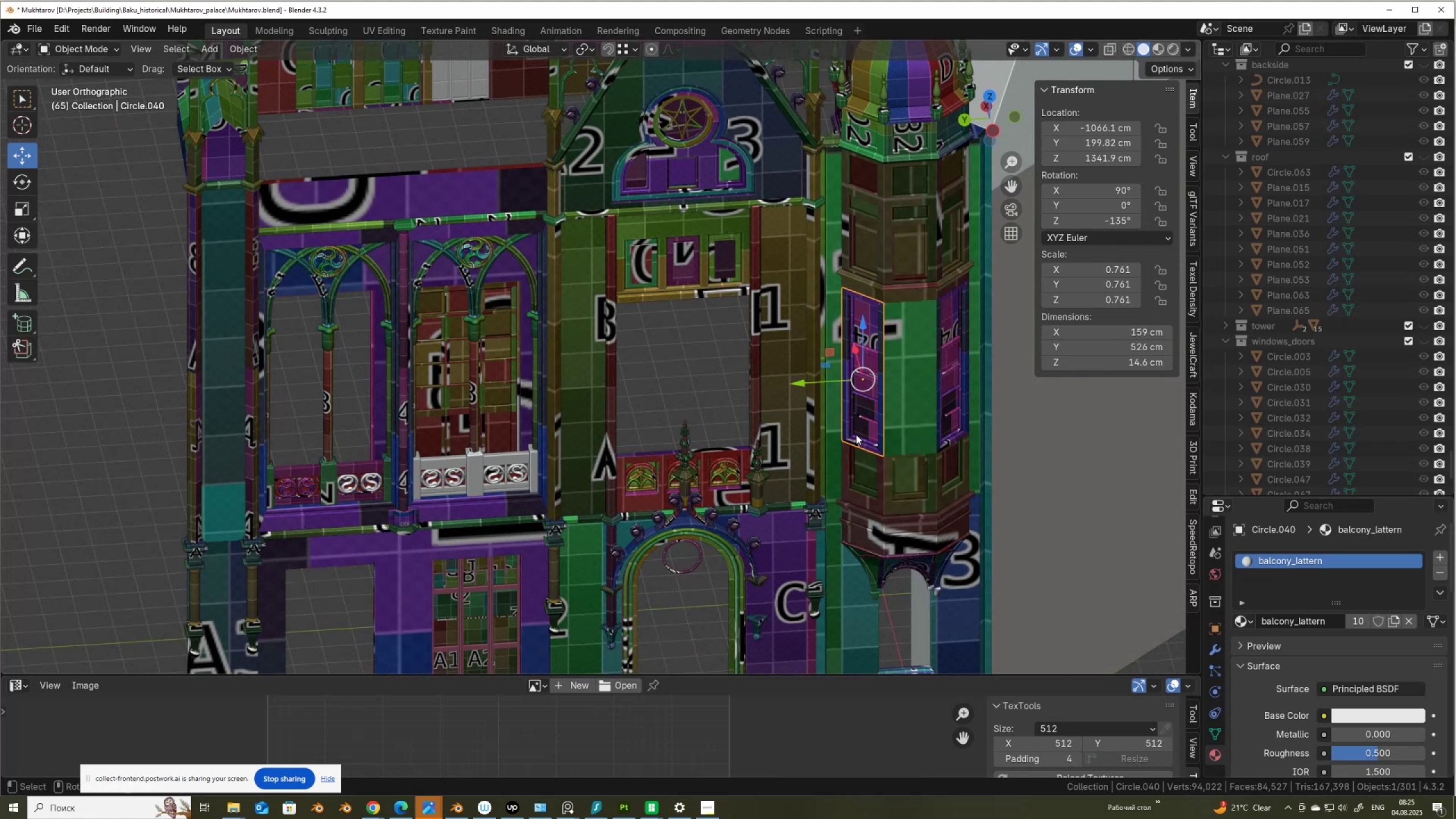 
key(M)
 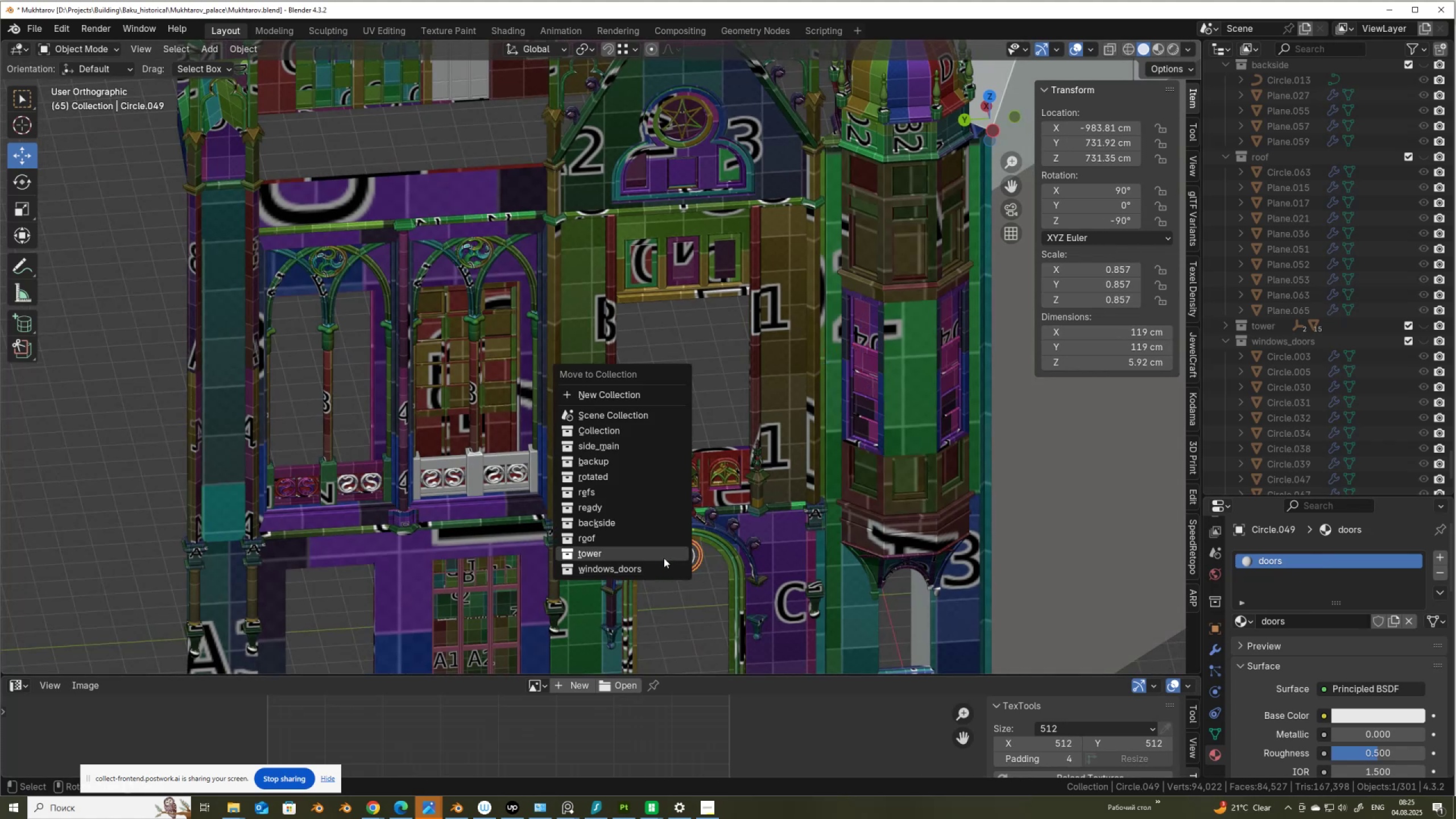 
left_click([657, 566])
 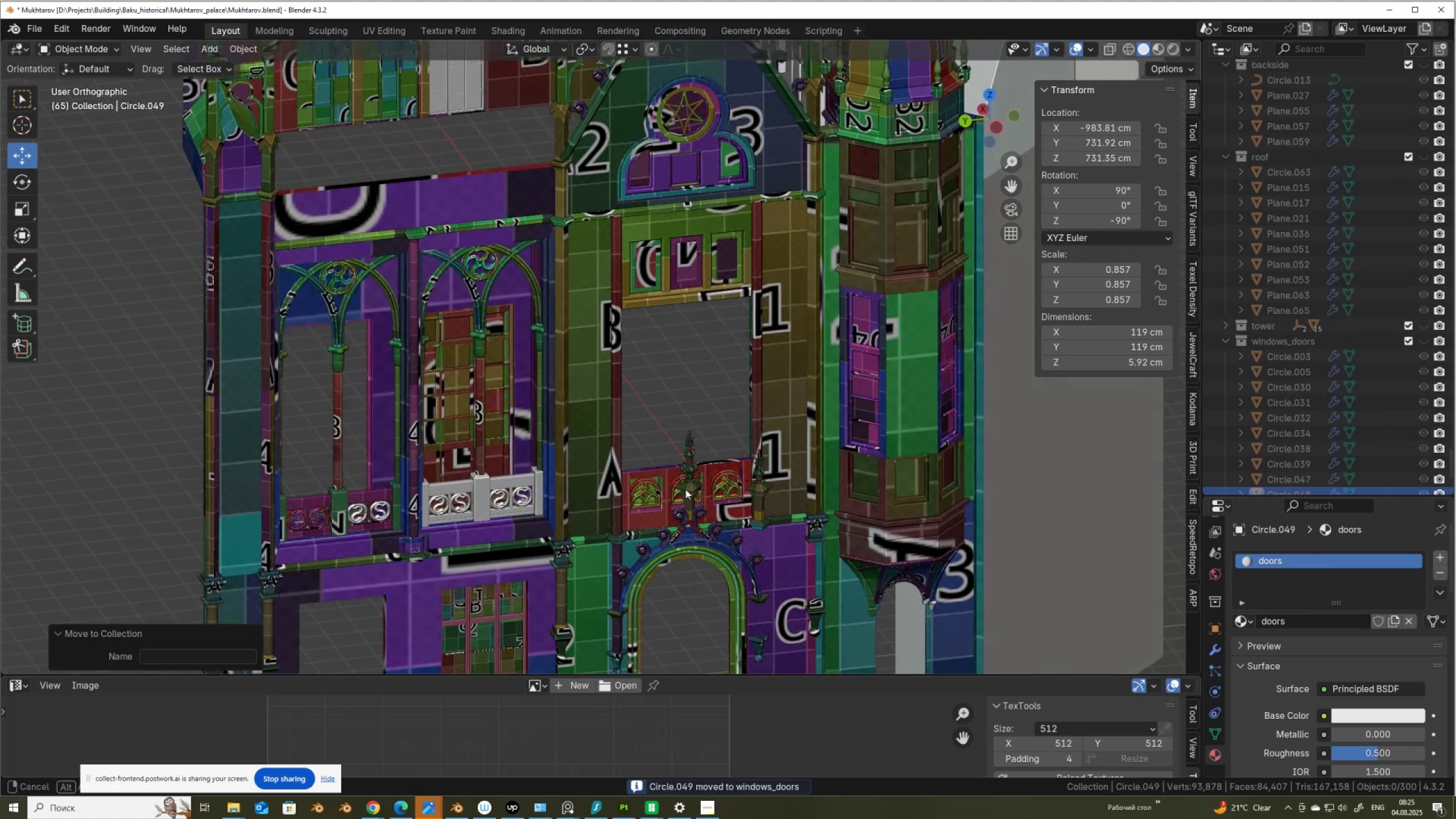 
hold_key(key=ShiftLeft, duration=0.83)
 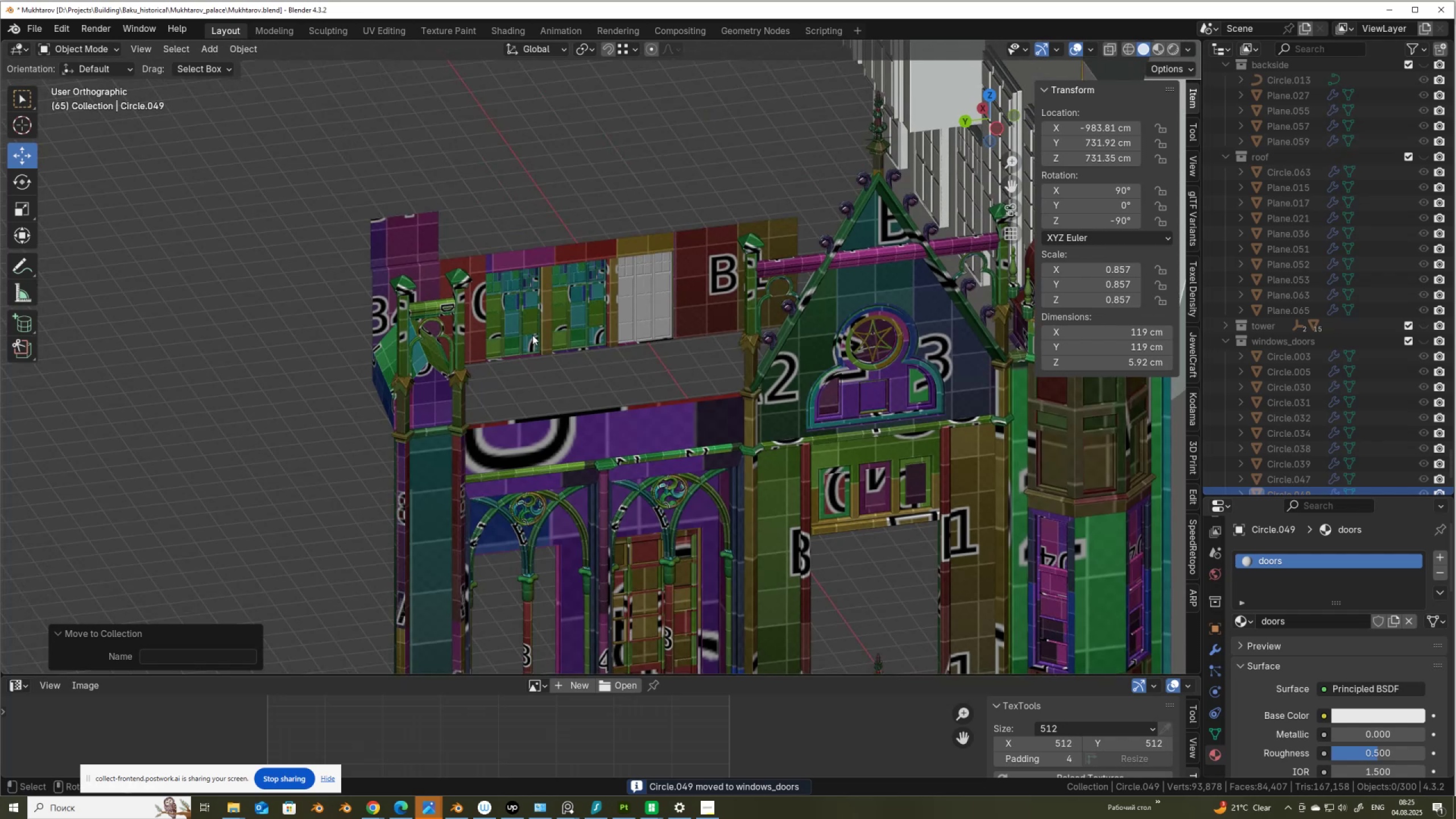 
left_click([528, 329])
 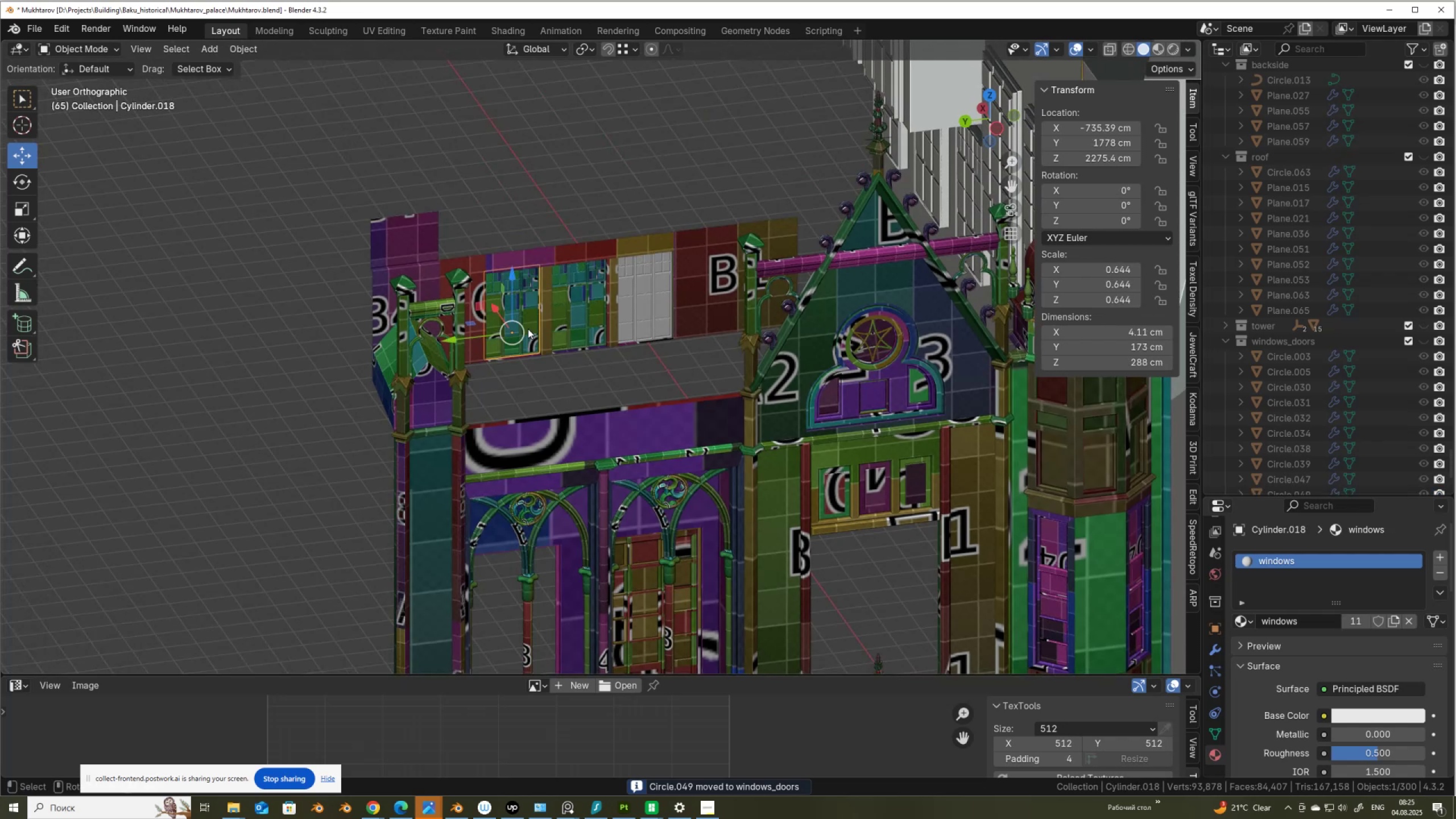 
key(M)
 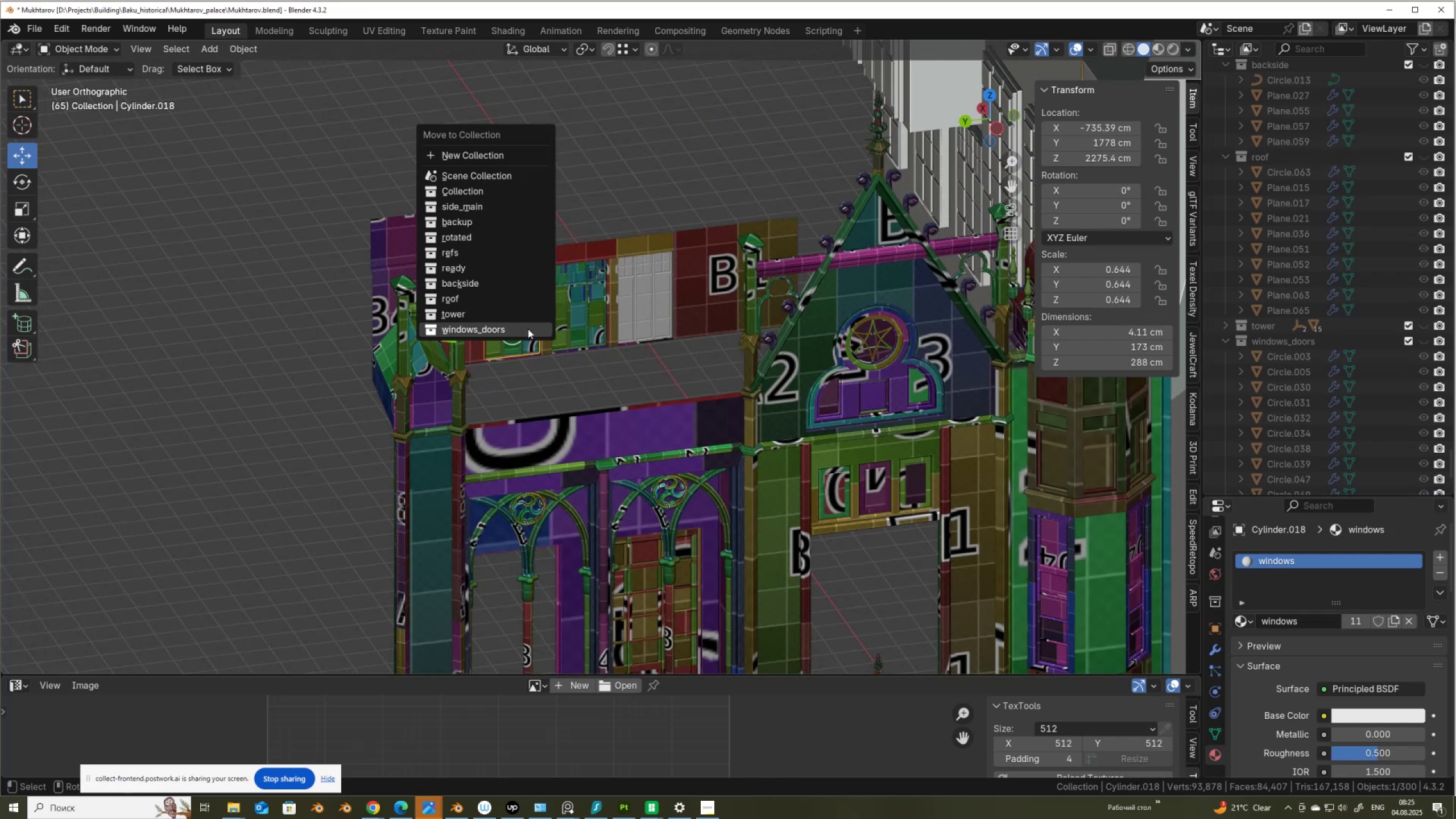 
left_click([528, 329])
 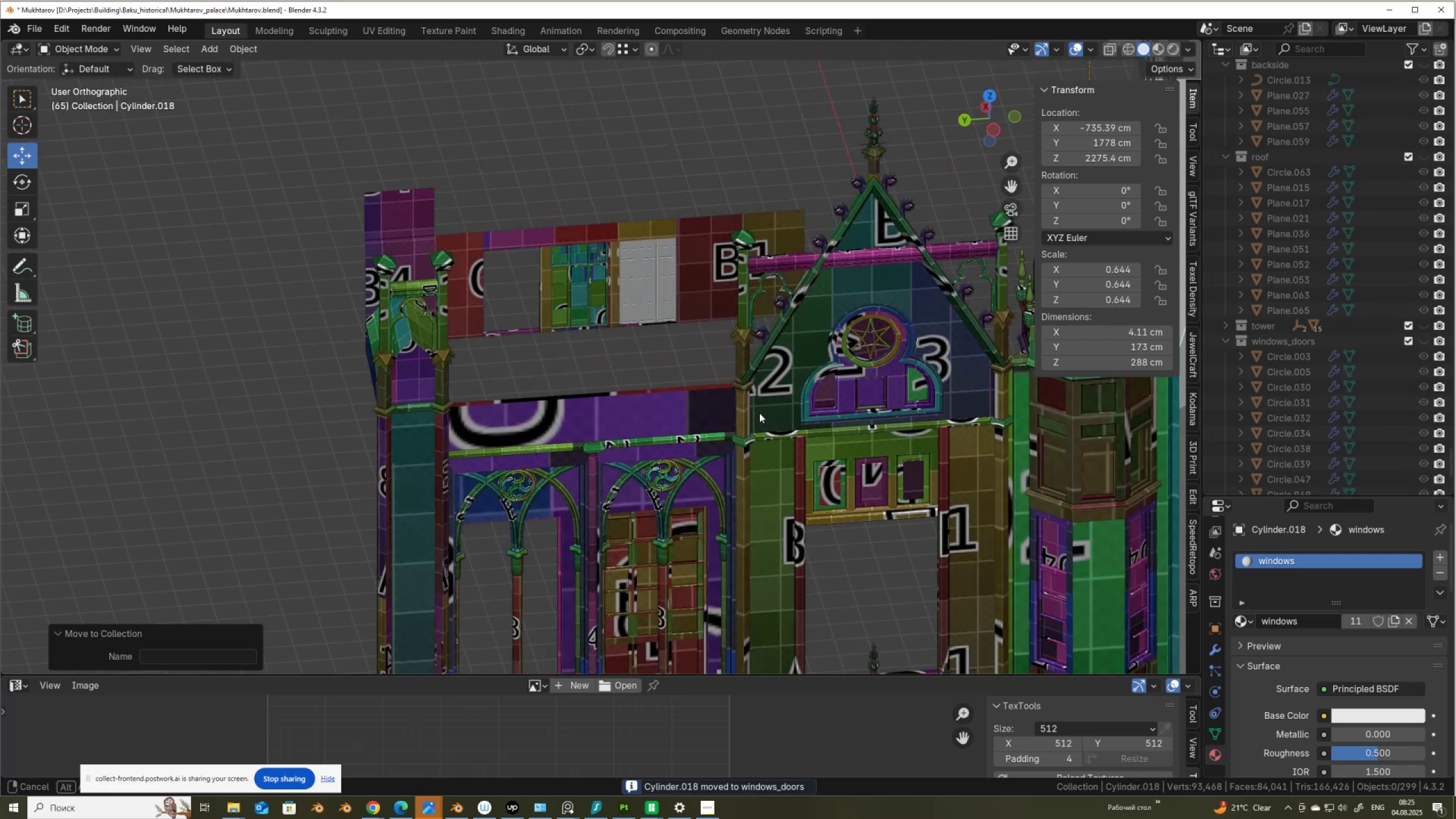 
scroll: coordinate [999, 328], scroll_direction: up, amount: 1.0
 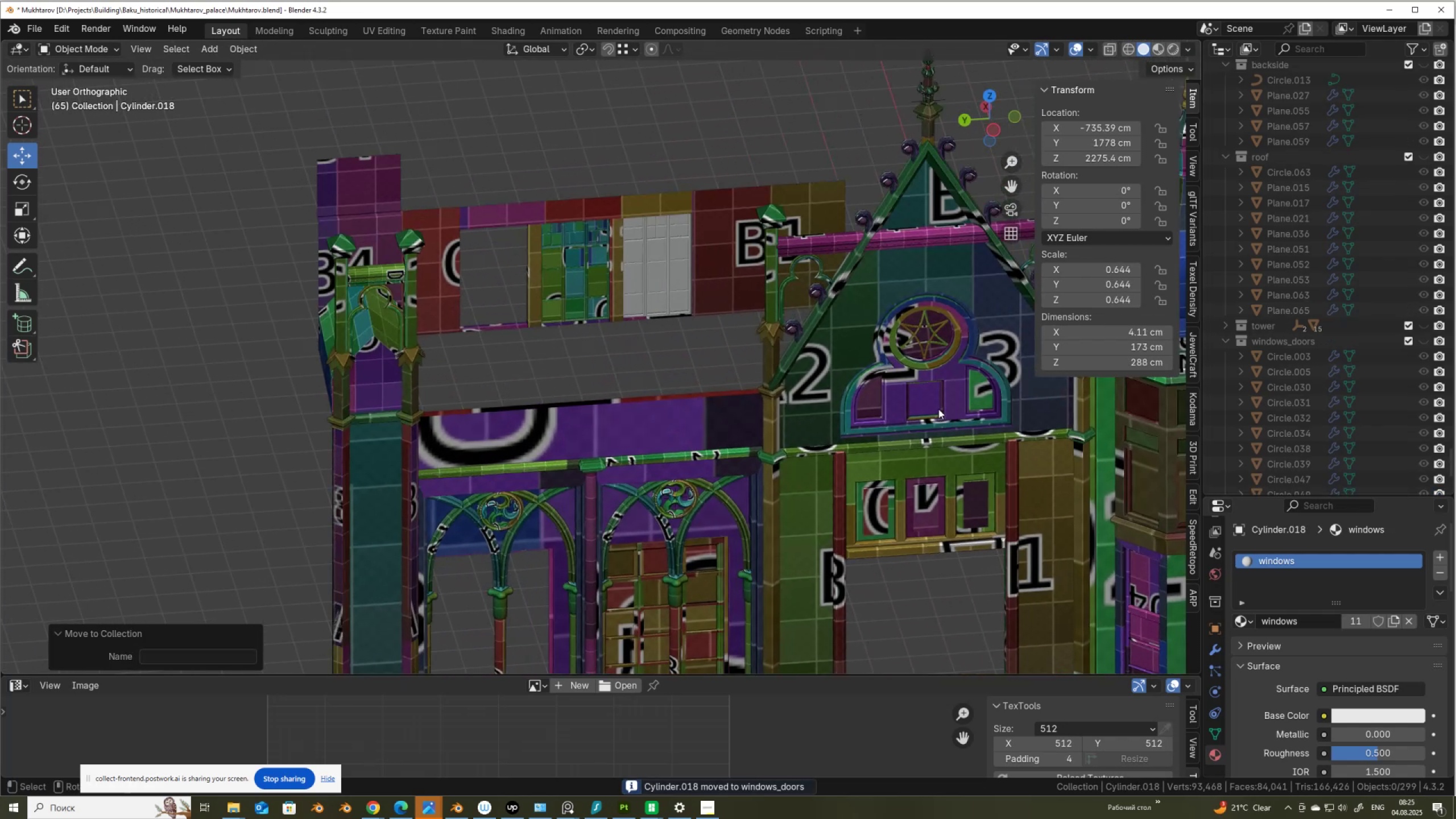 
left_click([946, 400])
 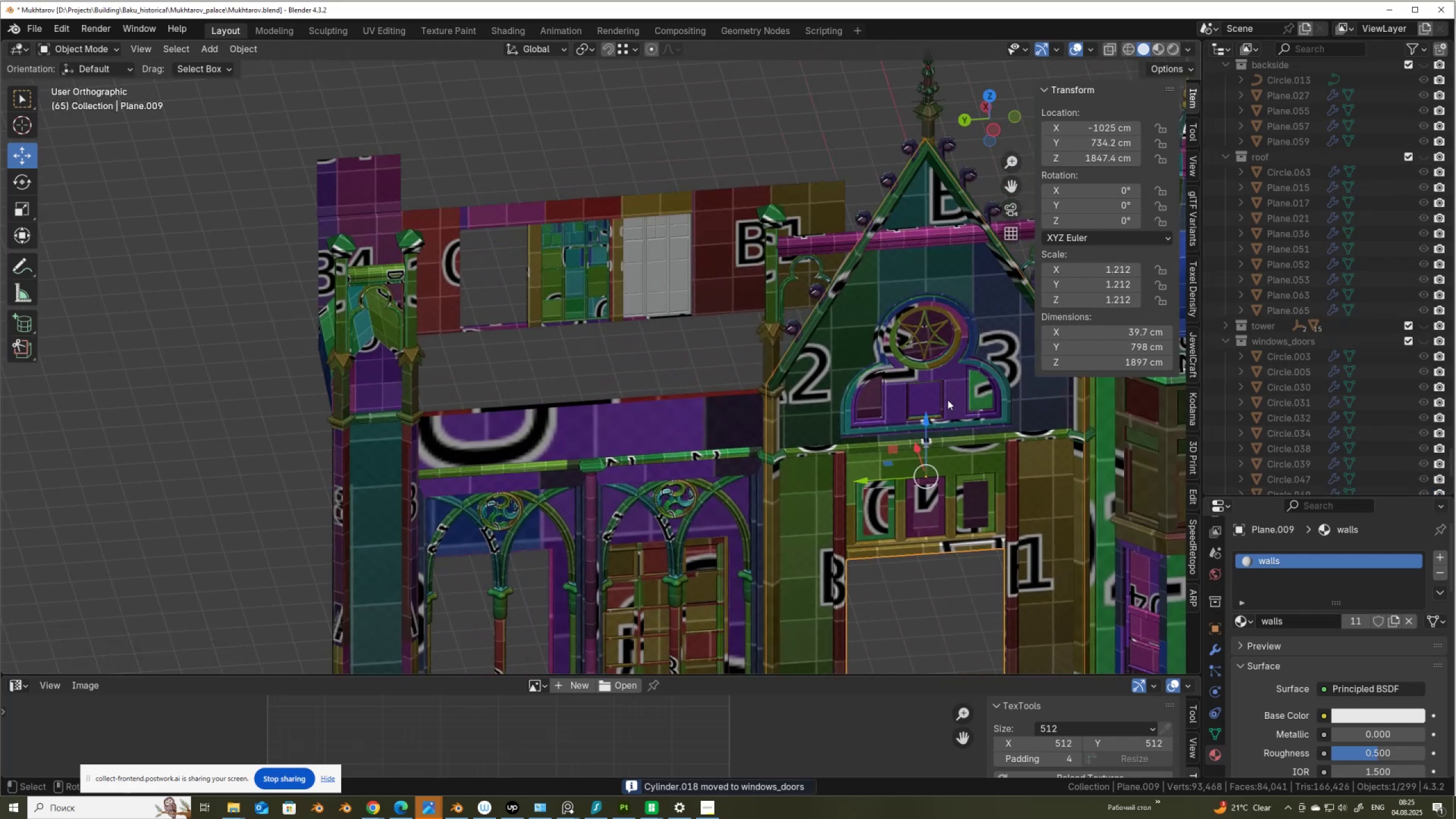 
scroll: coordinate [948, 400], scroll_direction: up, amount: 1.0
 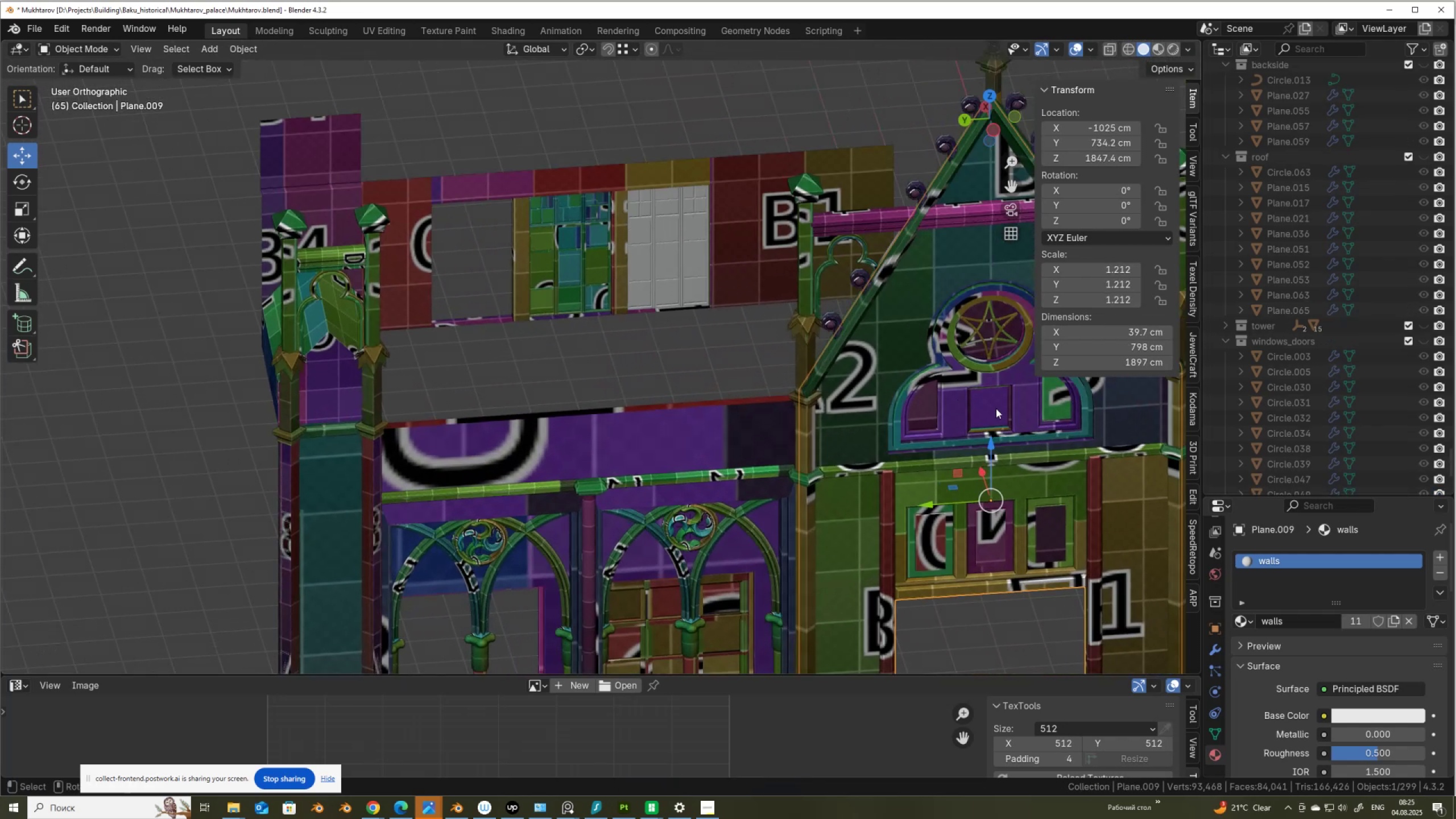 
hold_key(key=ShiftLeft, duration=0.48)
 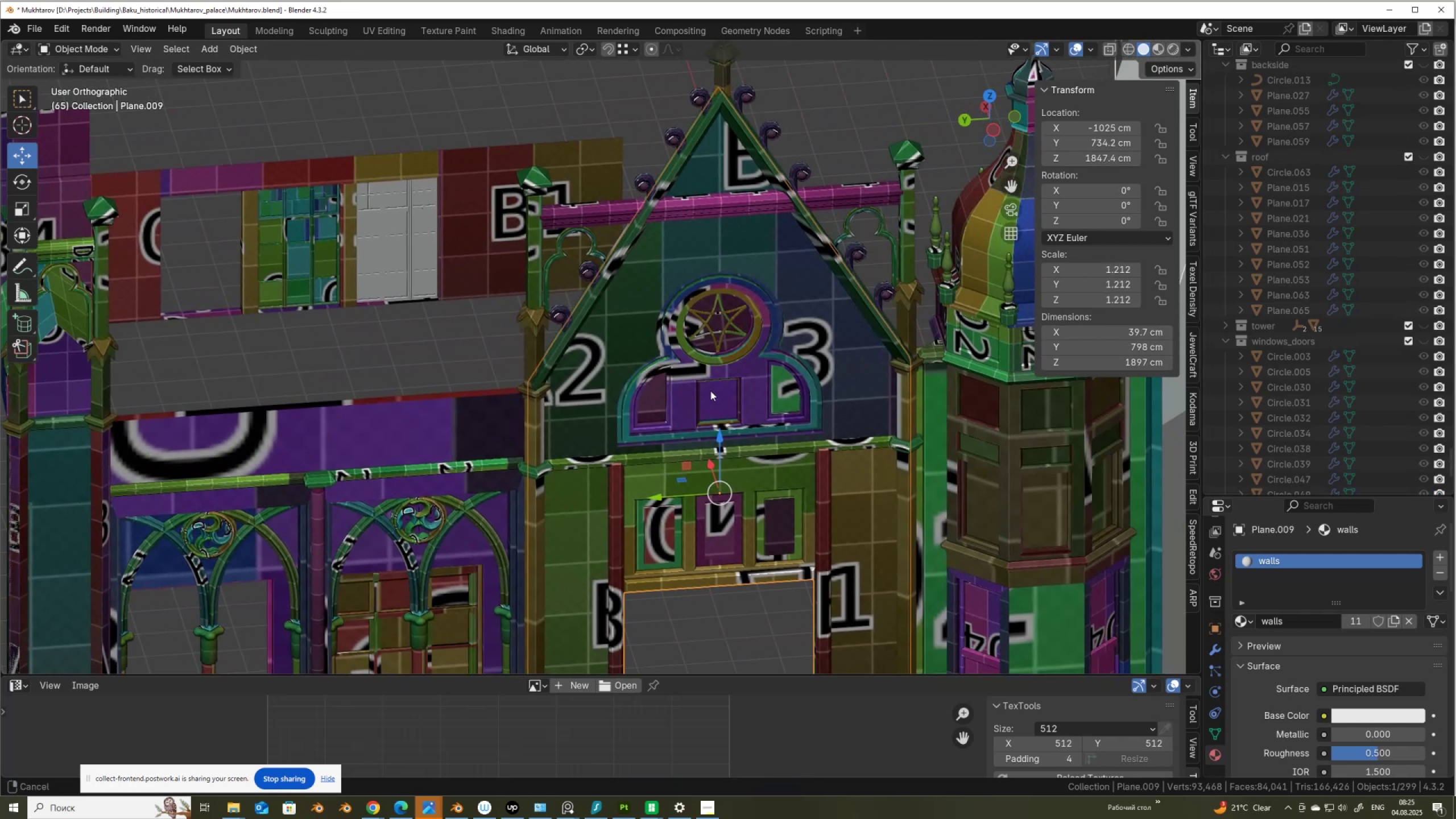 
scroll: coordinate [693, 378], scroll_direction: up, amount: 6.0
 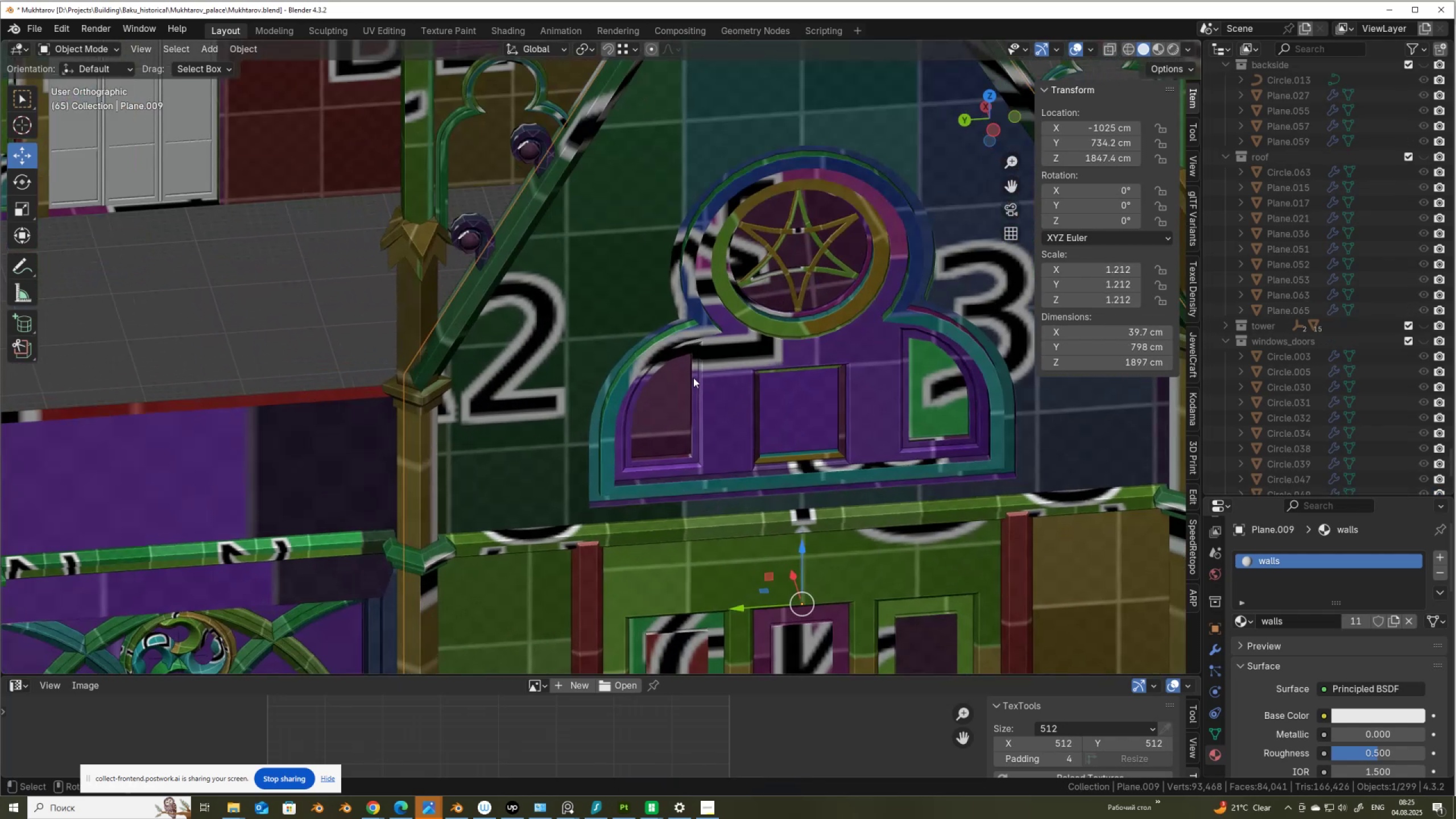 
key(Tab)
 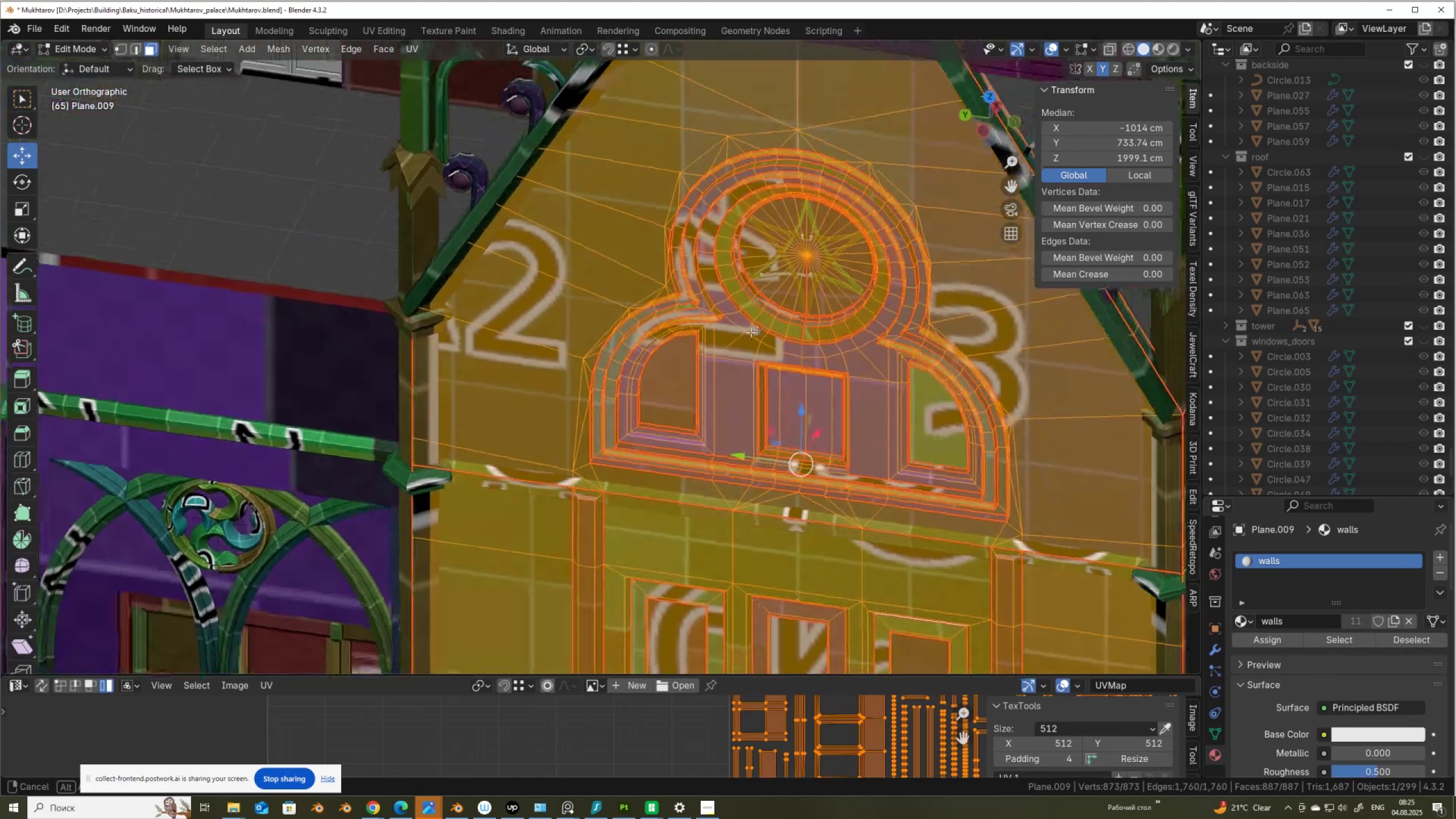 
wait(5.29)
 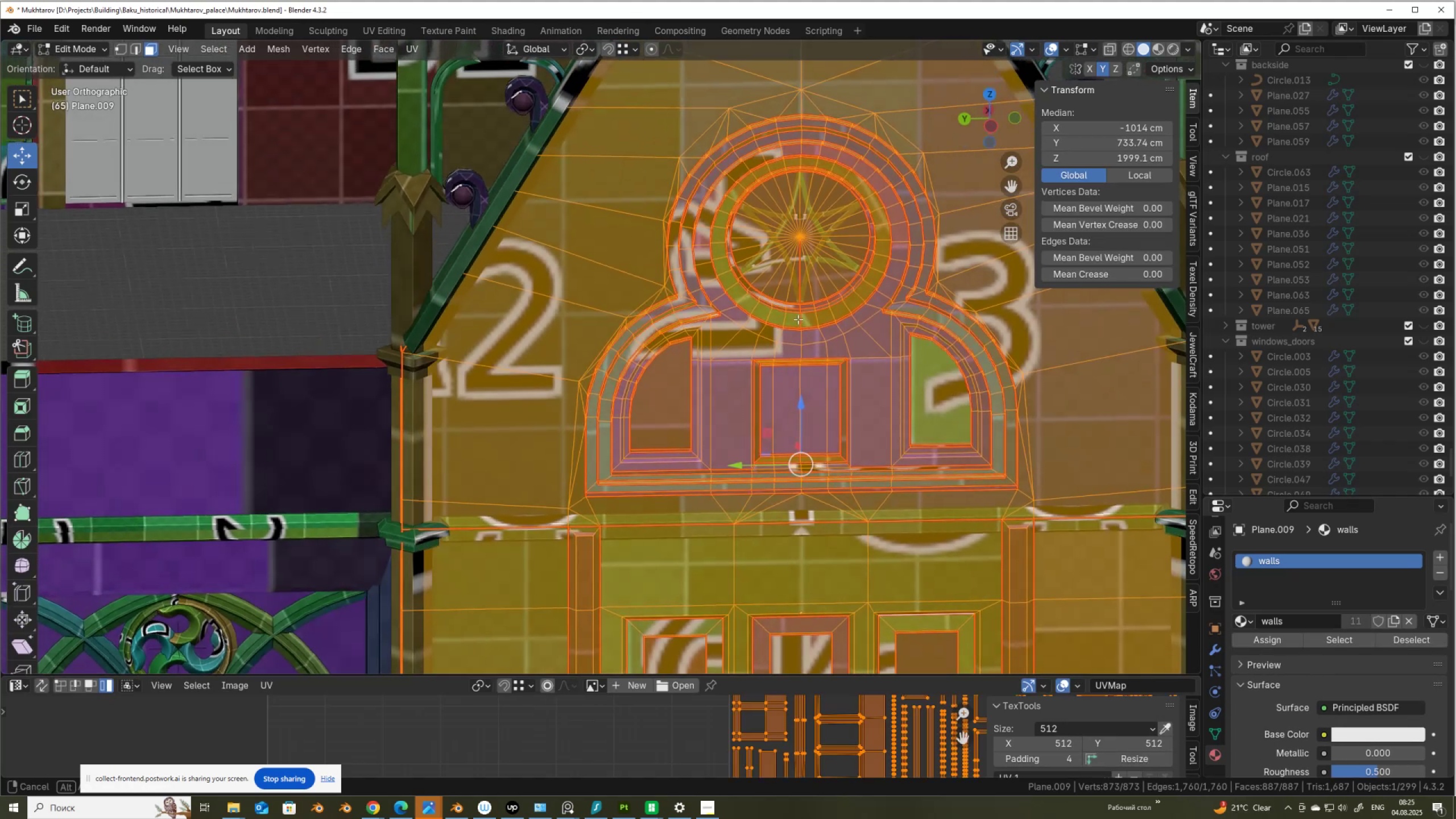 
scroll: coordinate [621, 442], scroll_direction: up, amount: 2.0
 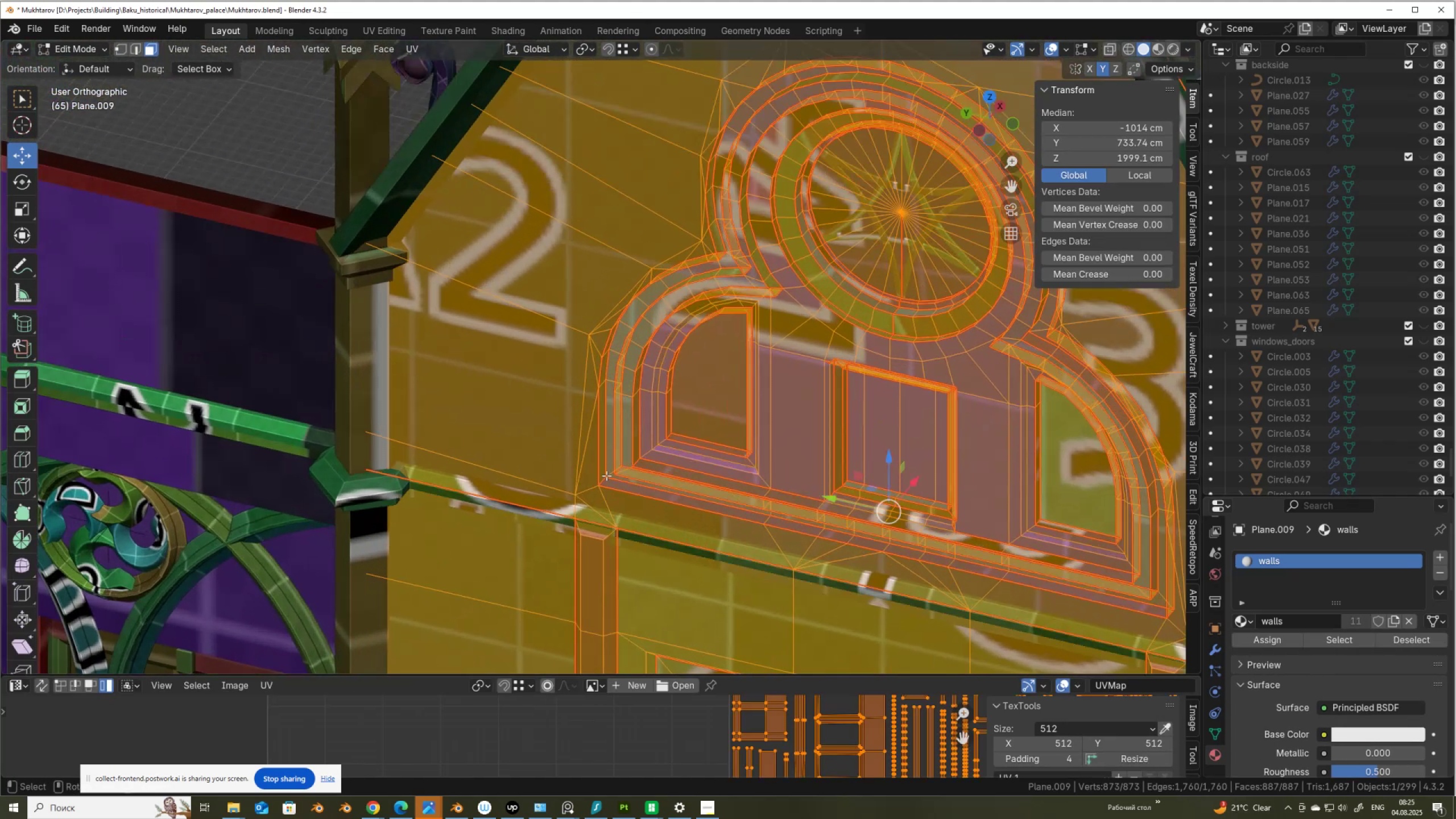 
hold_key(key=AltLeft, duration=0.33)
left_click([613, 474])
 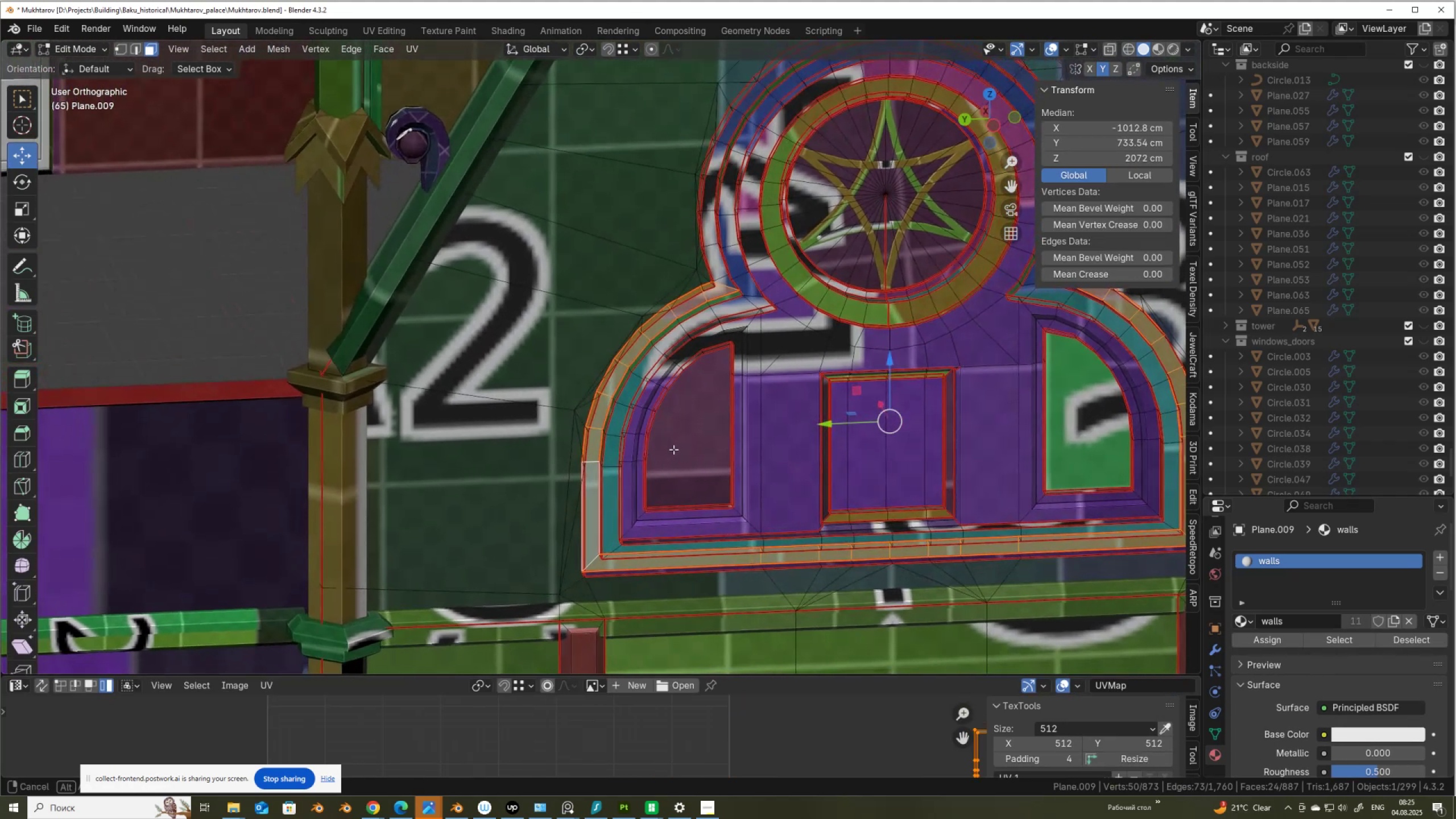 
hold_key(key=ShiftLeft, duration=0.71)
hold_key(key=AltLeft, duration=0.64)
left_click([714, 247])
 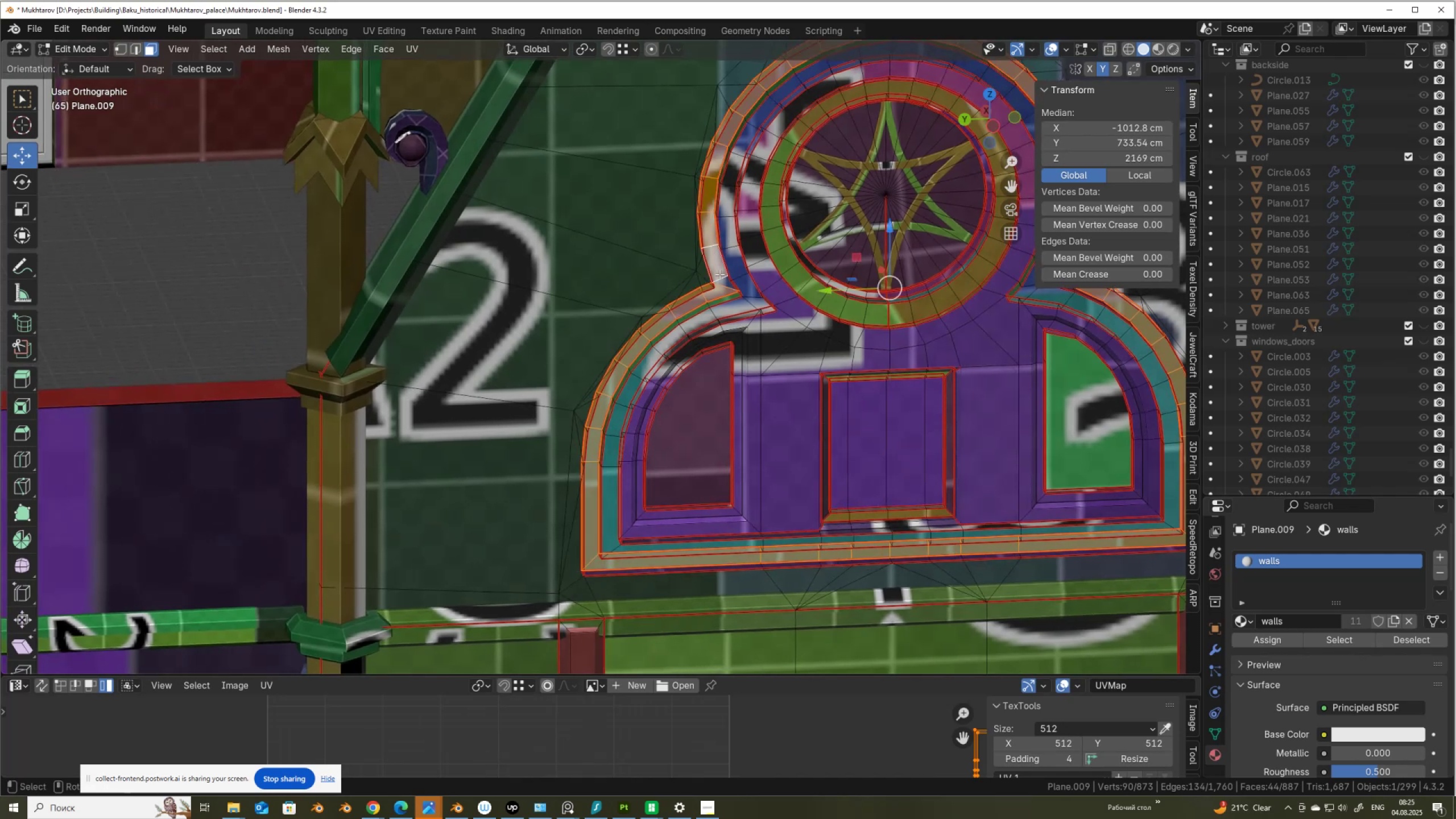 
hold_key(key=ShiftLeft, duration=0.38)
left_click([723, 280])
 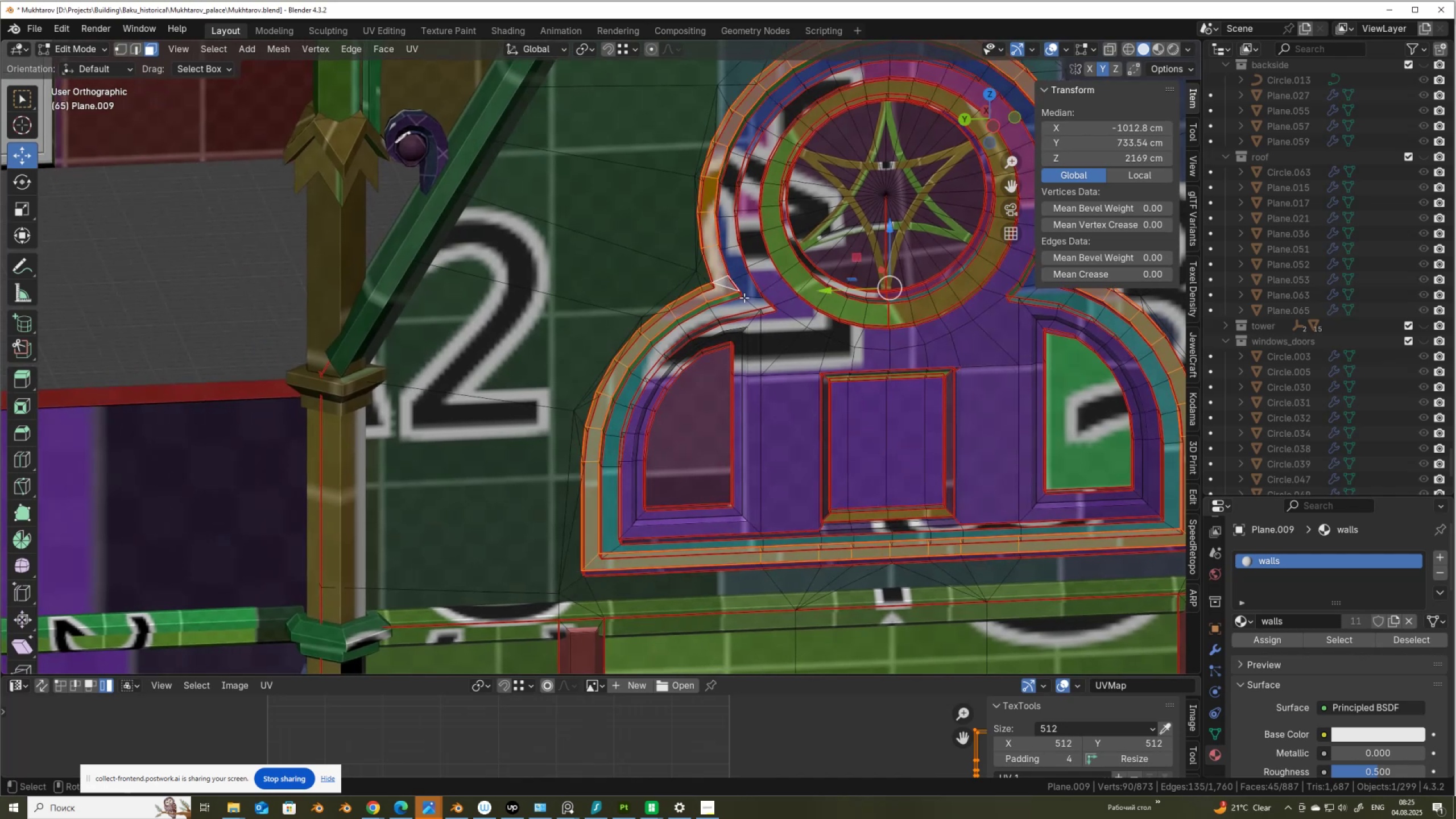 
hold_key(key=ShiftLeft, duration=0.5)
 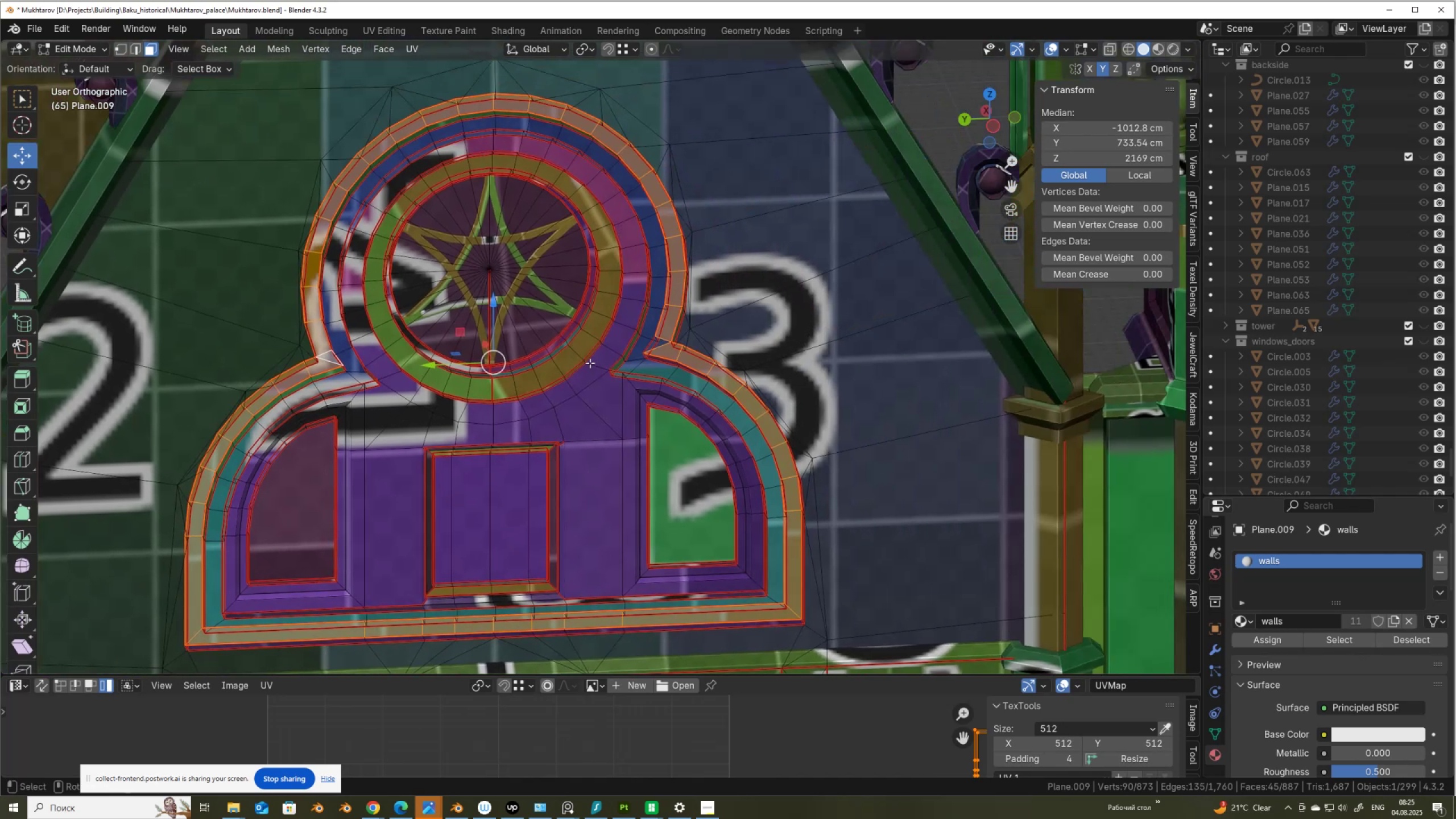 
hold_key(key=ShiftLeft, duration=1.15)
left_click([657, 345])
 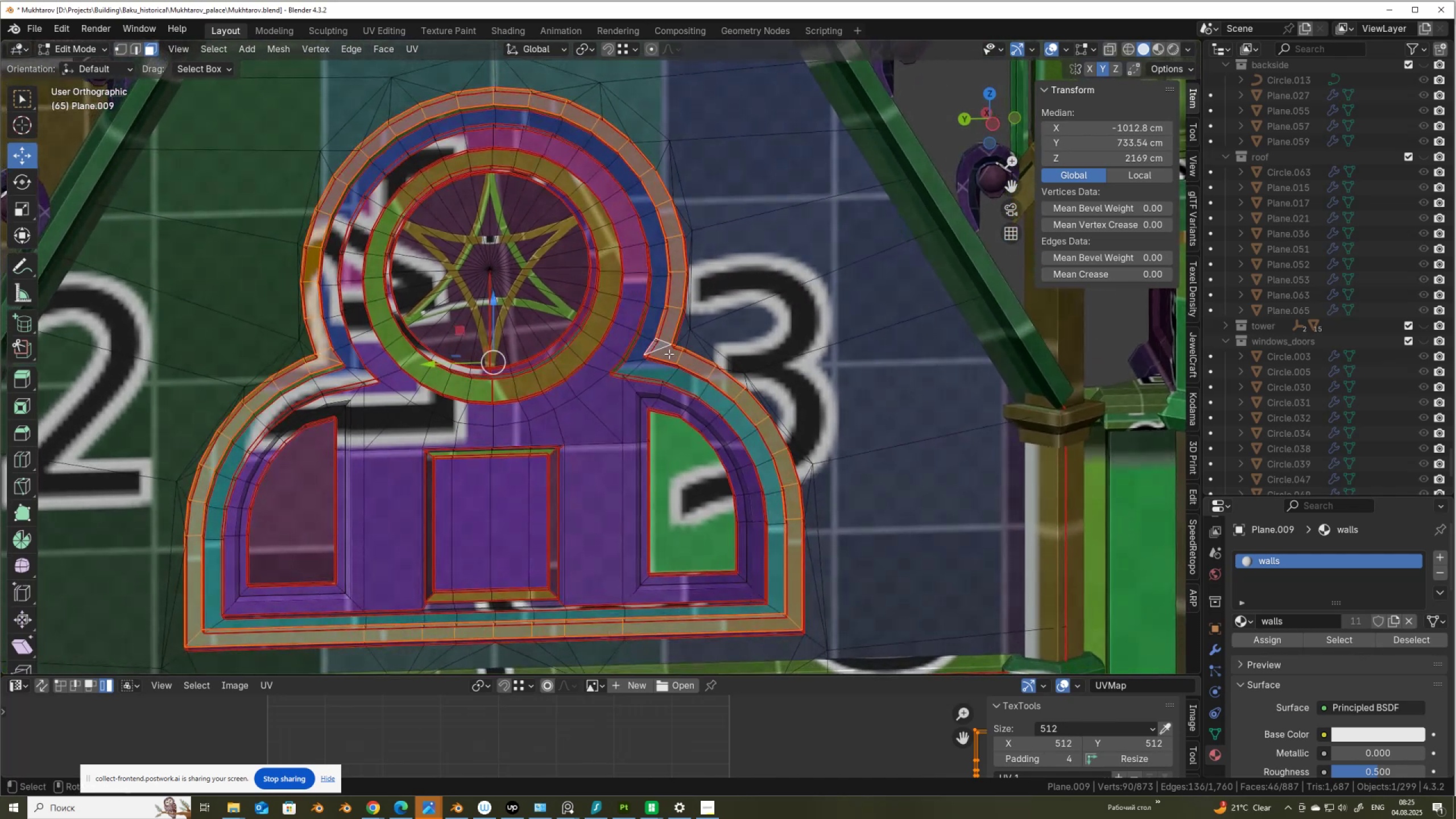 
type(3l)
 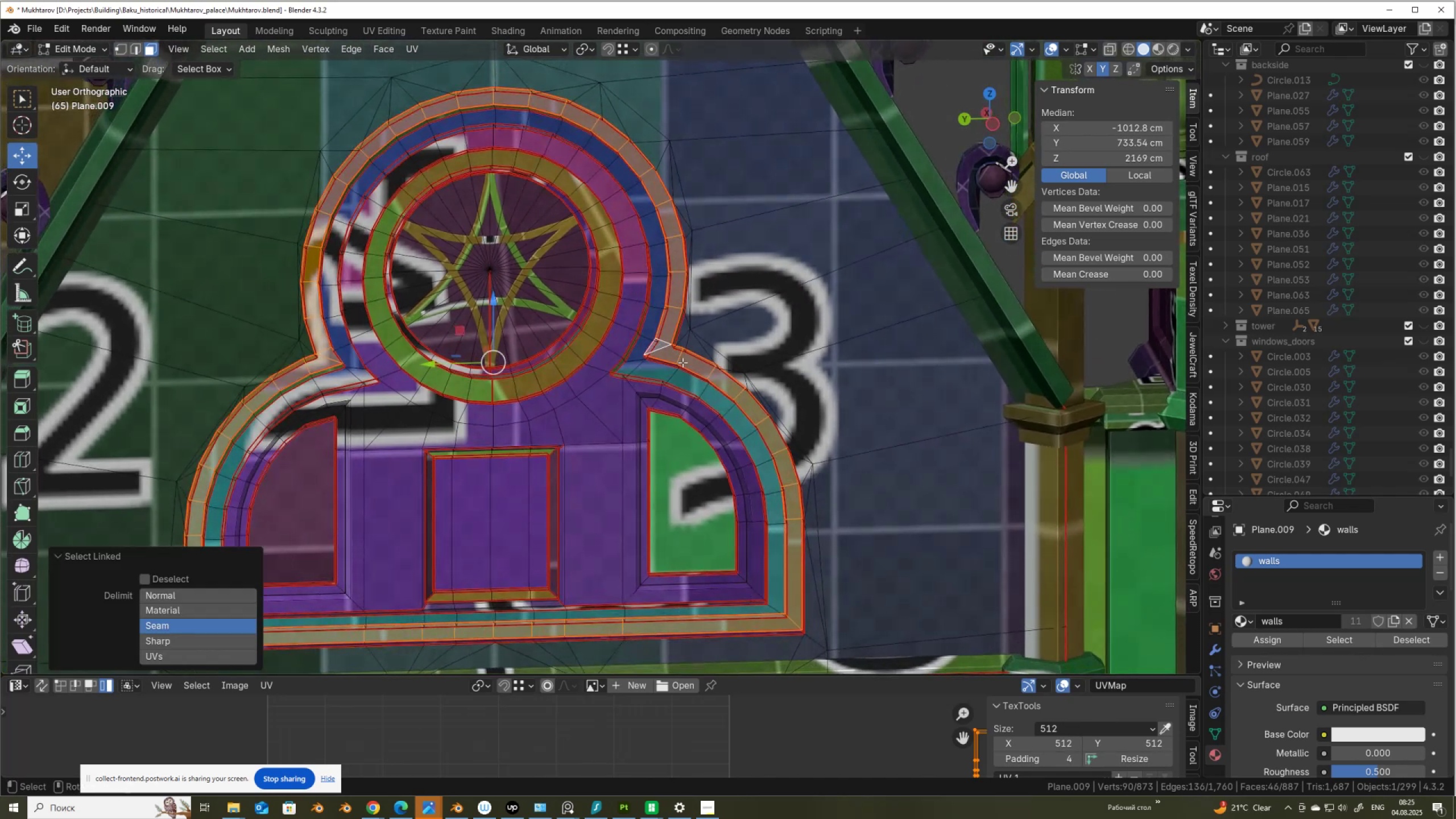 
scroll: coordinate [682, 362], scroll_direction: down, amount: 2.0
 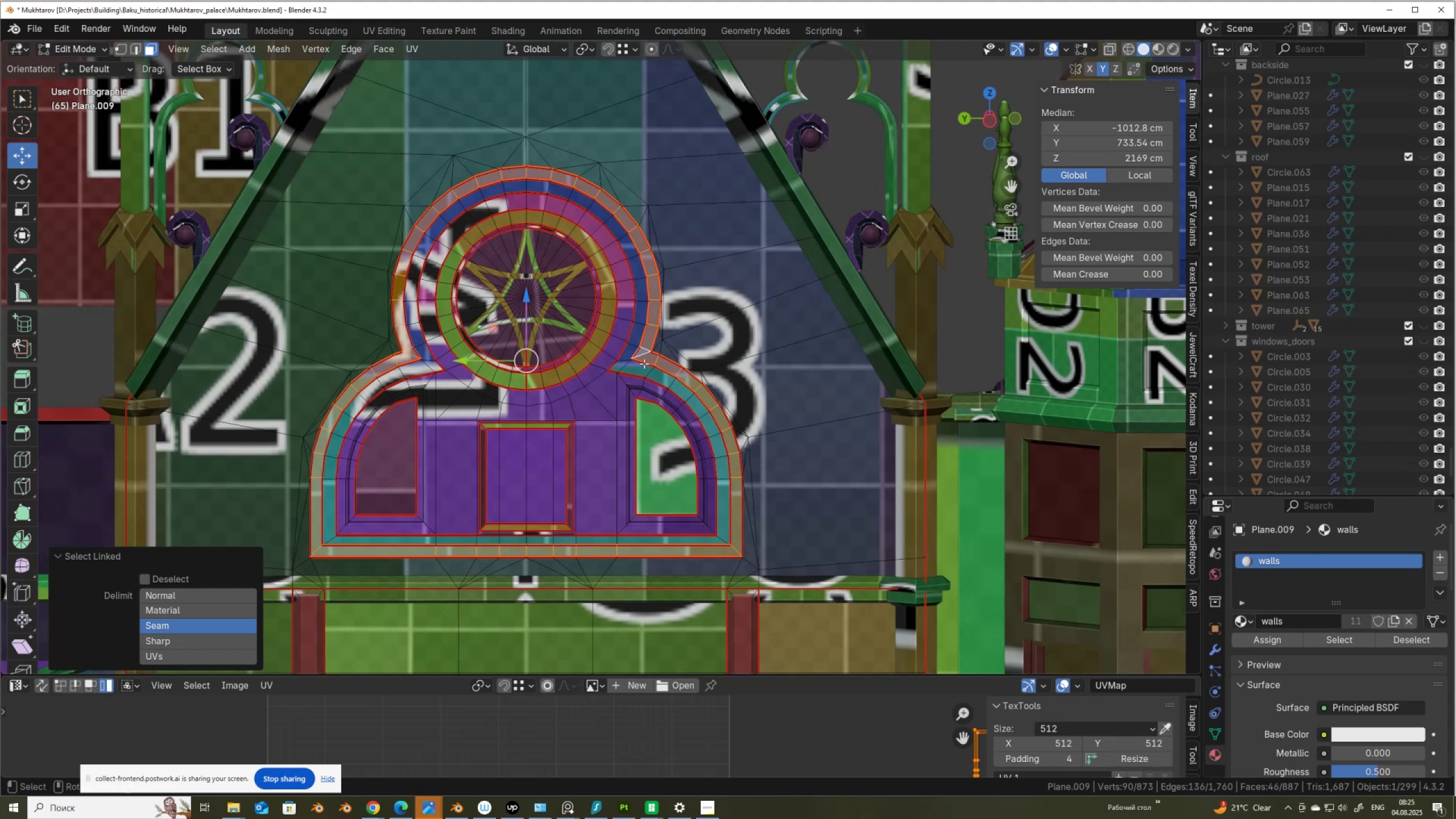 
key(H)
 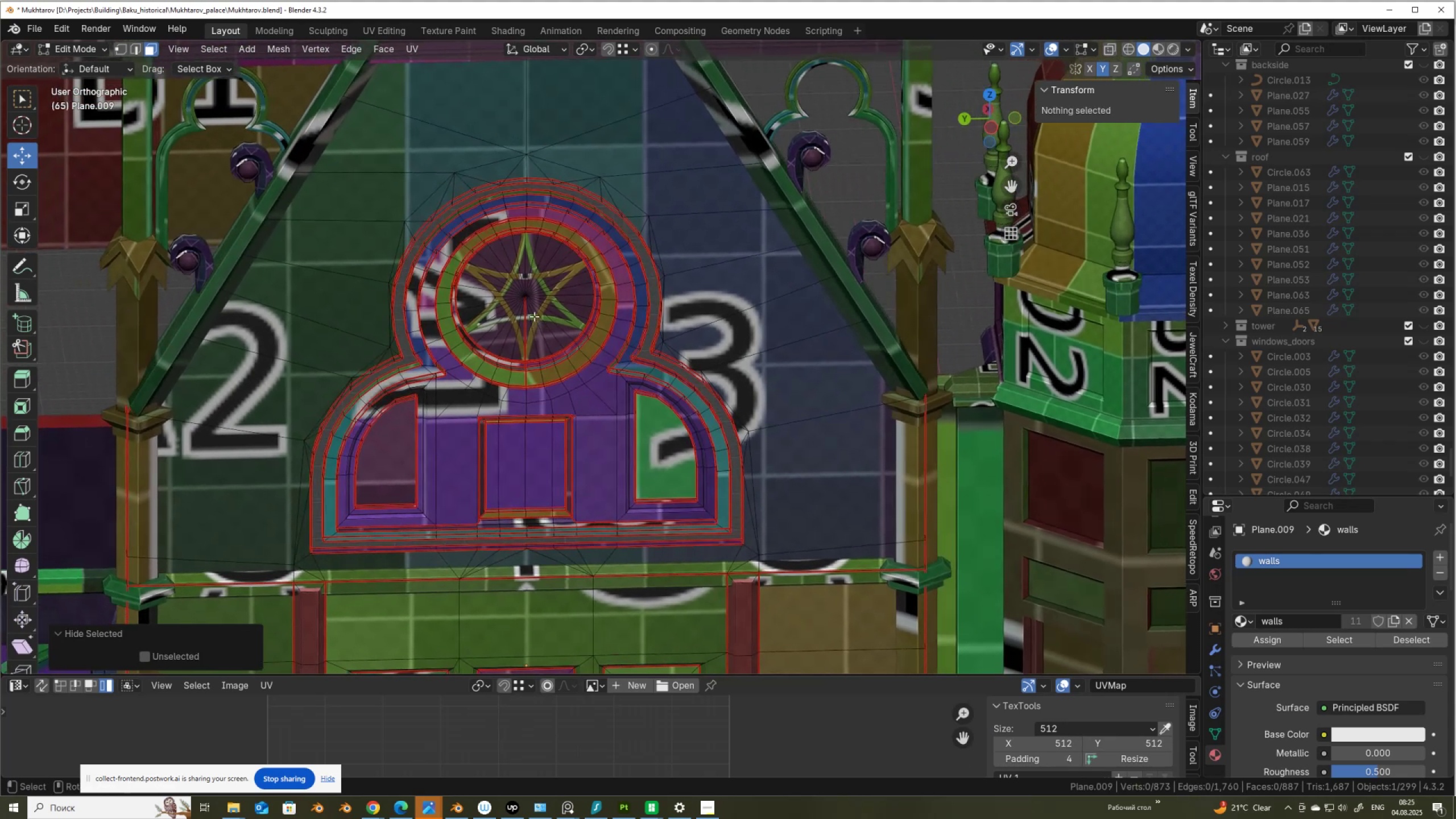 
scroll: coordinate [538, 305], scroll_direction: down, amount: 1.0
 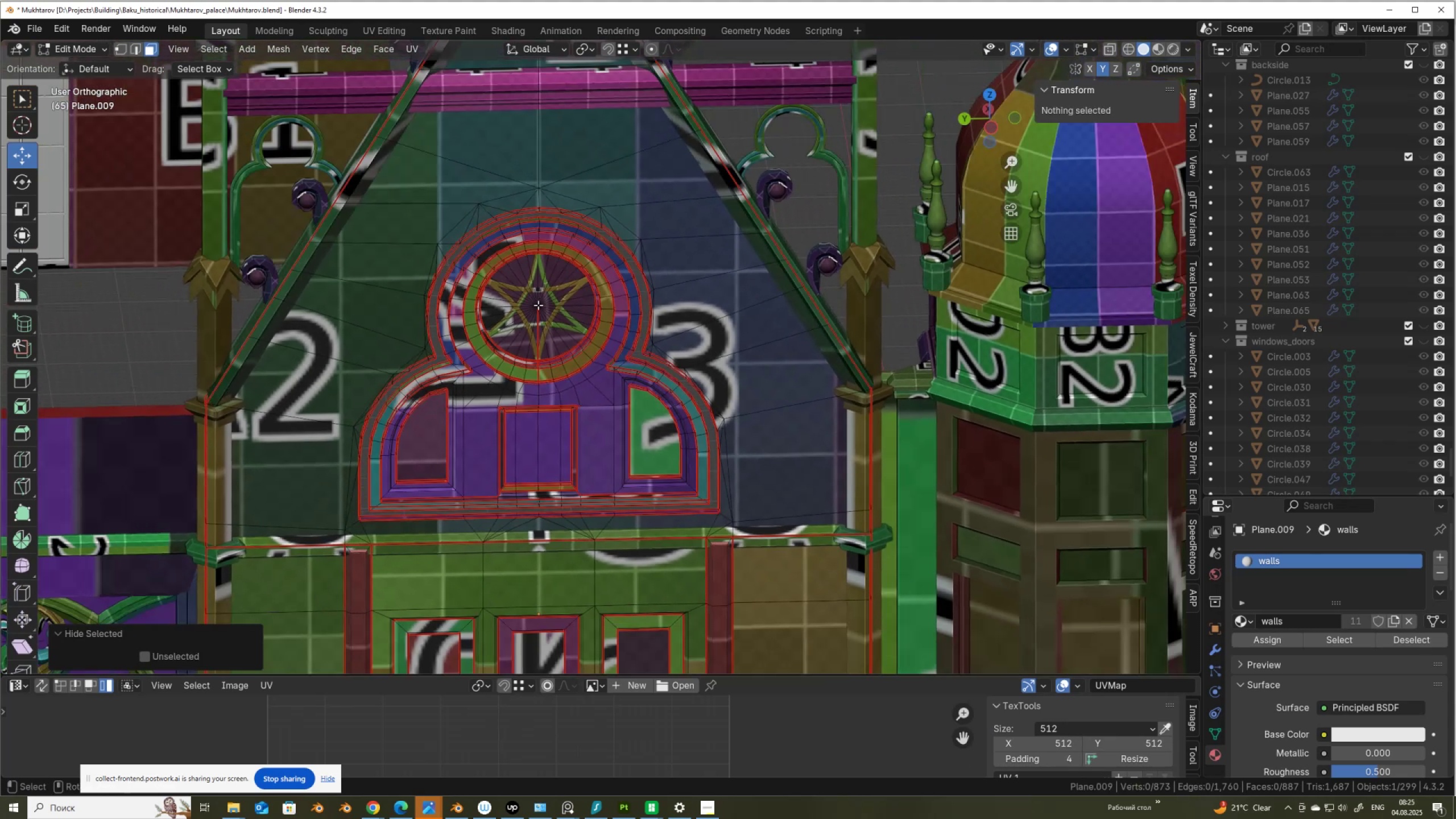 
type(llllllll)
 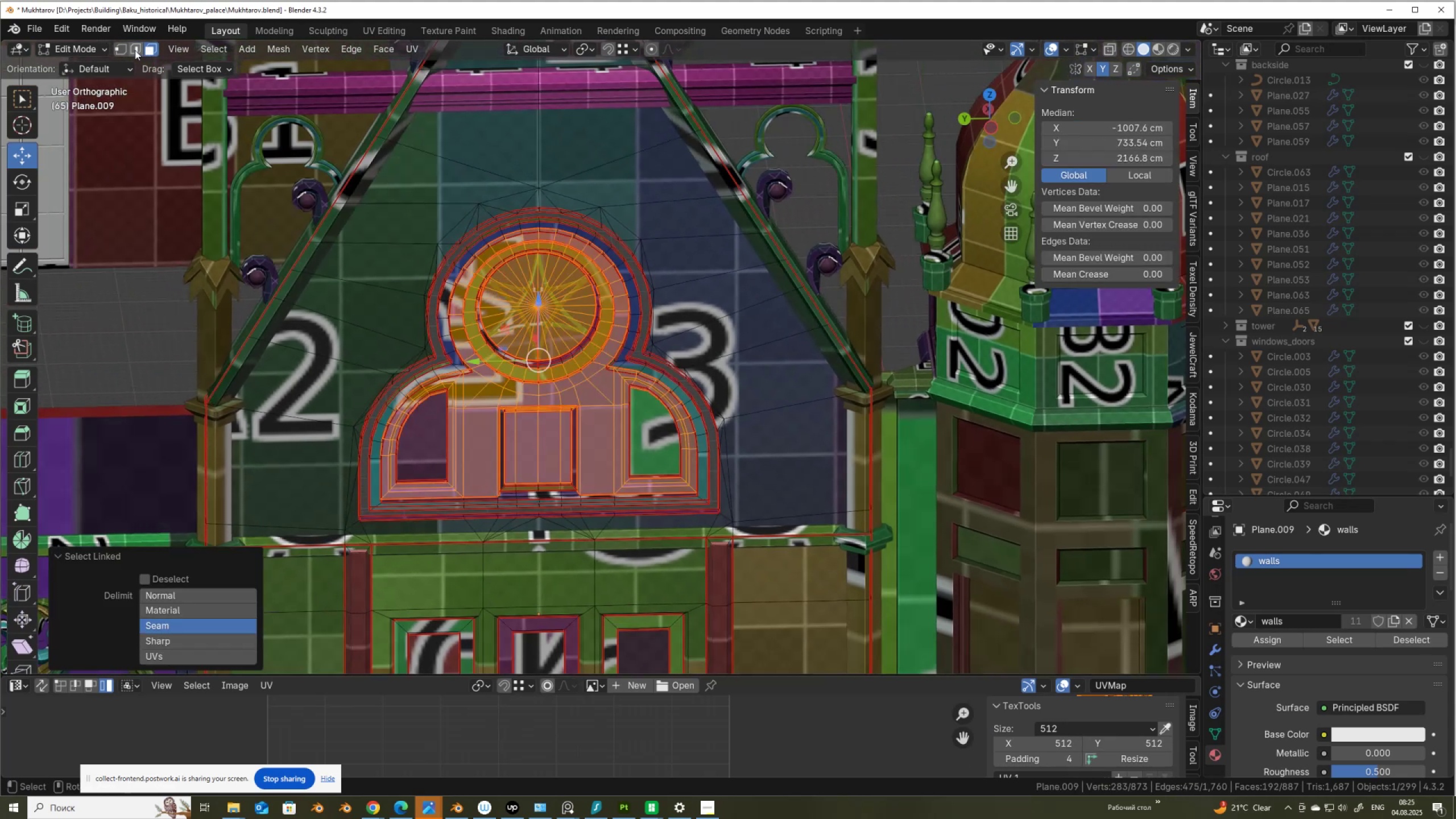 
left_click([122, 47])
 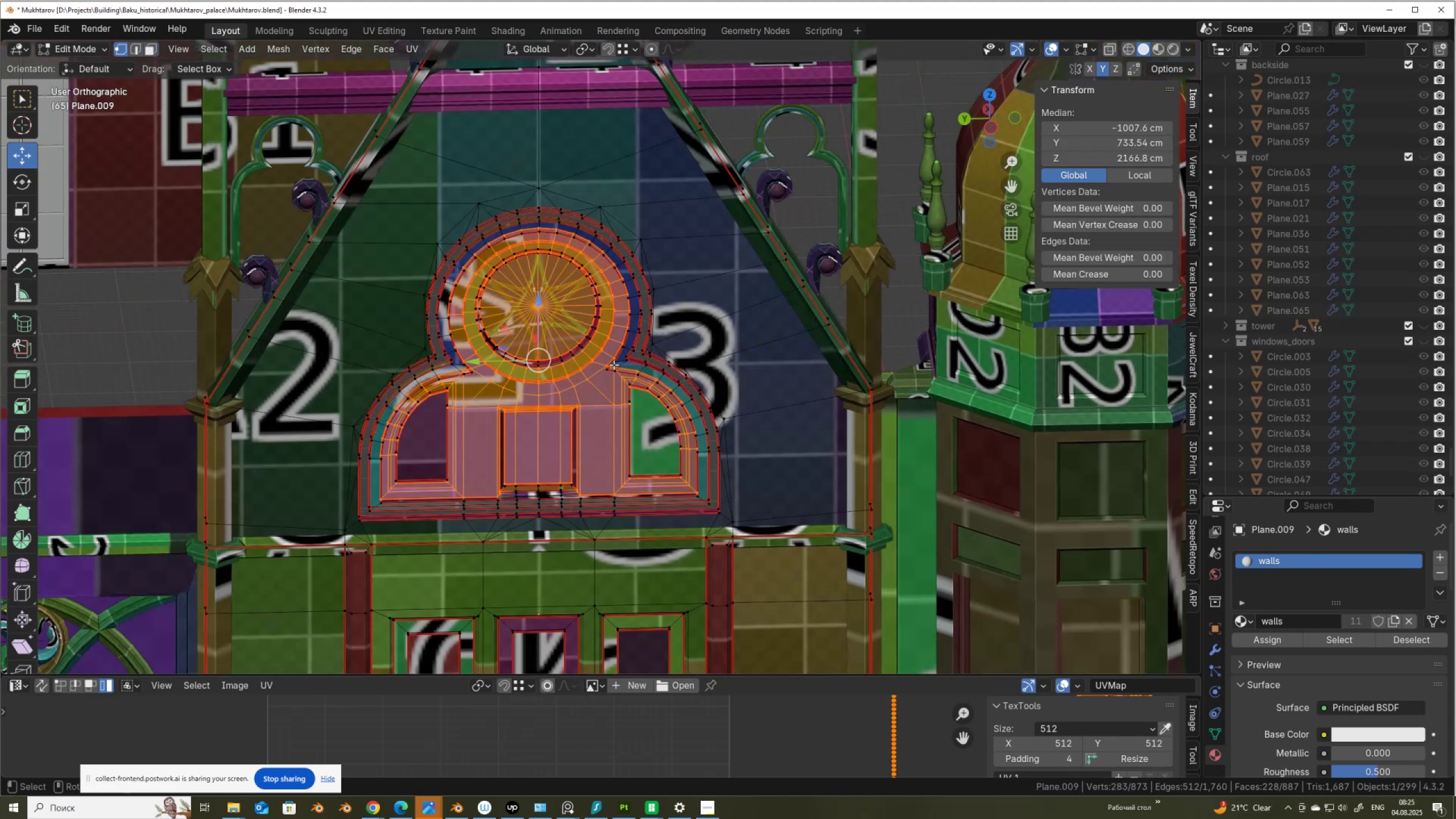 
key(L)
 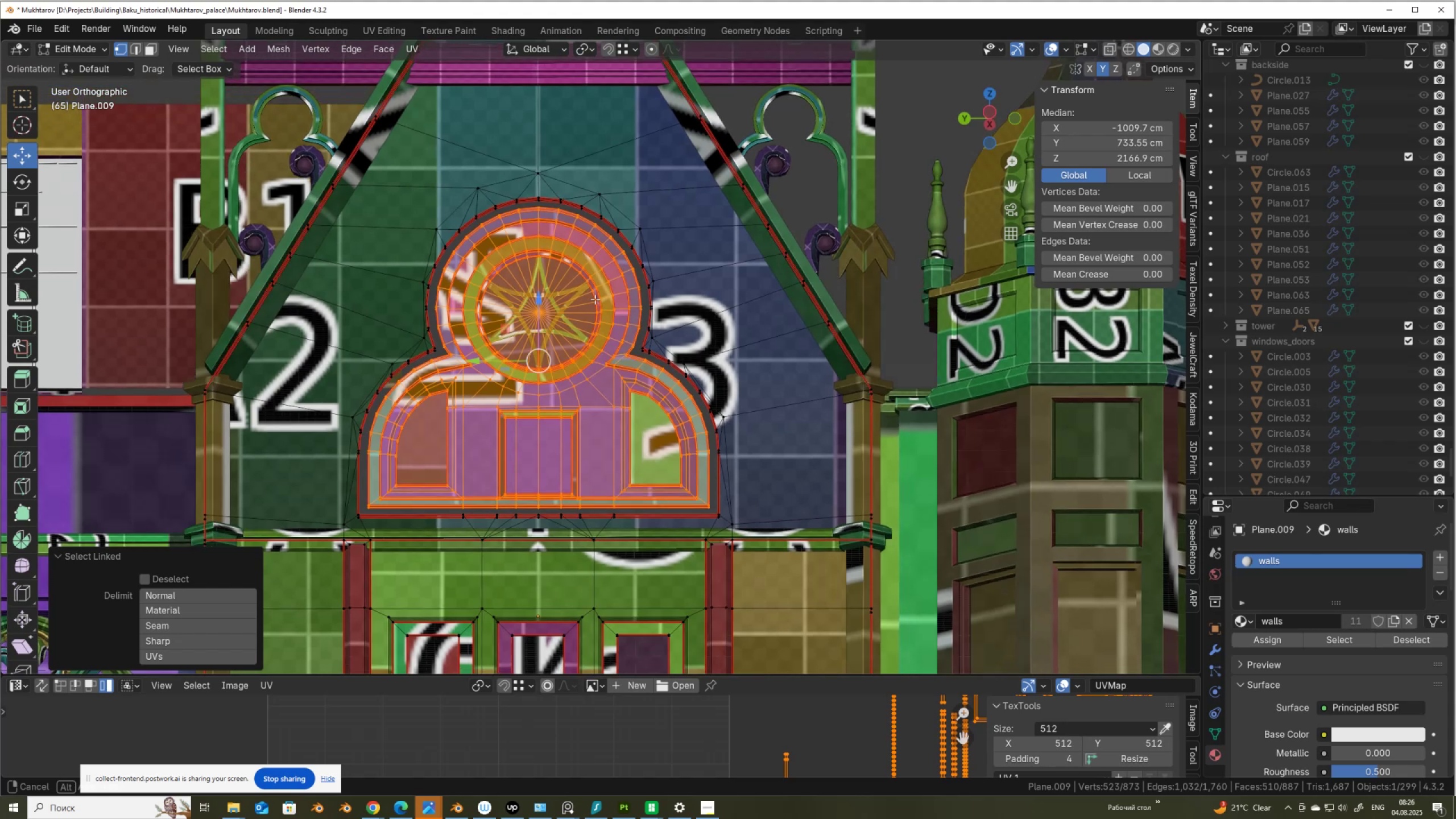 
scroll: coordinate [565, 349], scroll_direction: up, amount: 5.0
 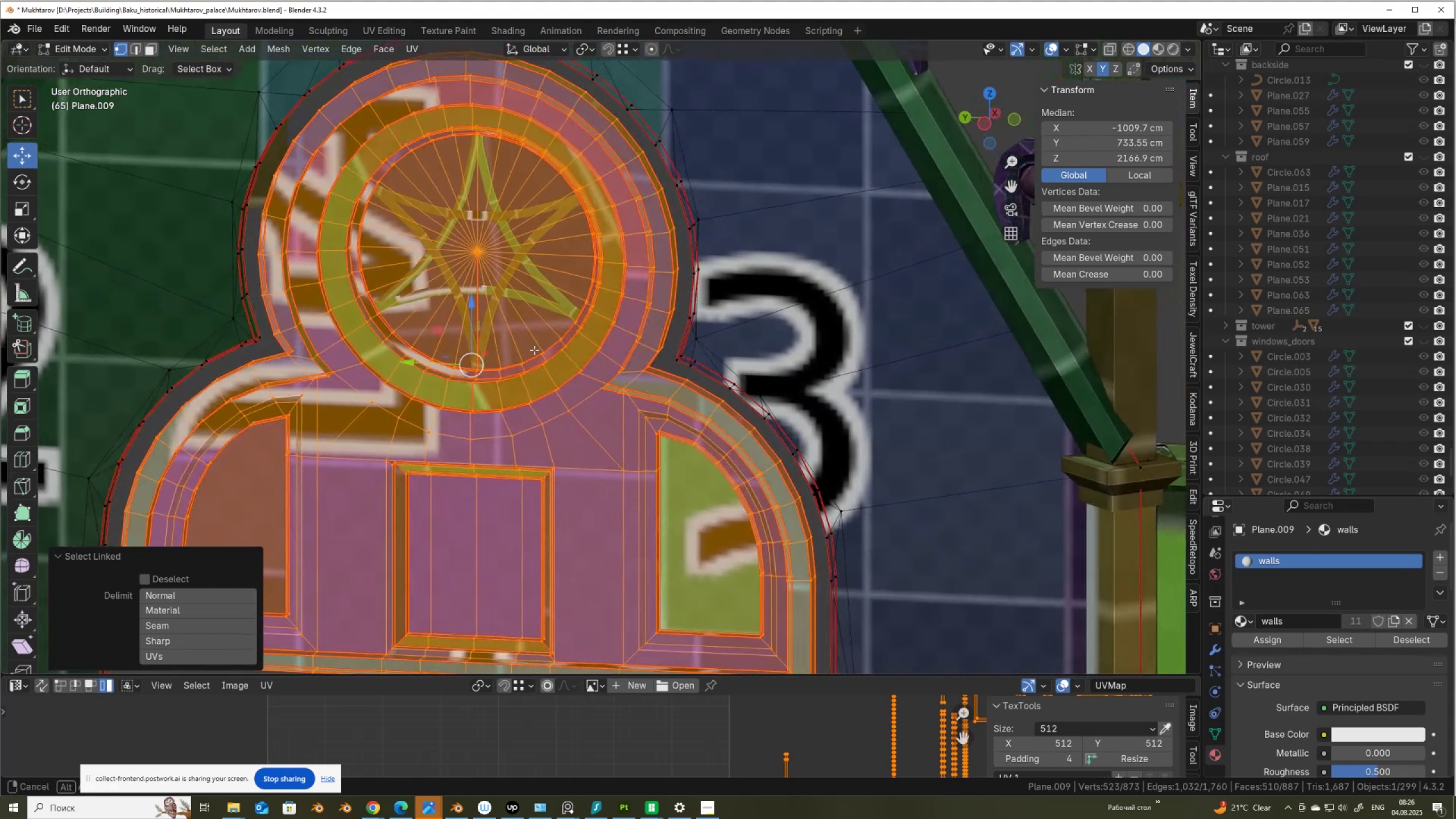 
scroll: coordinate [553, 377], scroll_direction: down, amount: 2.0
 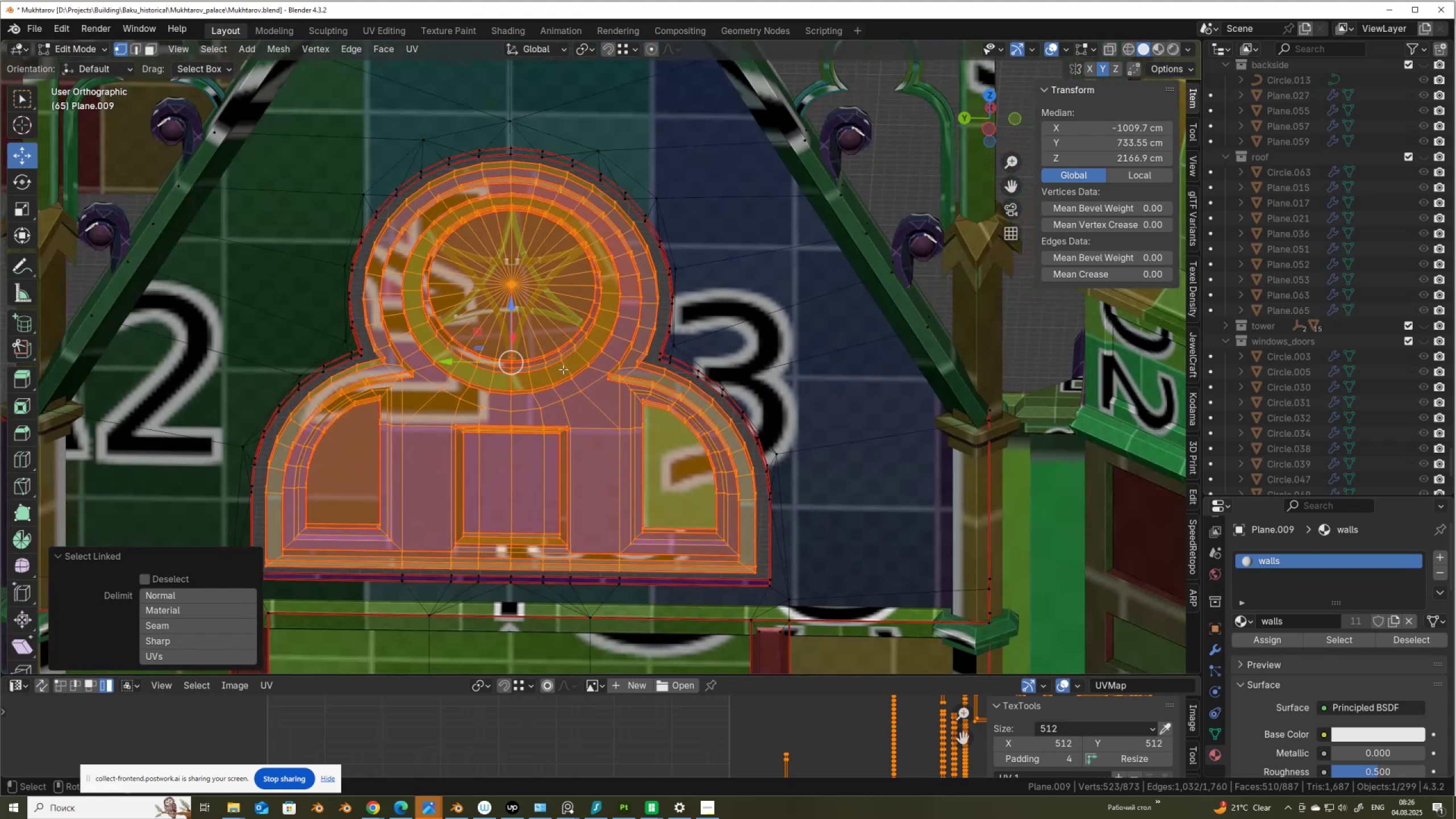 
key(Alt+H)
 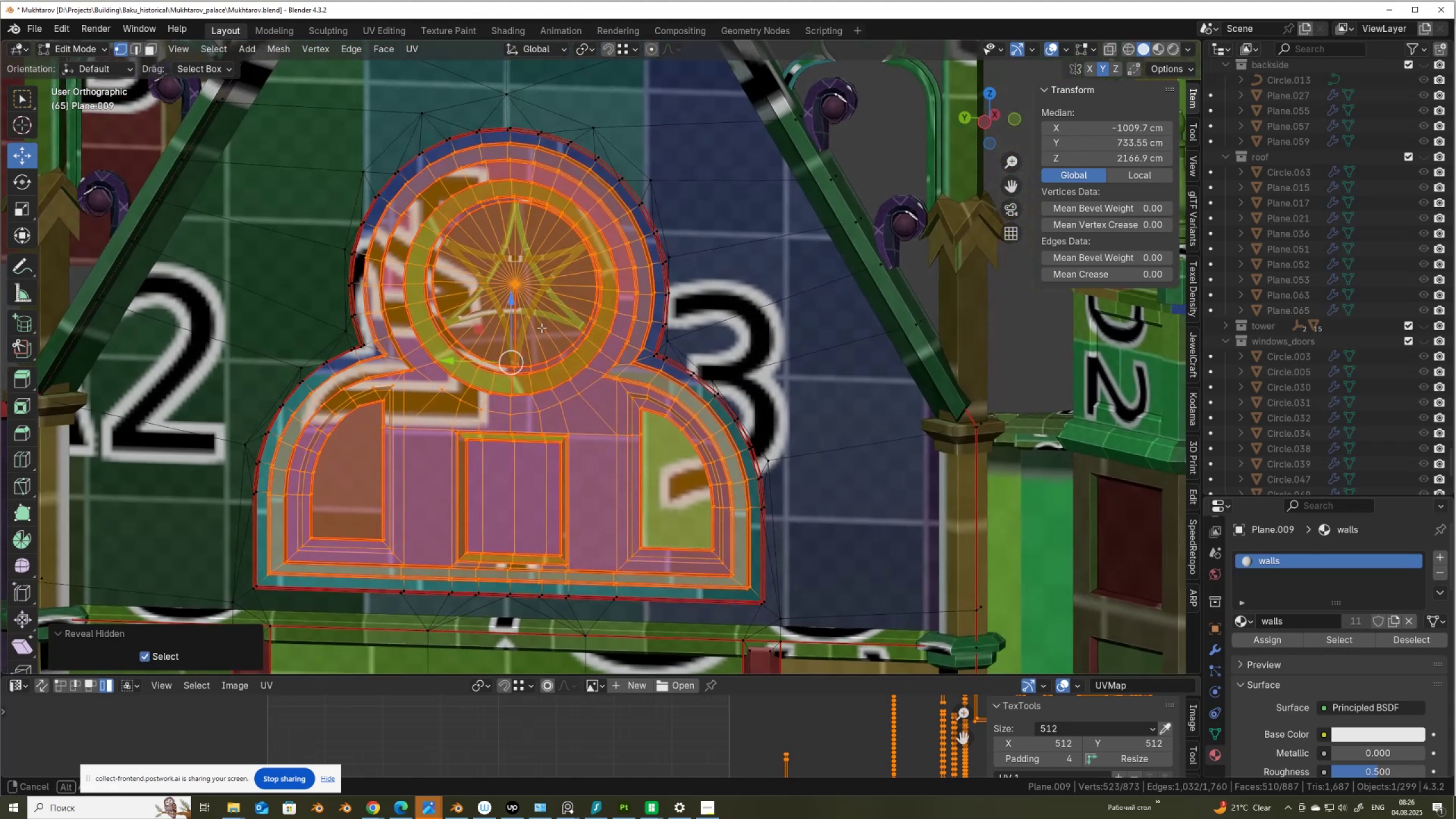 
key(Control+NumpadAdd)
 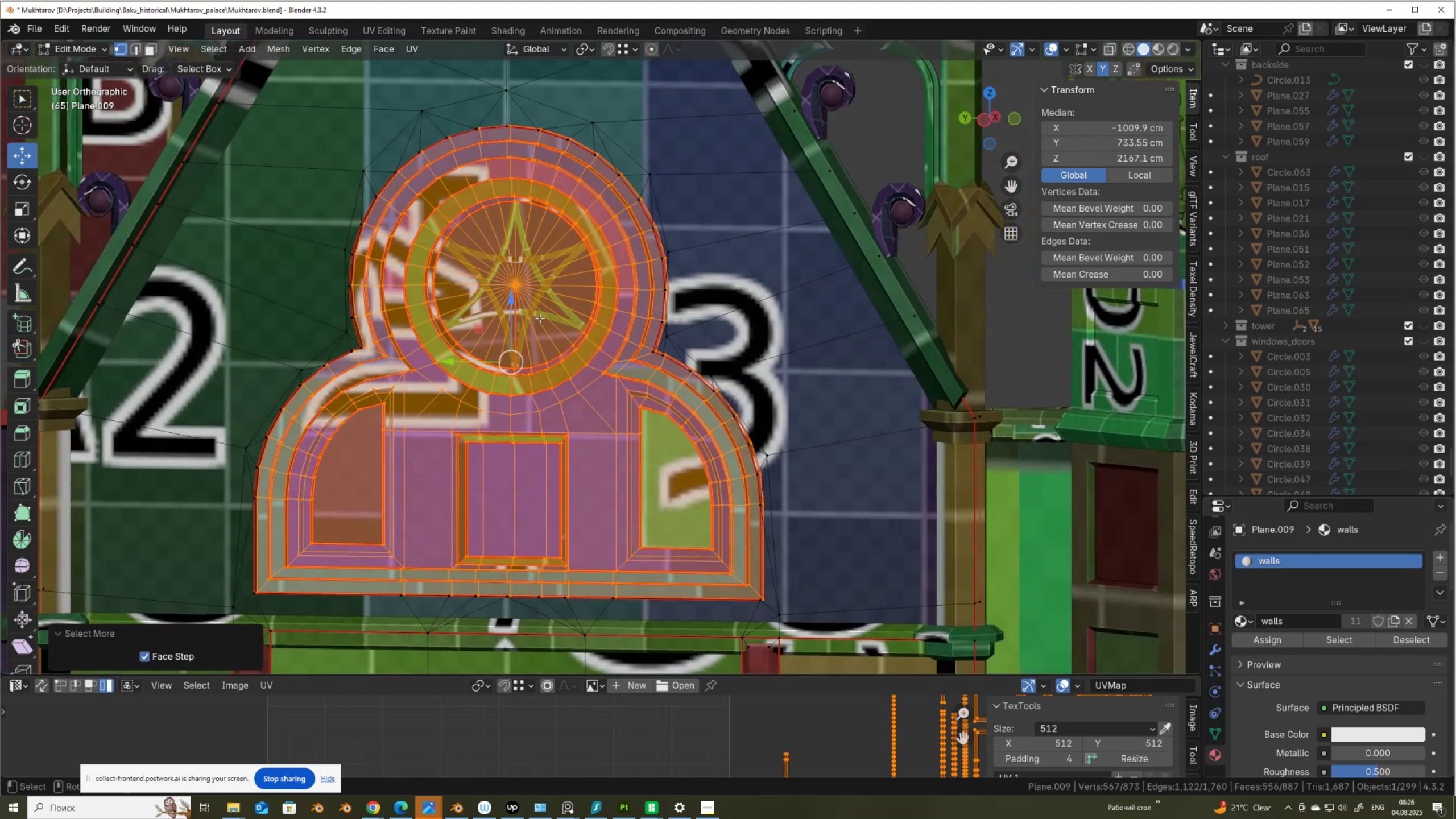 
scroll: coordinate [541, 341], scroll_direction: down, amount: 1.0
 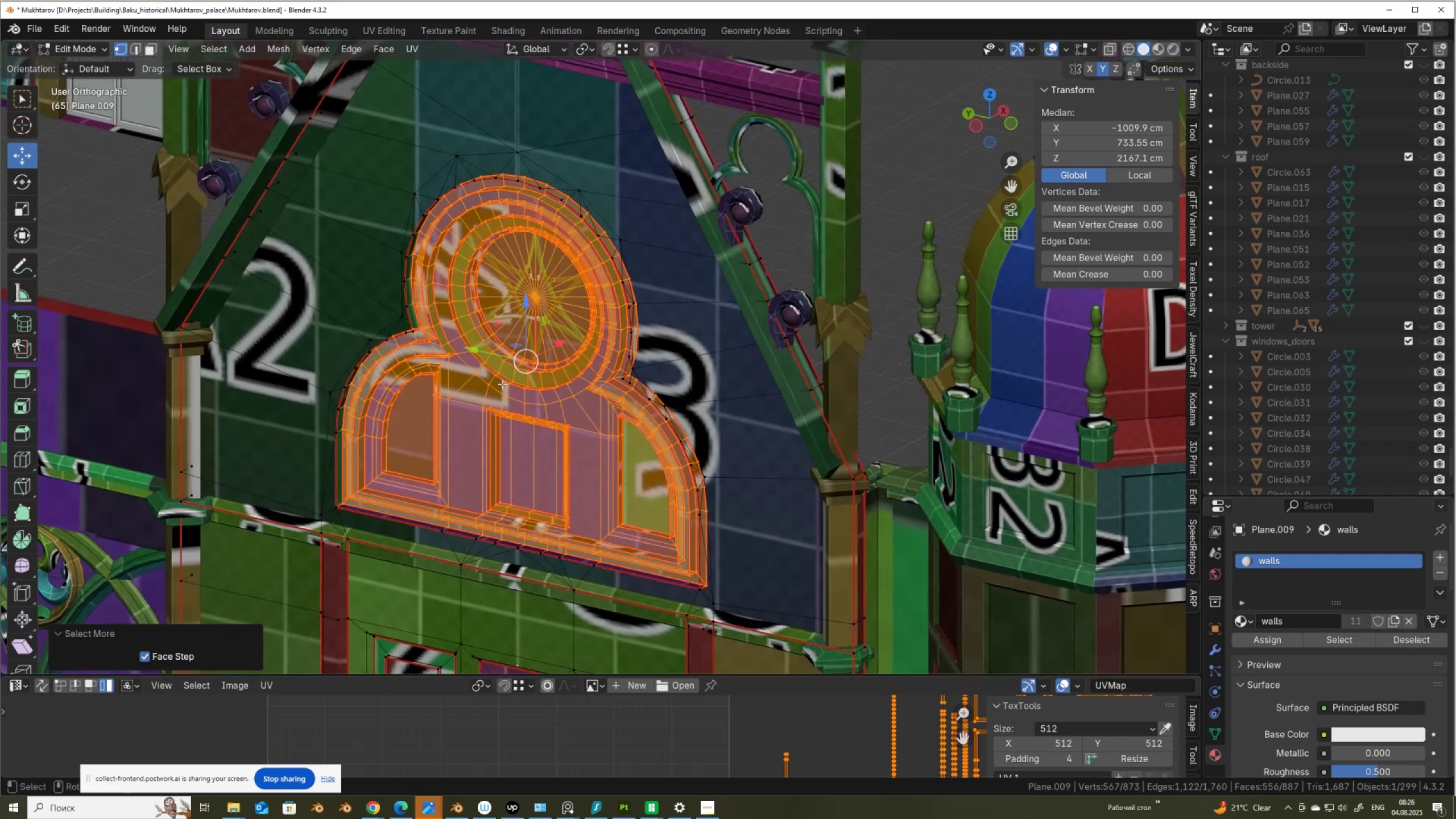 
key(P)
 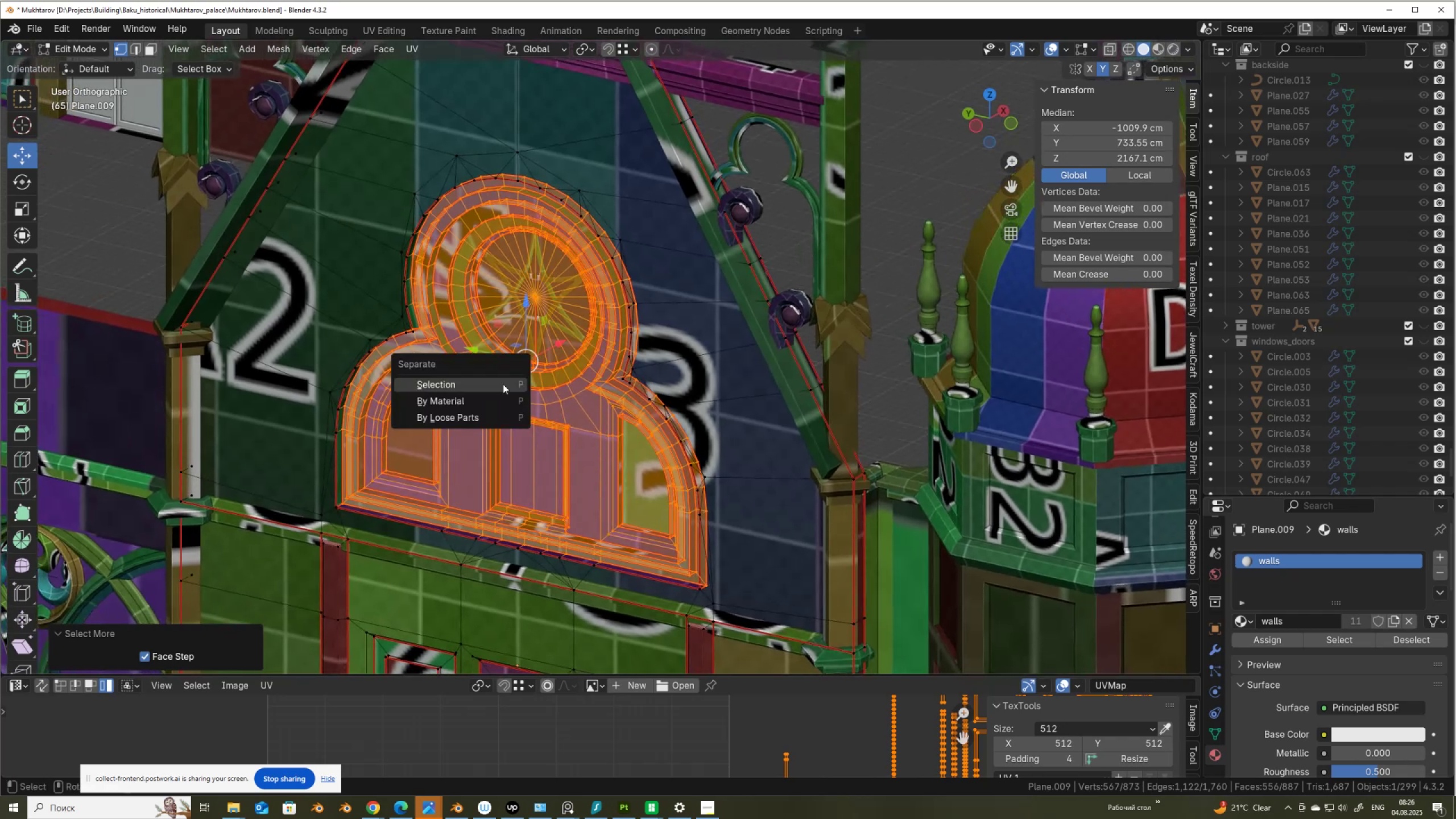 
left_click([503, 384])
 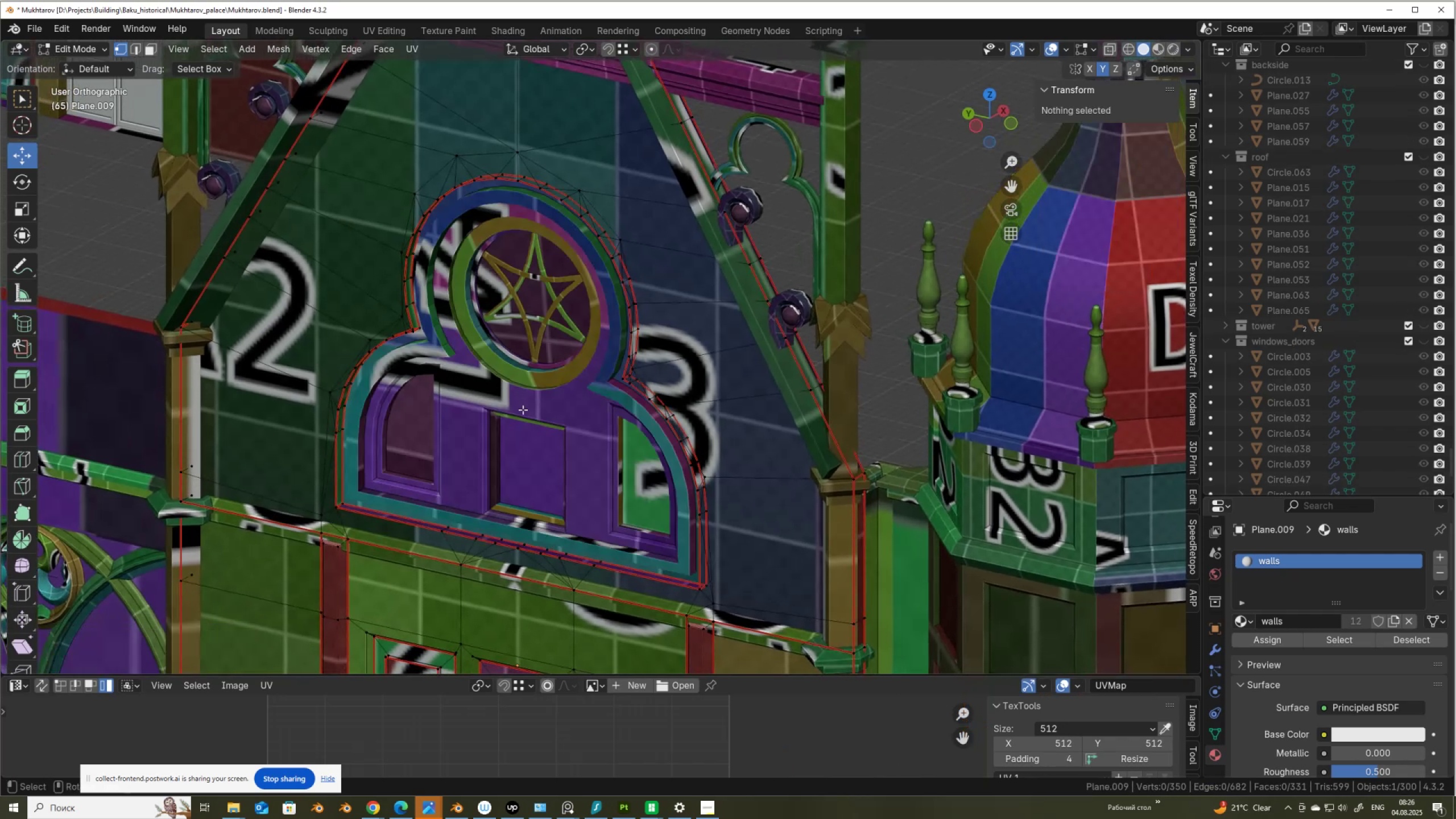 
key(Tab)
 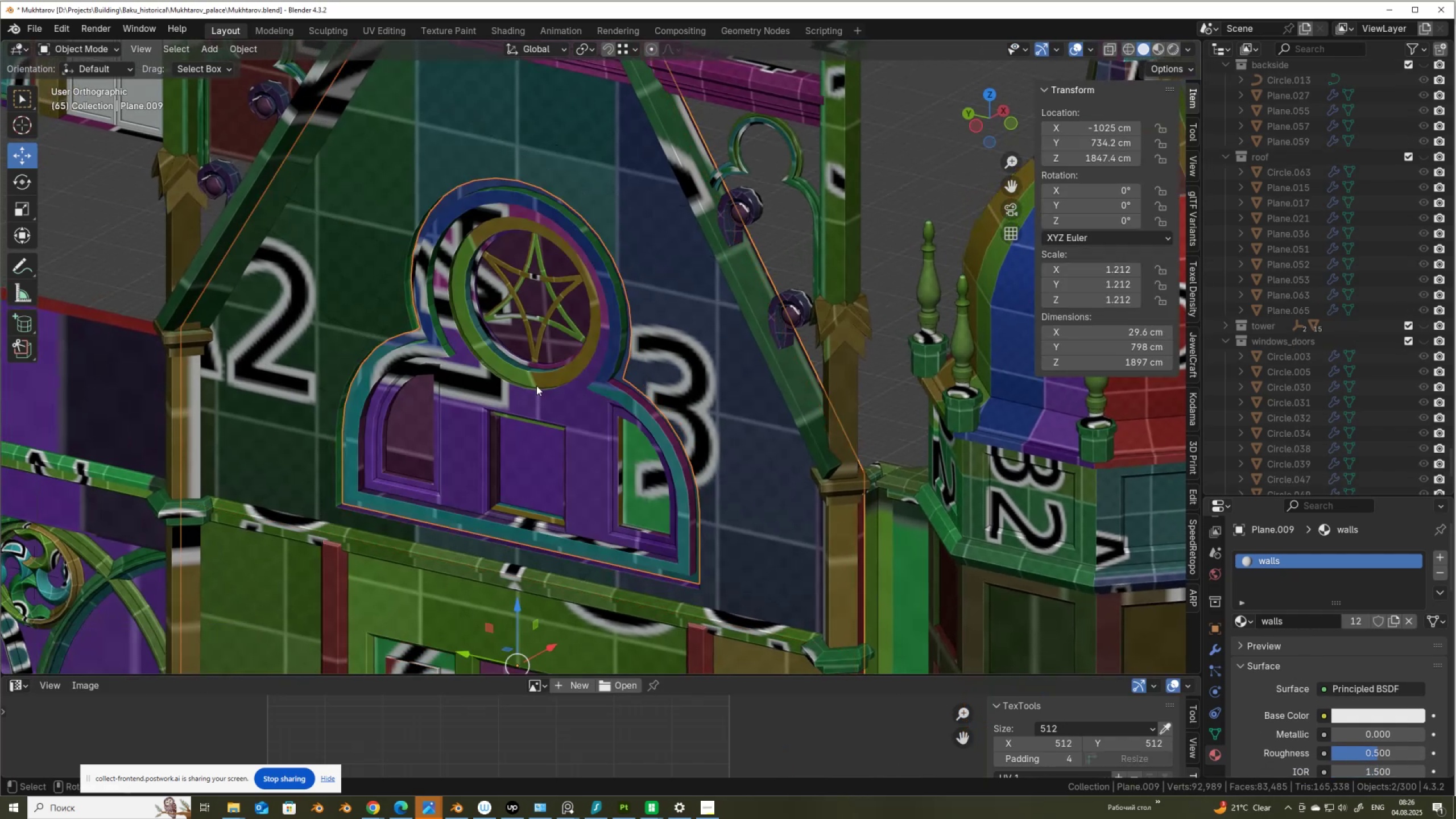 
left_click([537, 381])
 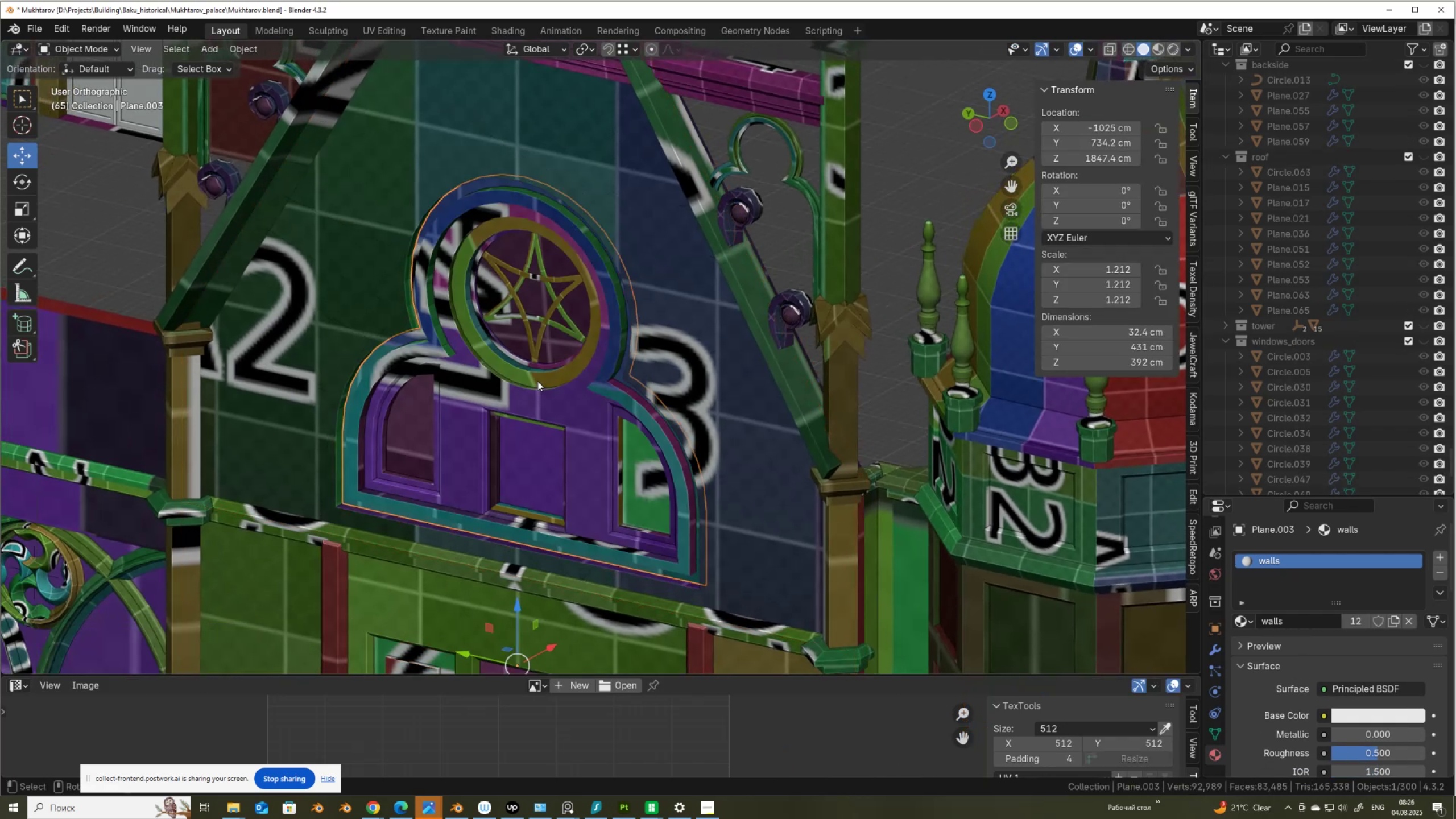 
right_click([537, 380])
 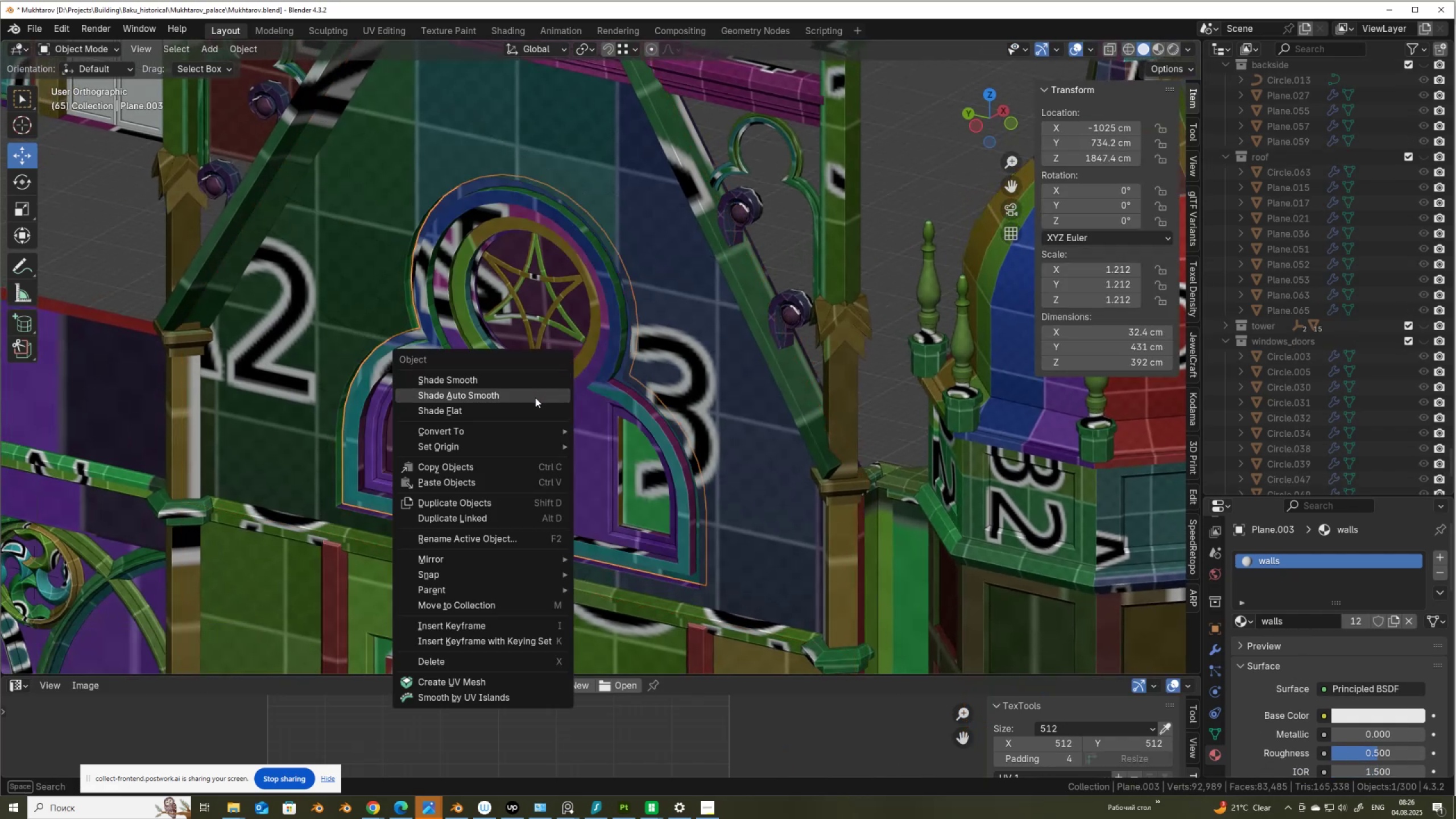 
left_click([535, 399])
 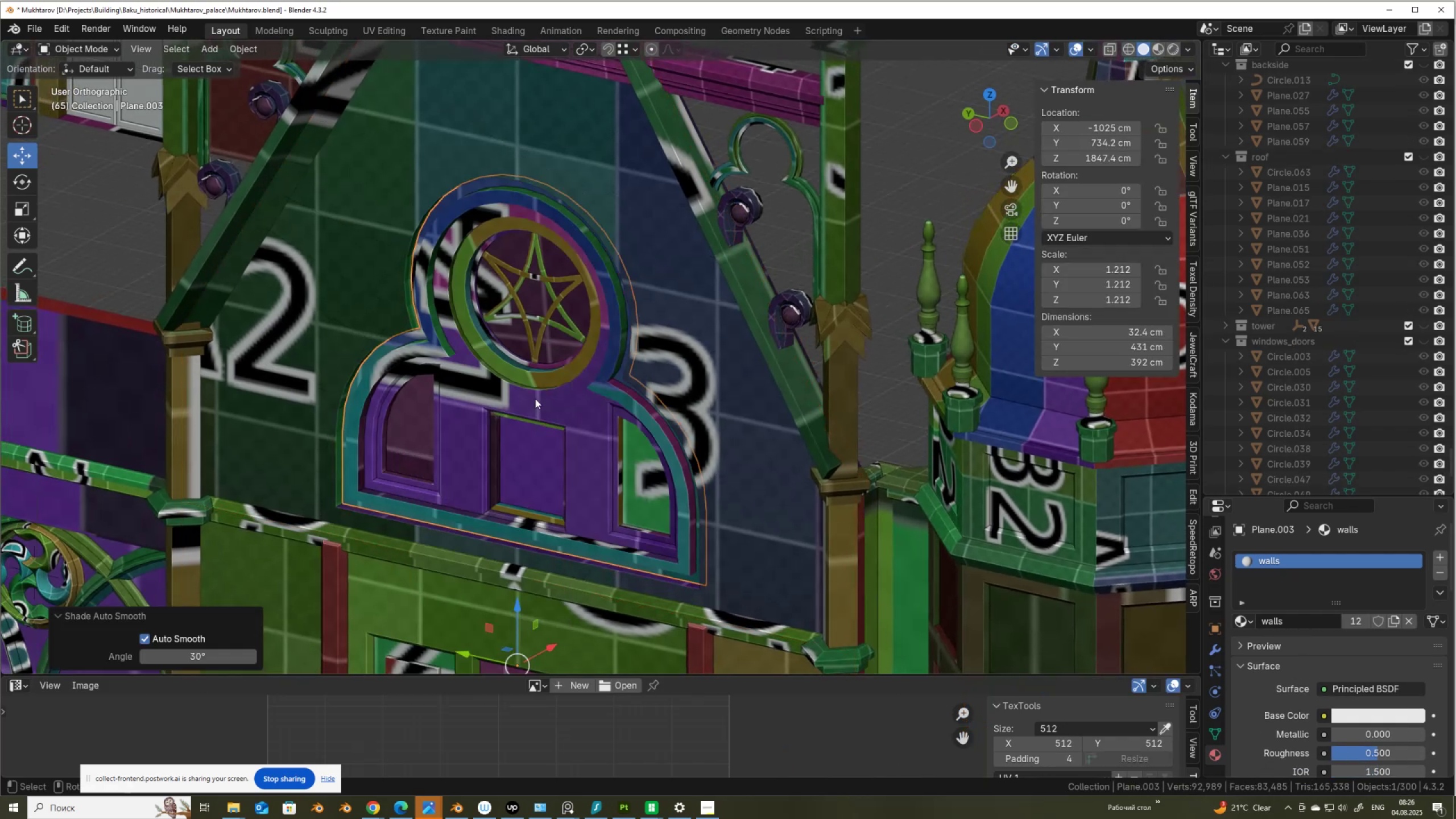 
key(M)
 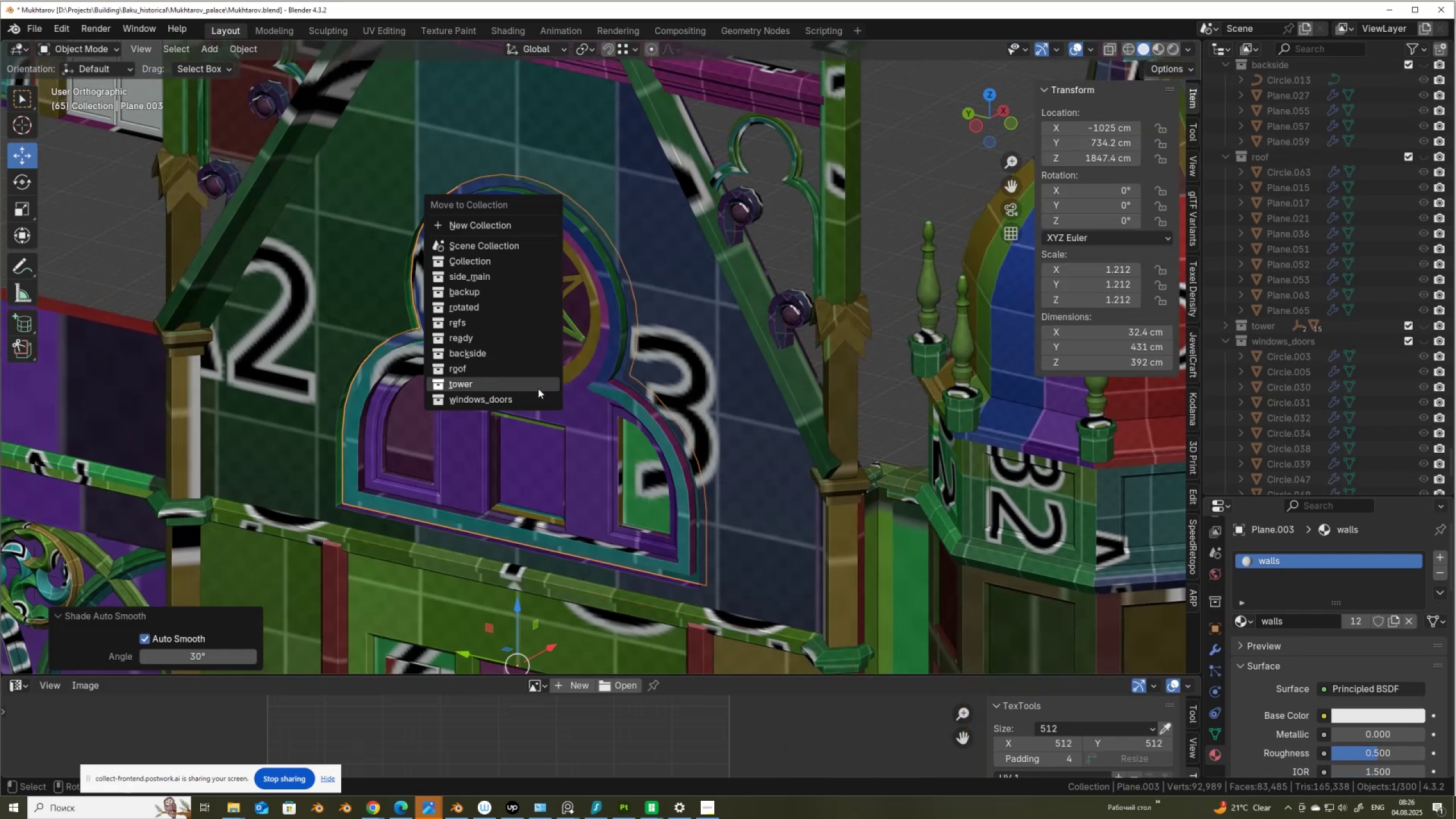 
left_click([538, 396])
 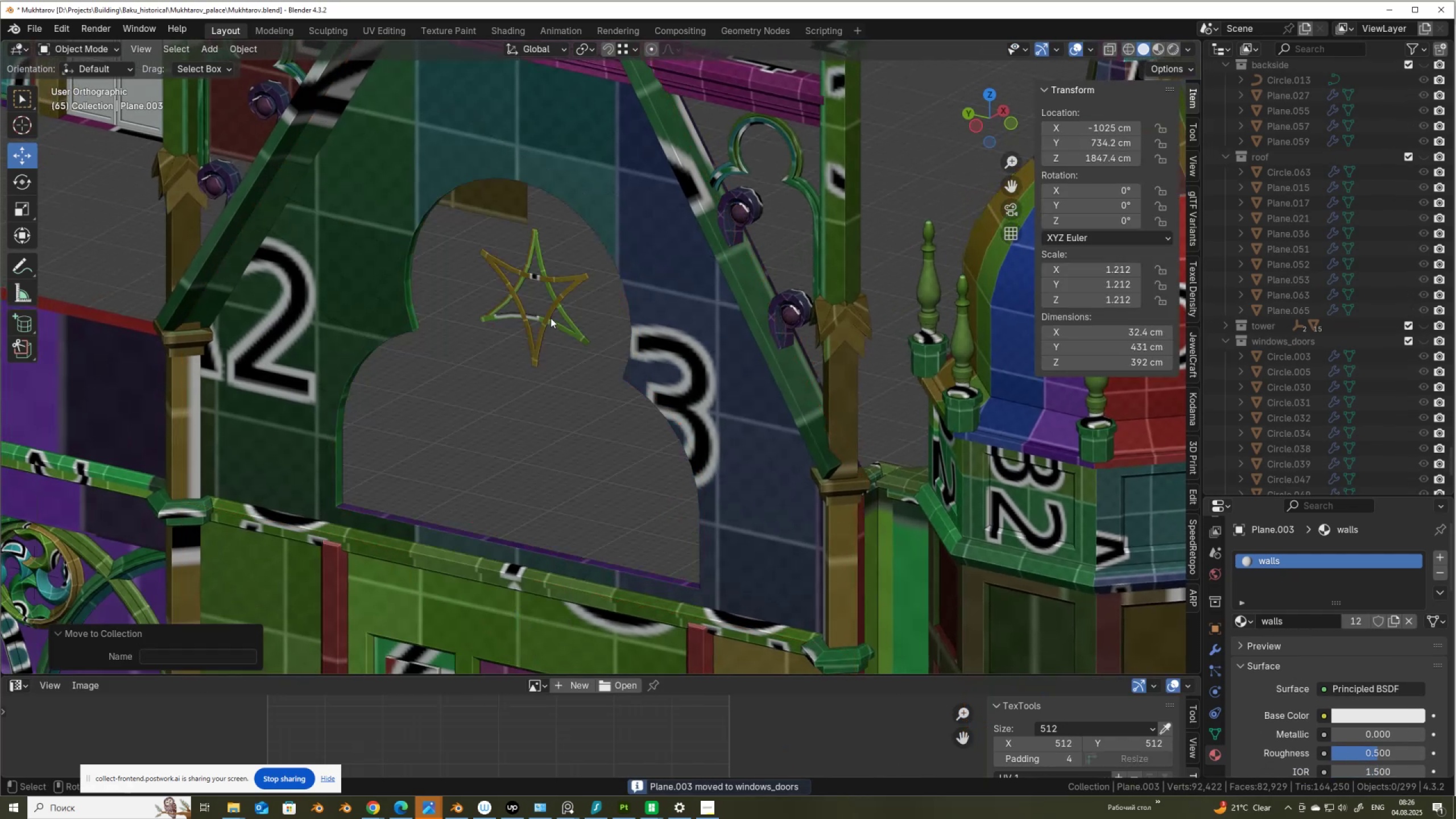 
left_click([554, 309])
 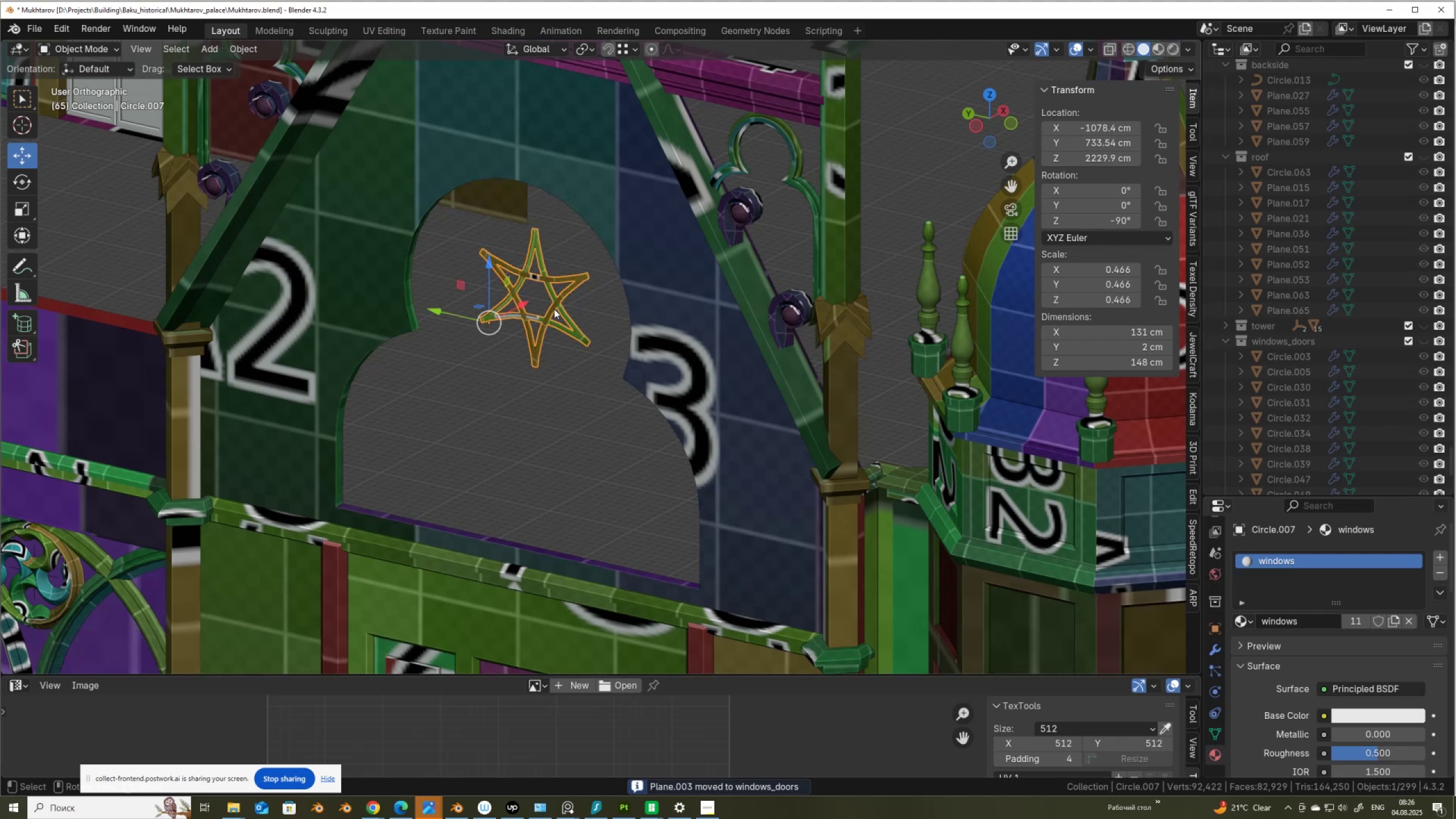 
key(M)
 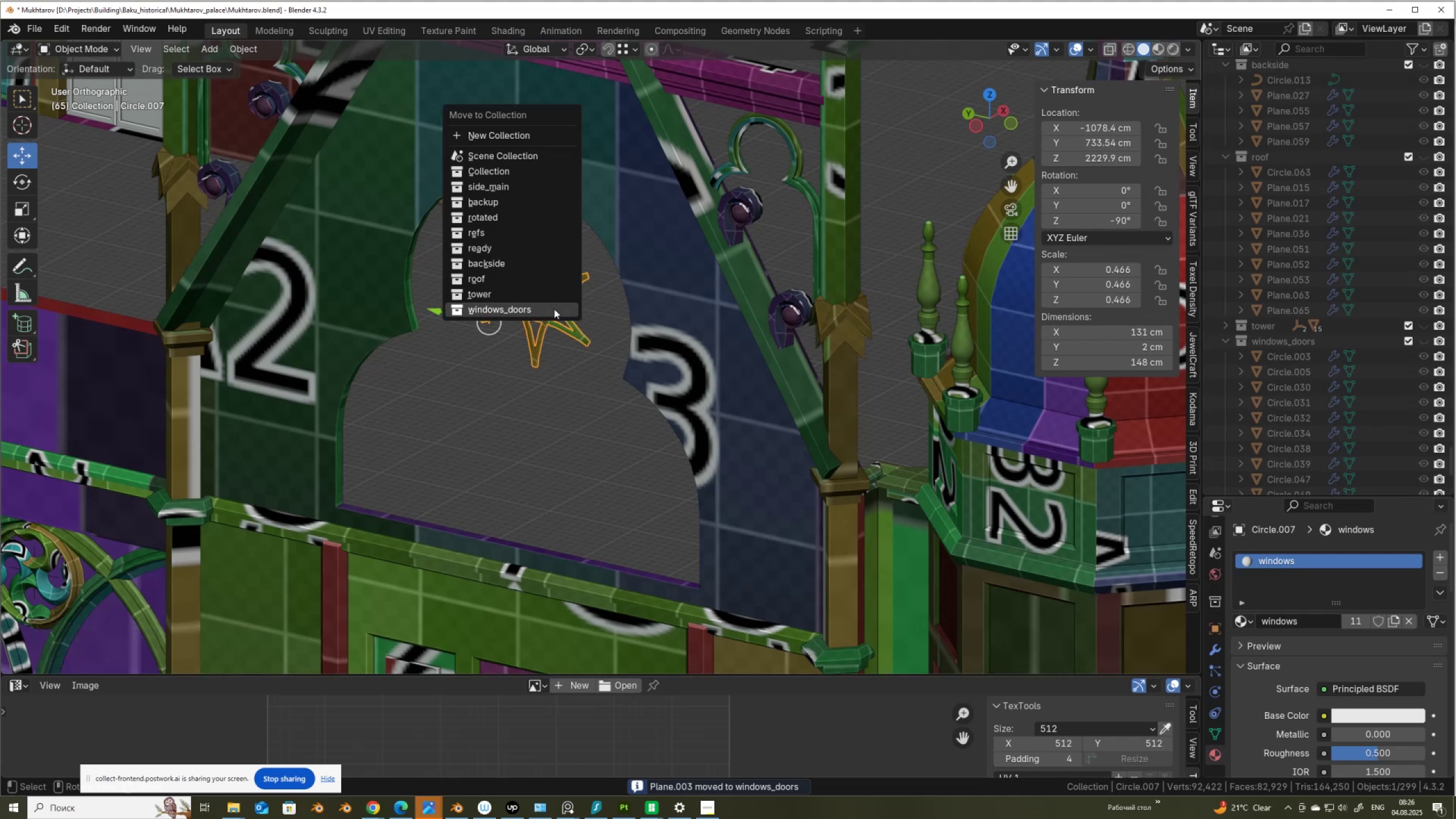 
left_click([554, 309])
 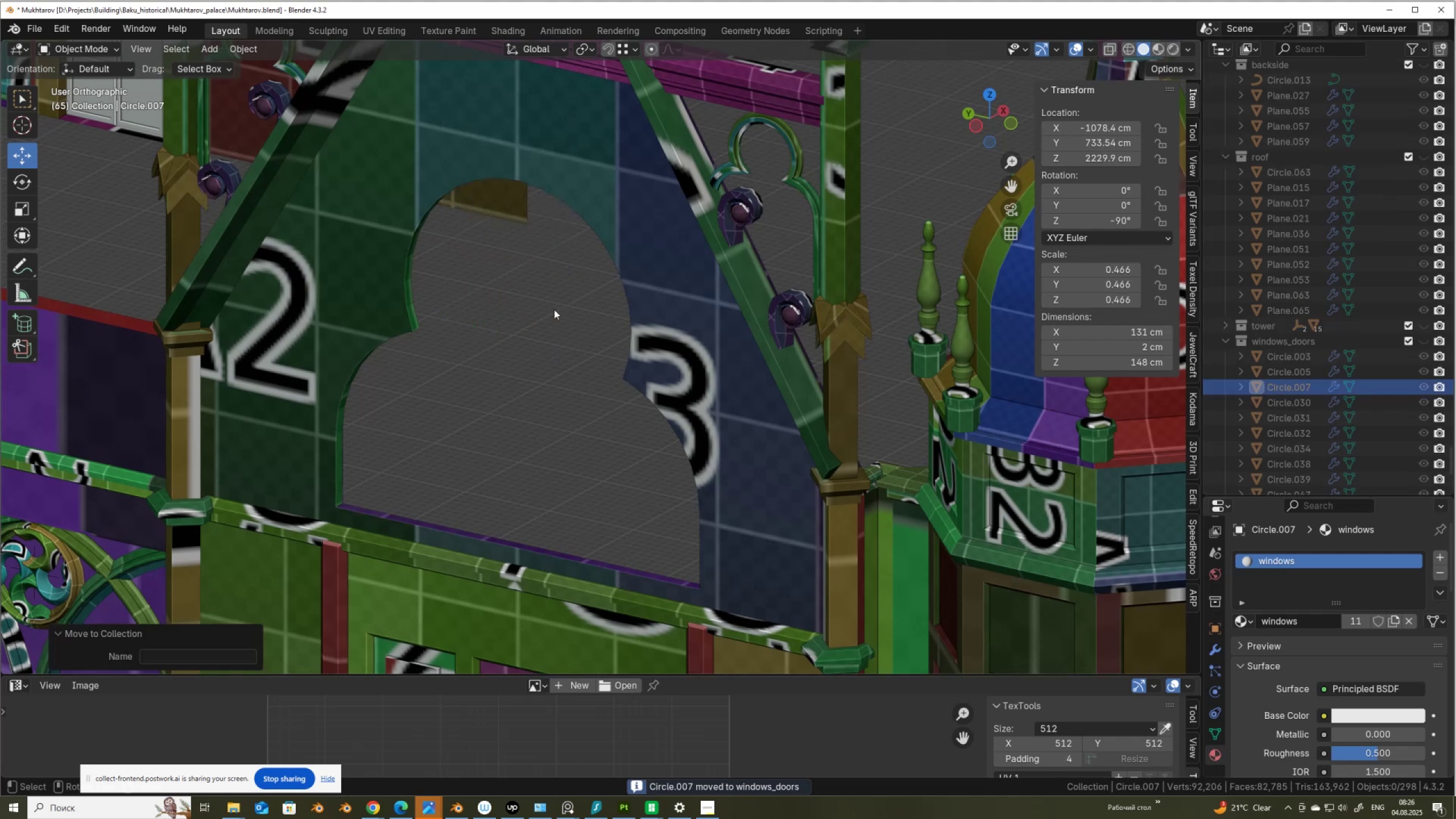 
scroll: coordinate [800, 425], scroll_direction: down, amount: 9.0
 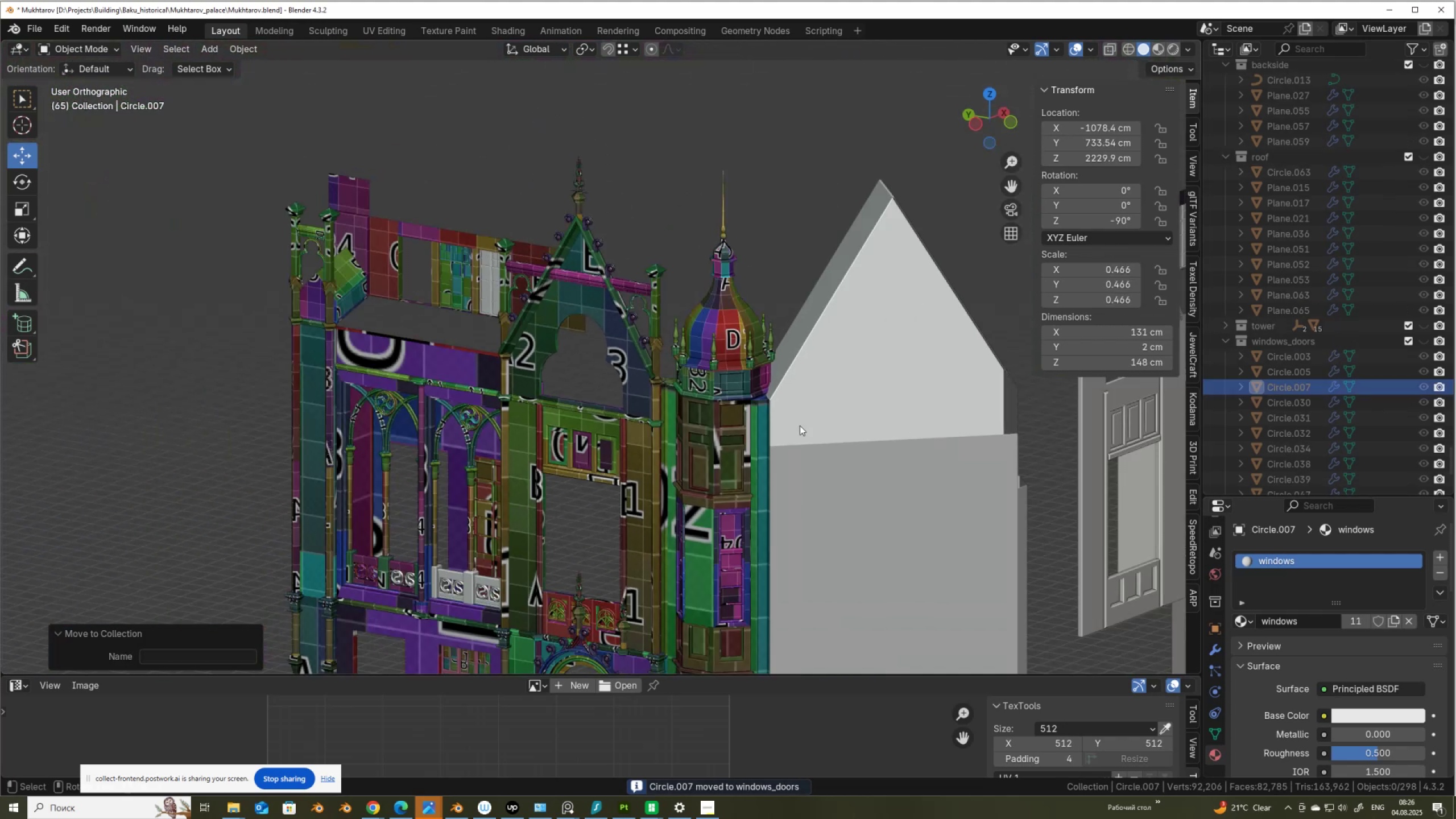 
hold_key(key=ShiftLeft, duration=0.65)
 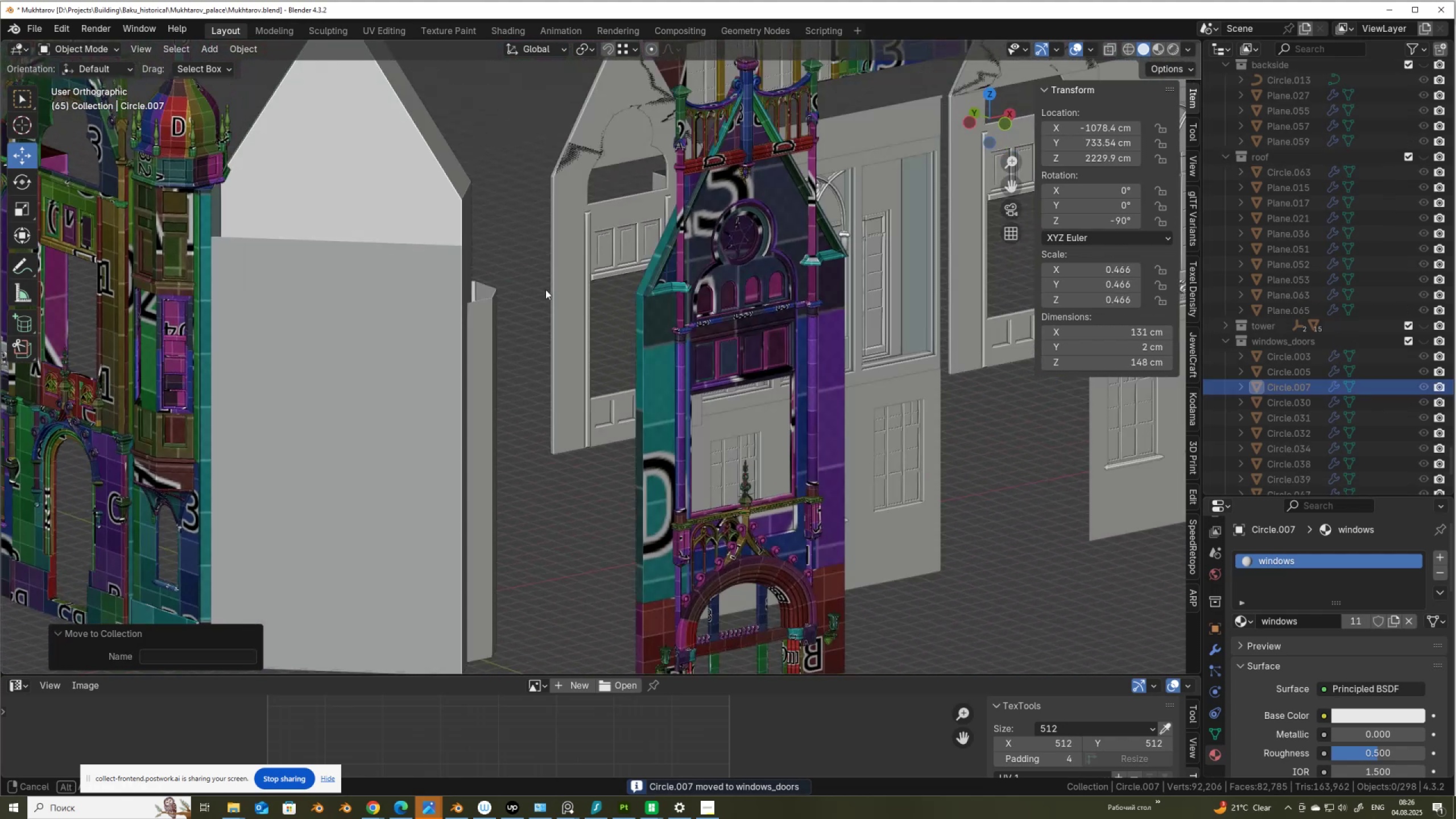 
scroll: coordinate [688, 362], scroll_direction: up, amount: 4.0
 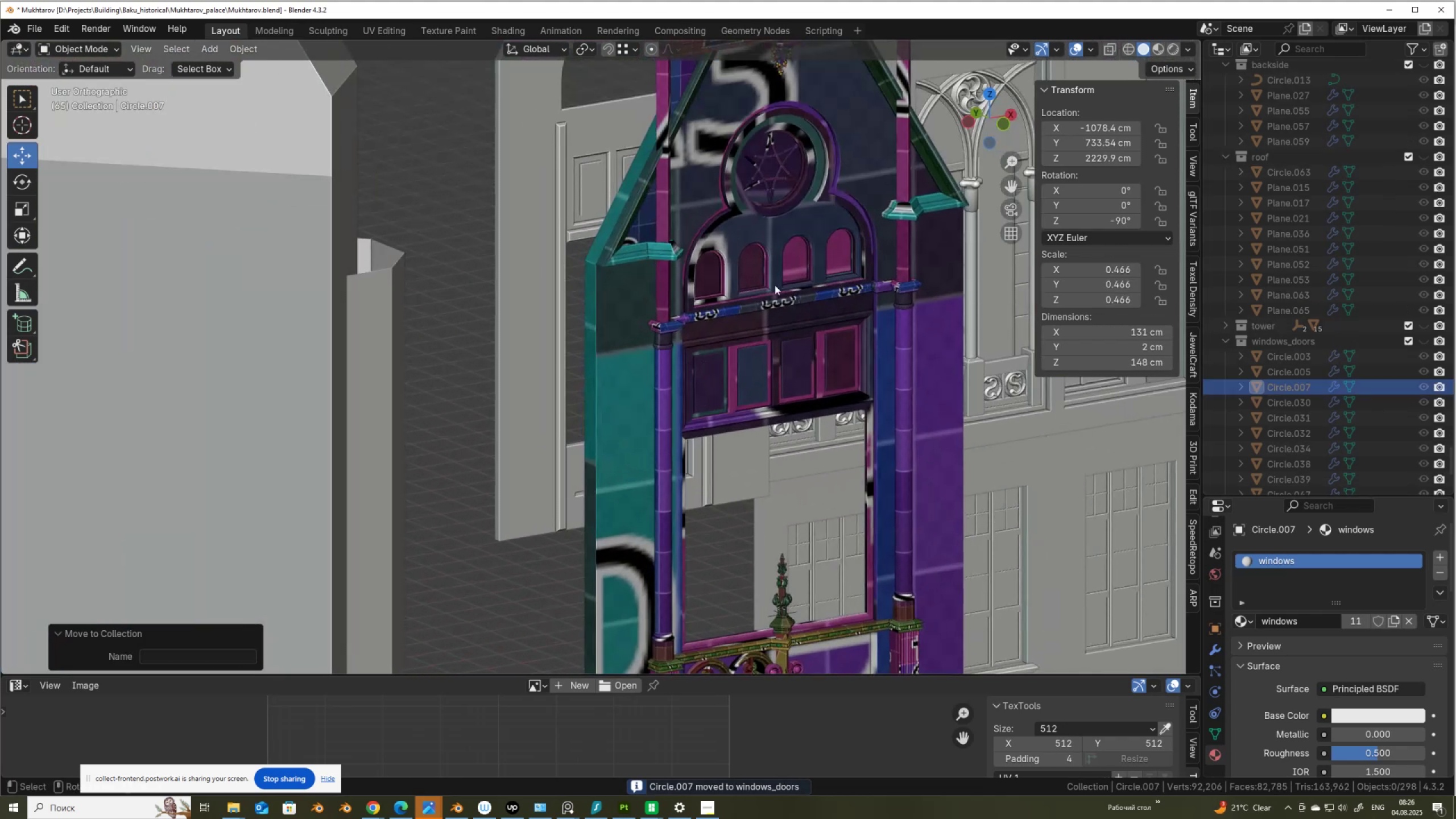 
hold_key(key=ShiftLeft, duration=0.34)
 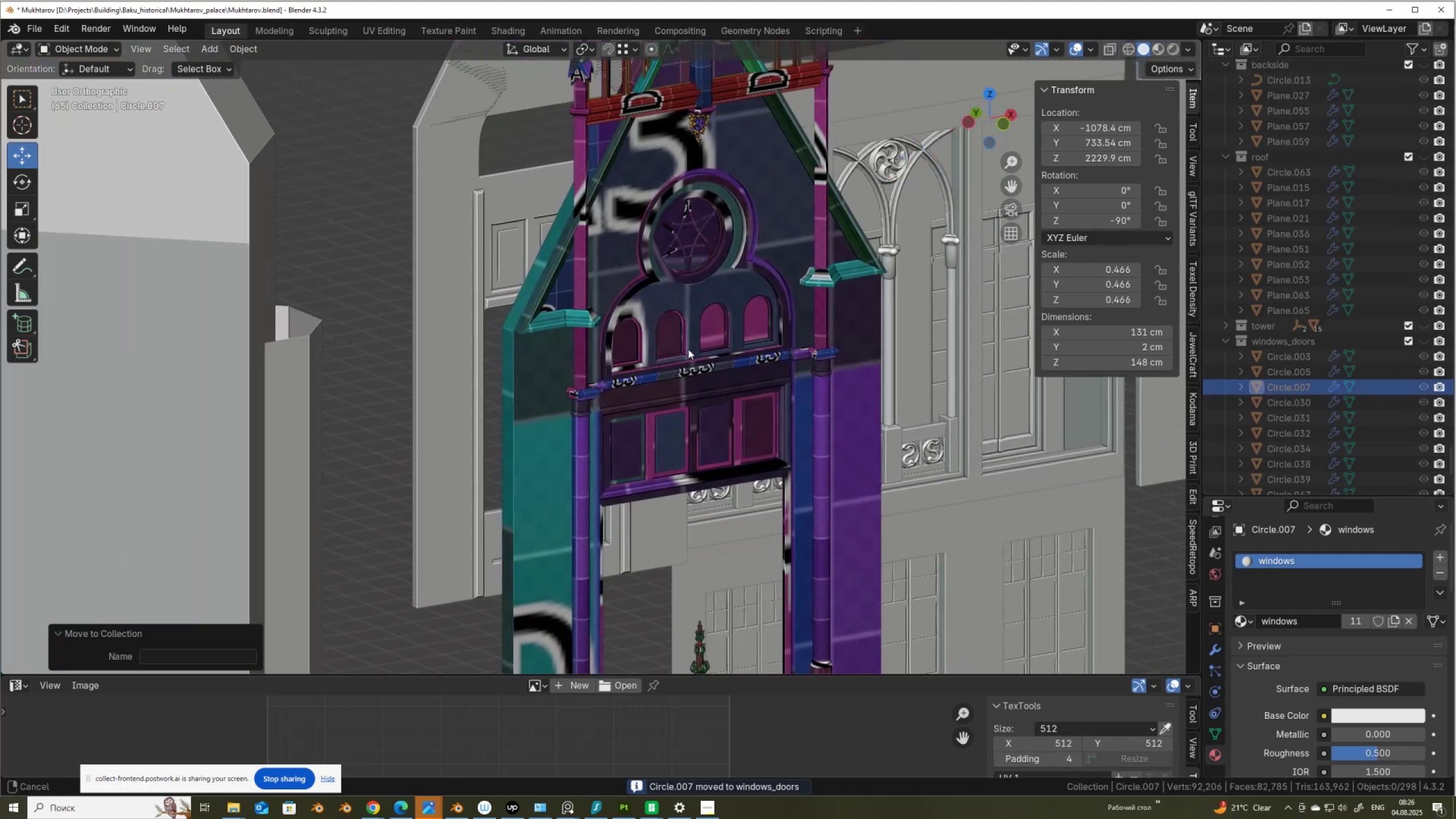 
scroll: coordinate [685, 352], scroll_direction: up, amount: 6.0
 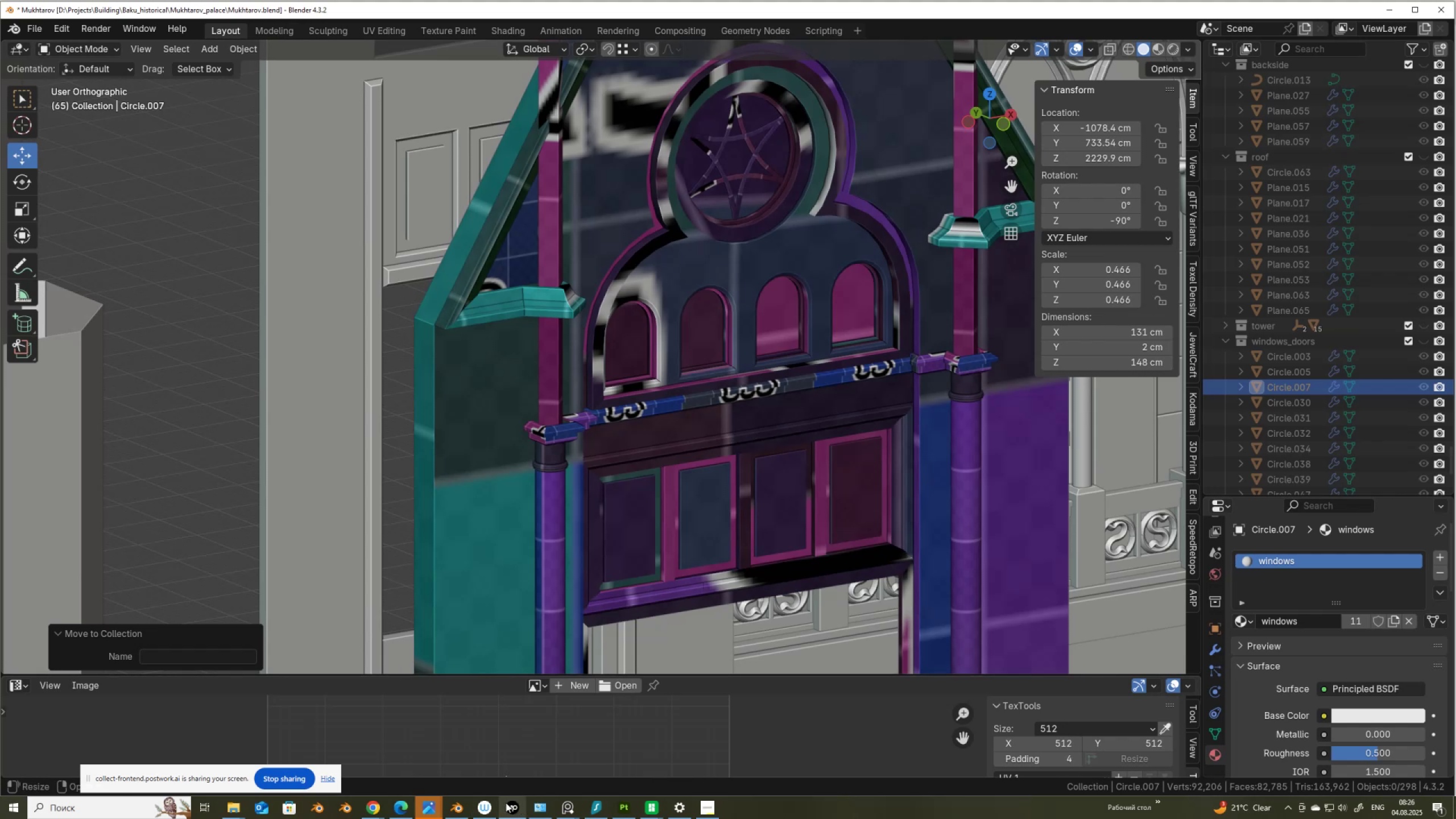 
left_click([458, 806])
 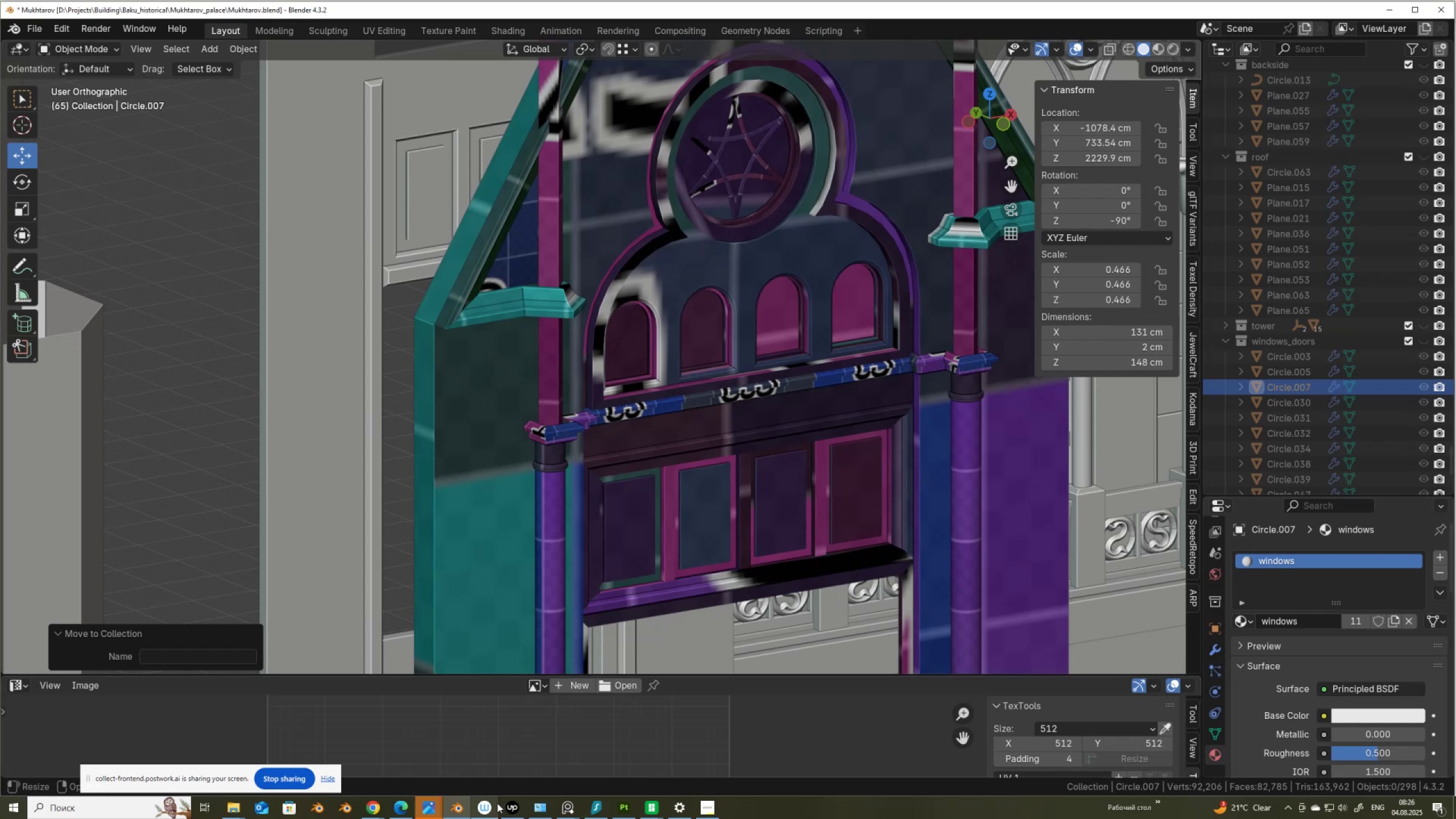 
left_click([510, 805])
 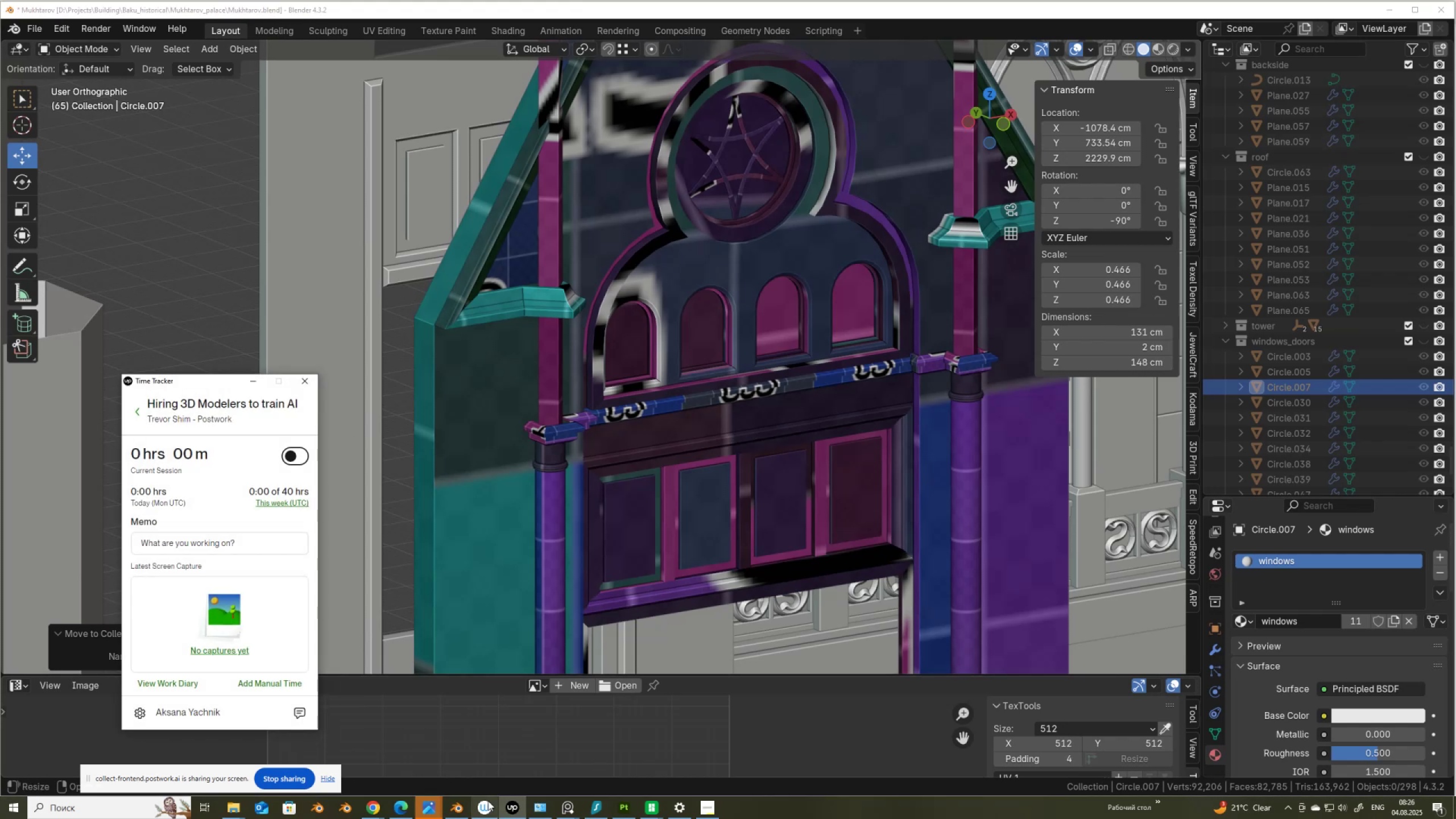 
left_click([508, 808])
 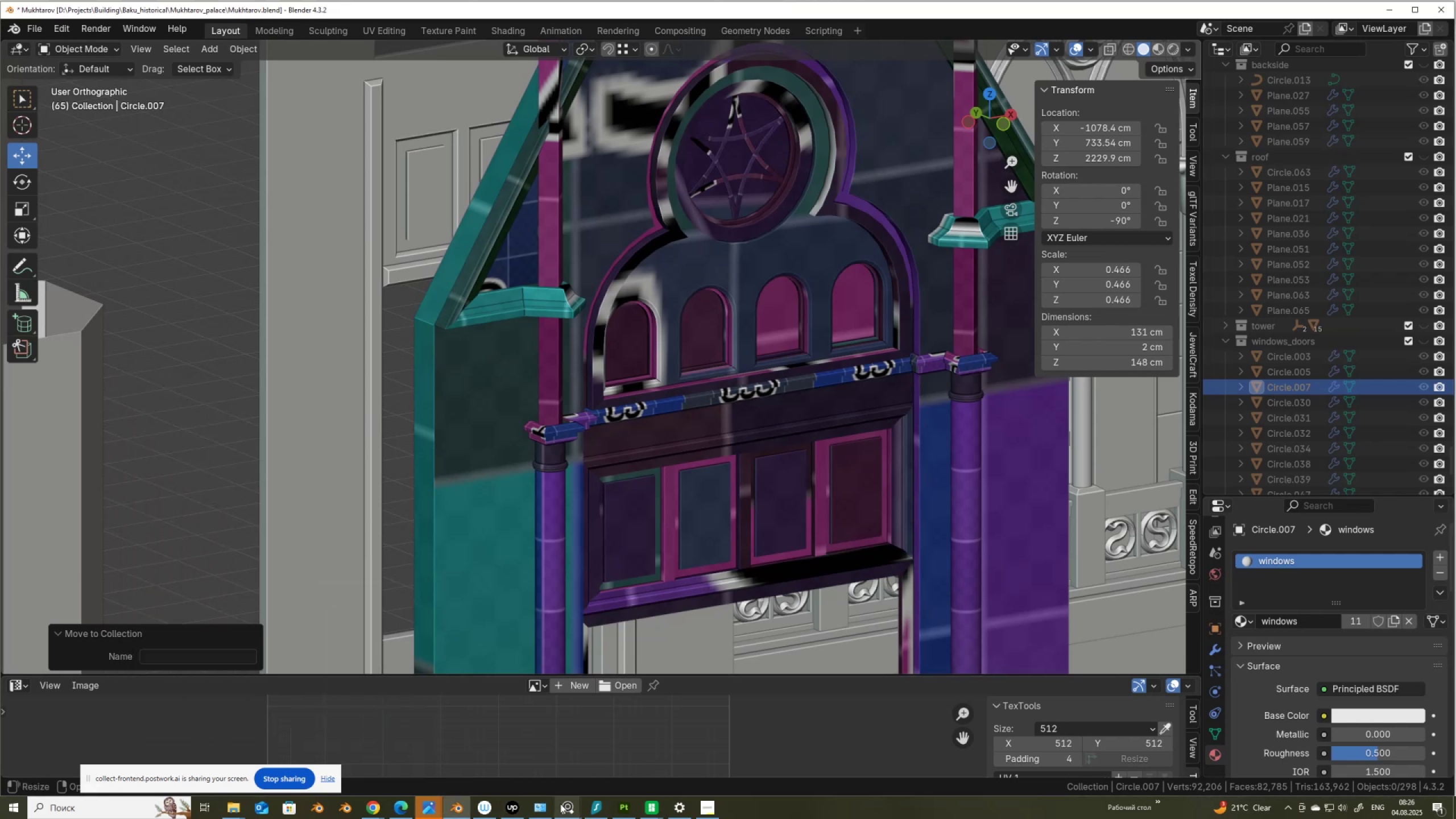 
left_click([561, 804])
 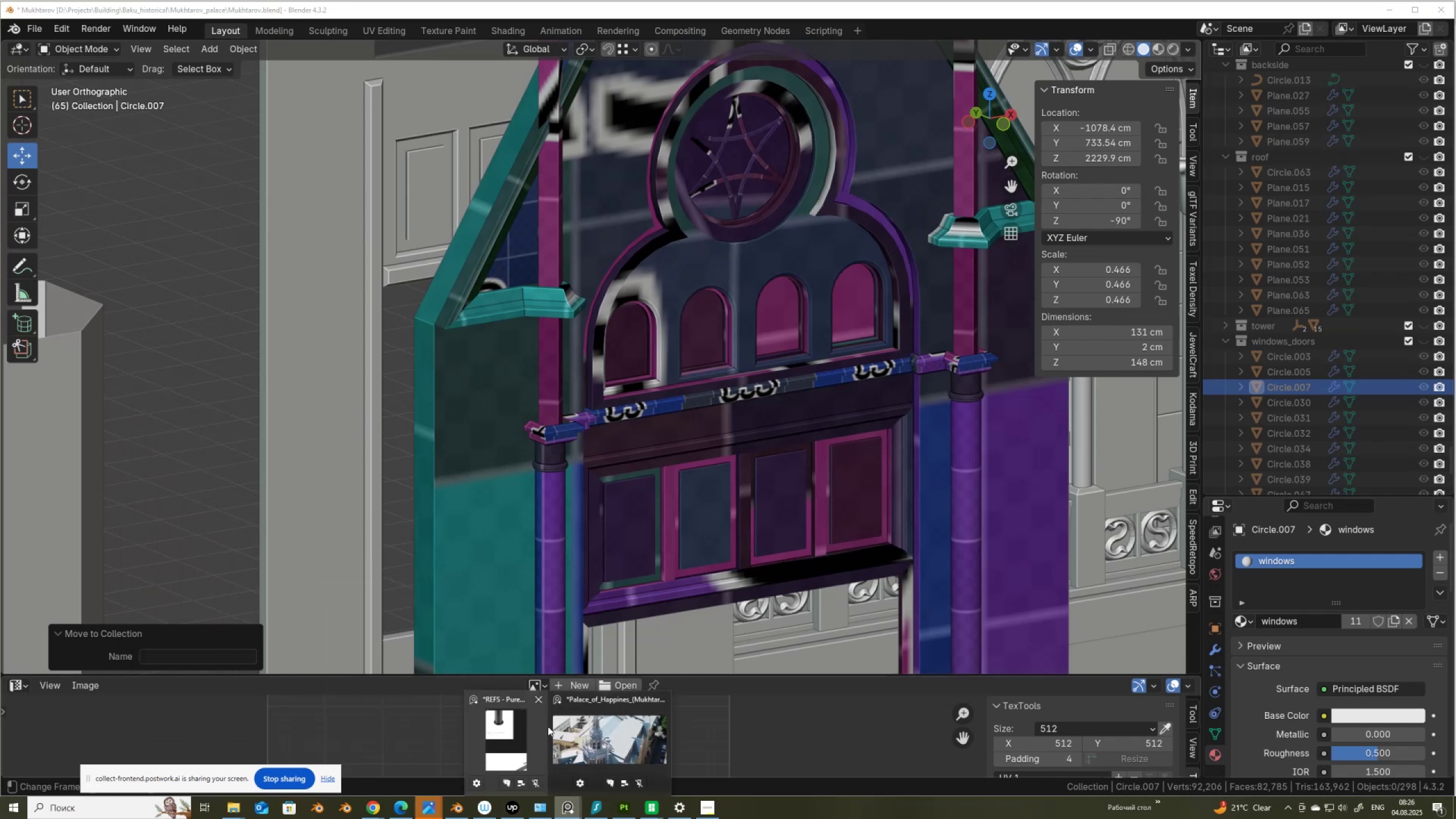 
left_click([601, 744])
 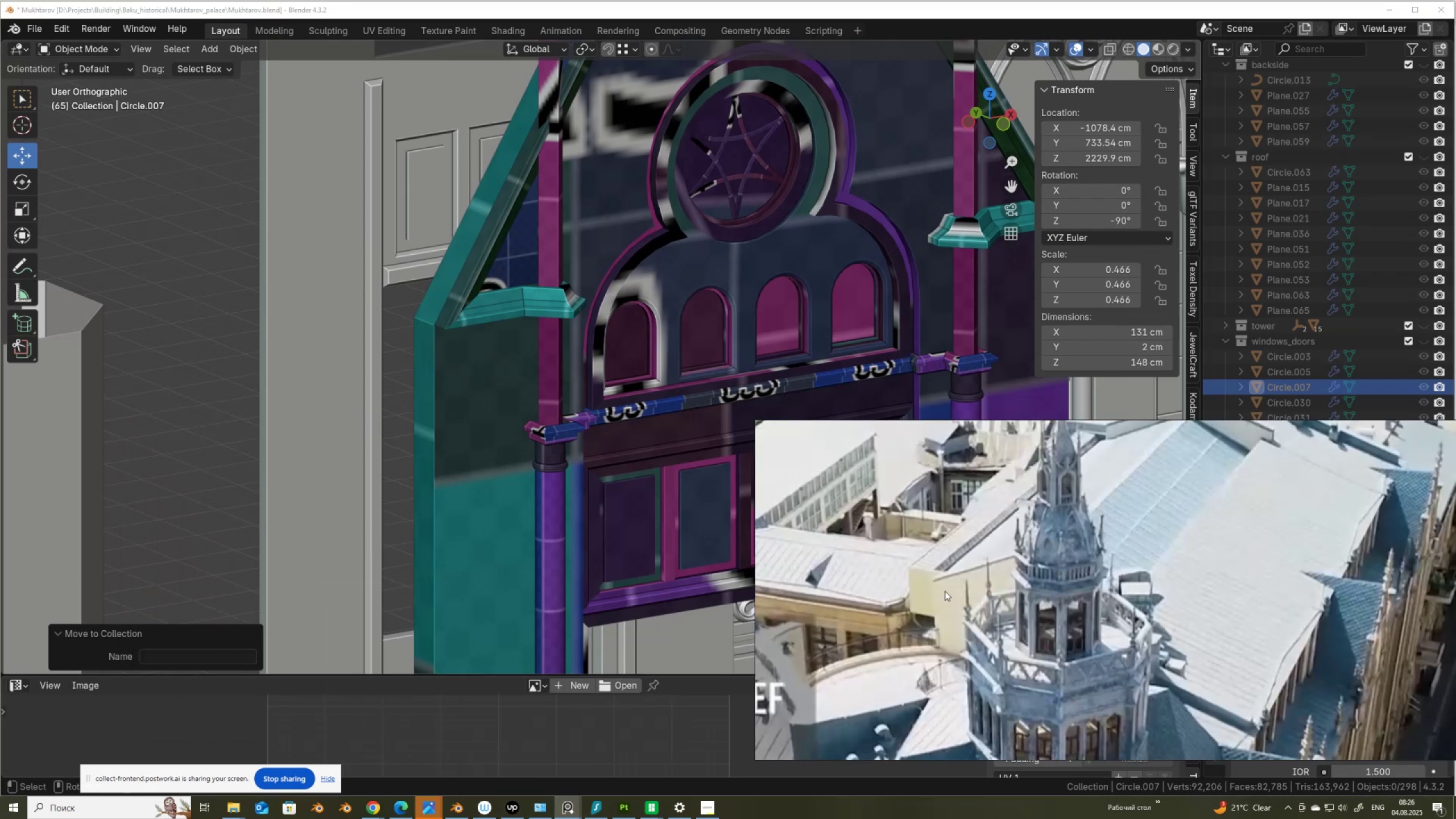 
scroll: coordinate [1155, 511], scroll_direction: down, amount: 13.0
 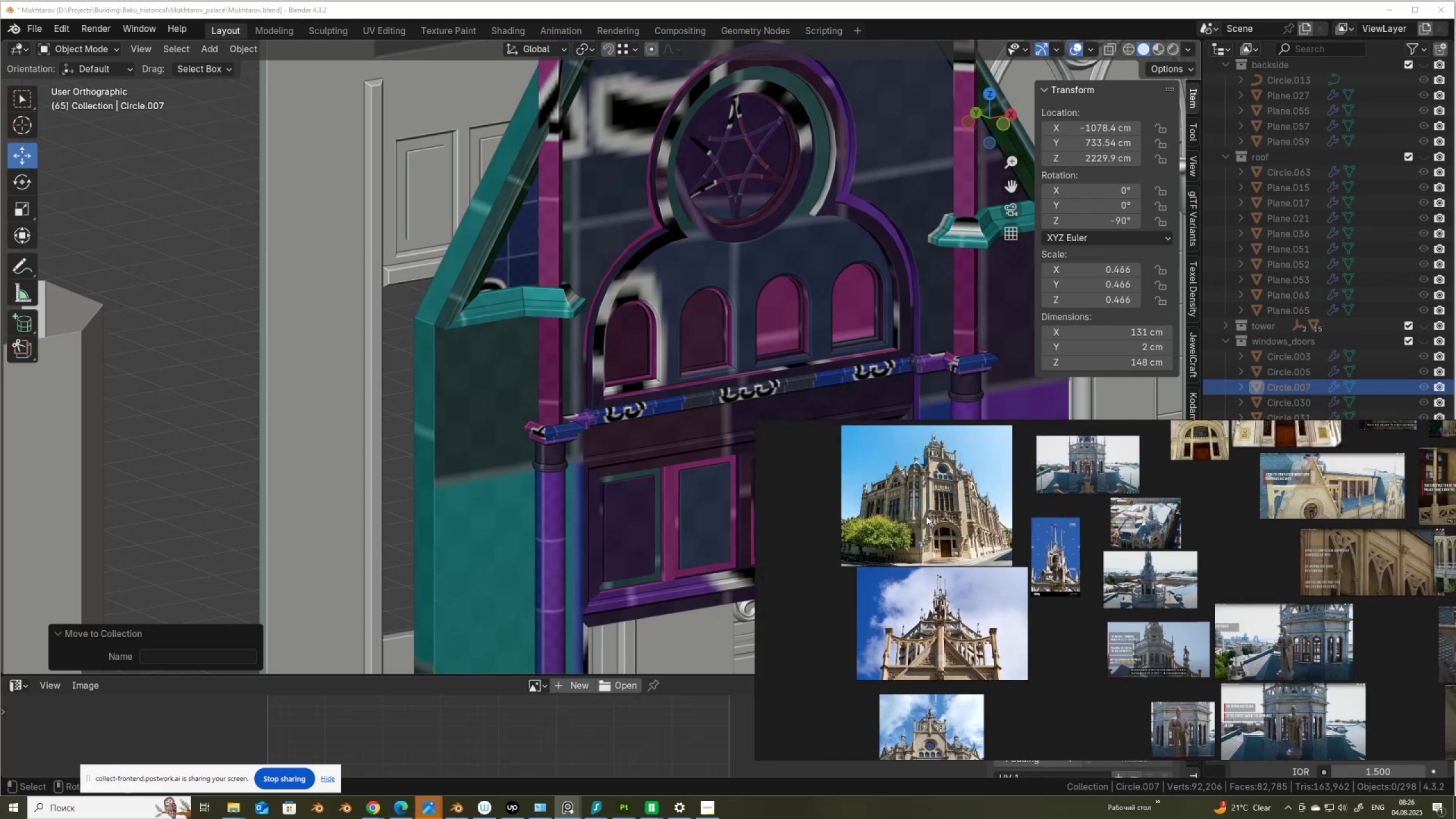 
scroll: coordinate [1053, 674], scroll_direction: up, amount: 10.0
 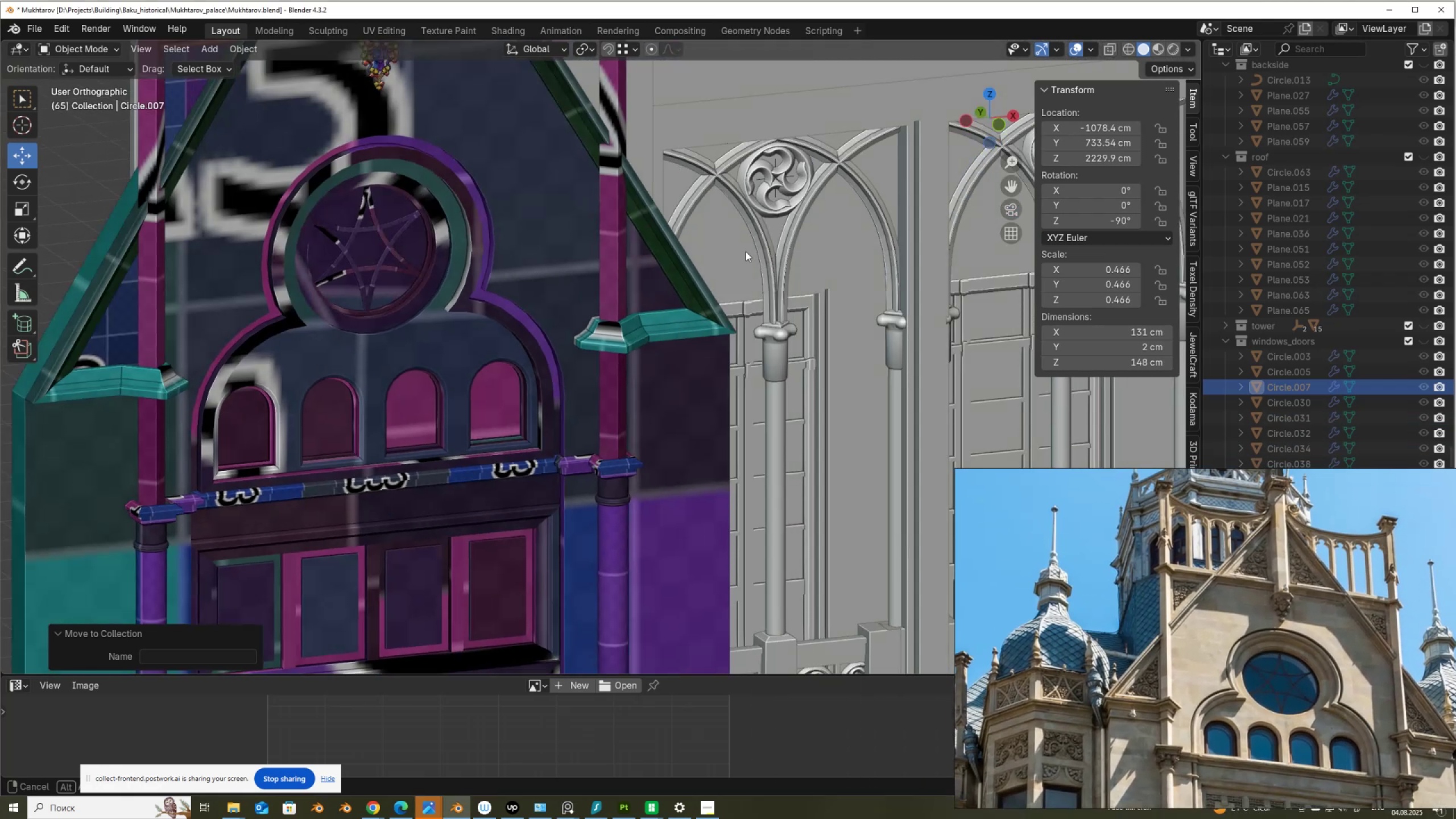 
left_click([663, 339])
 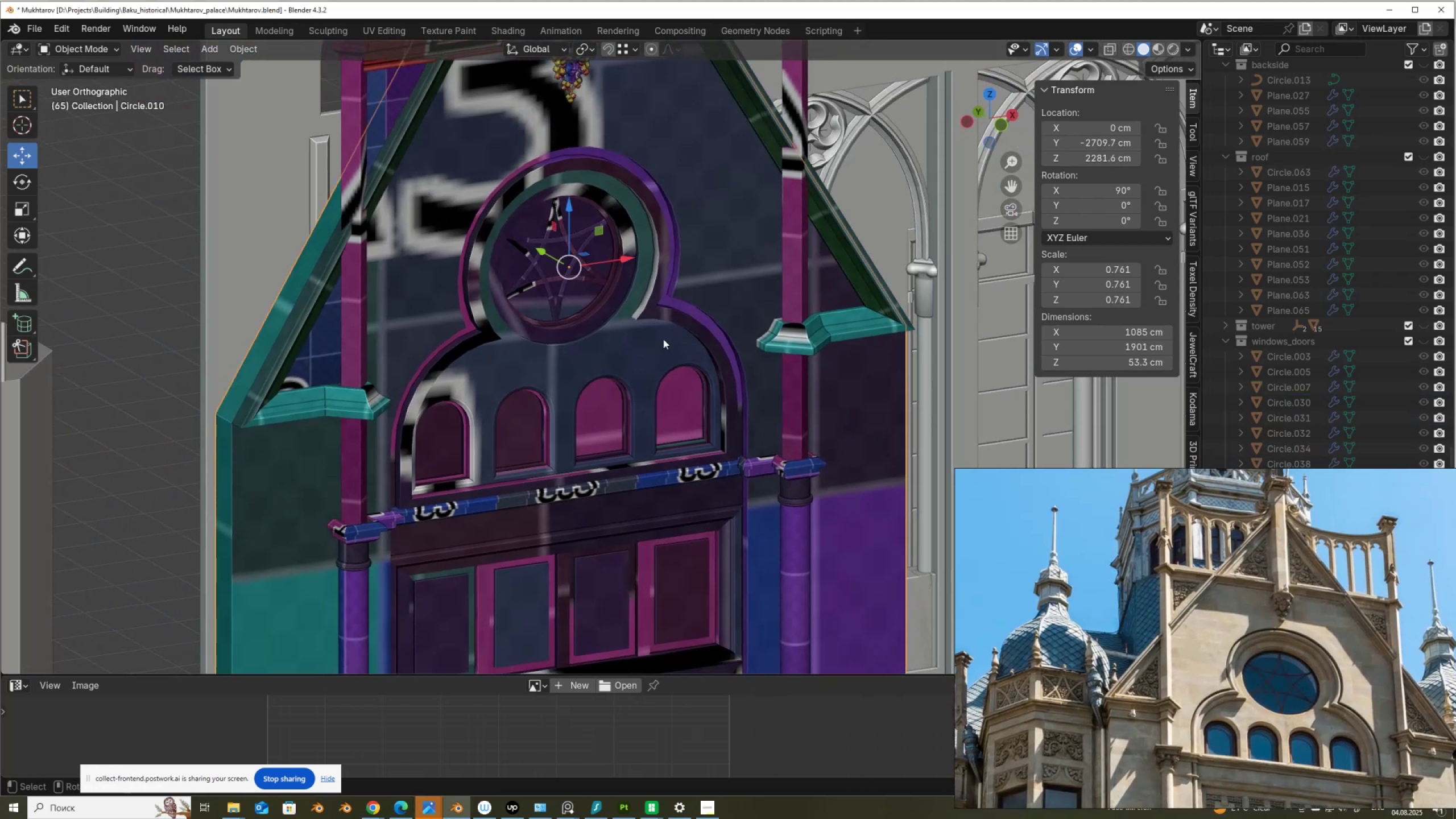 
scroll: coordinate [589, 306], scroll_direction: up, amount: 2.0
 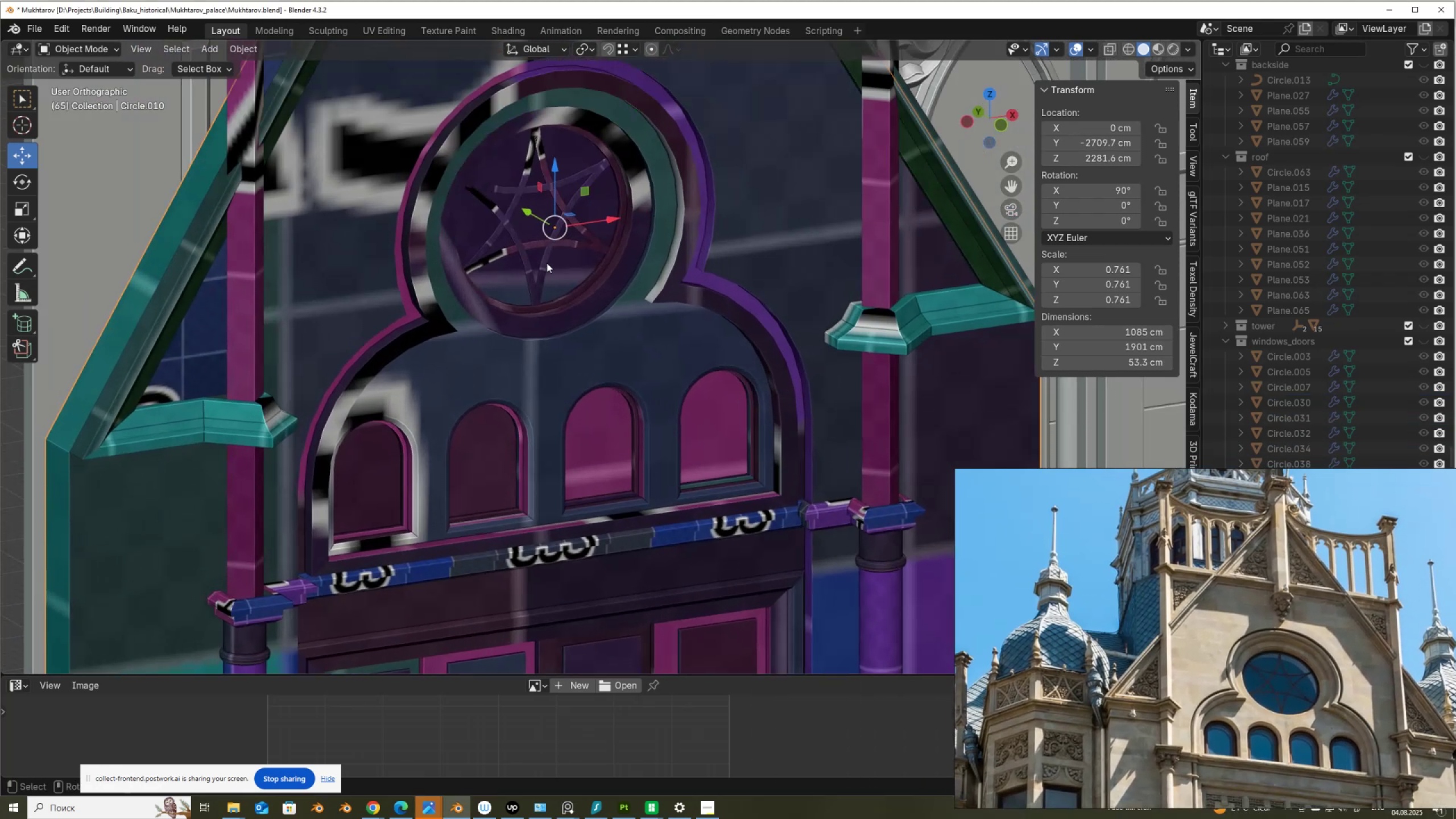 
left_click([547, 262])
 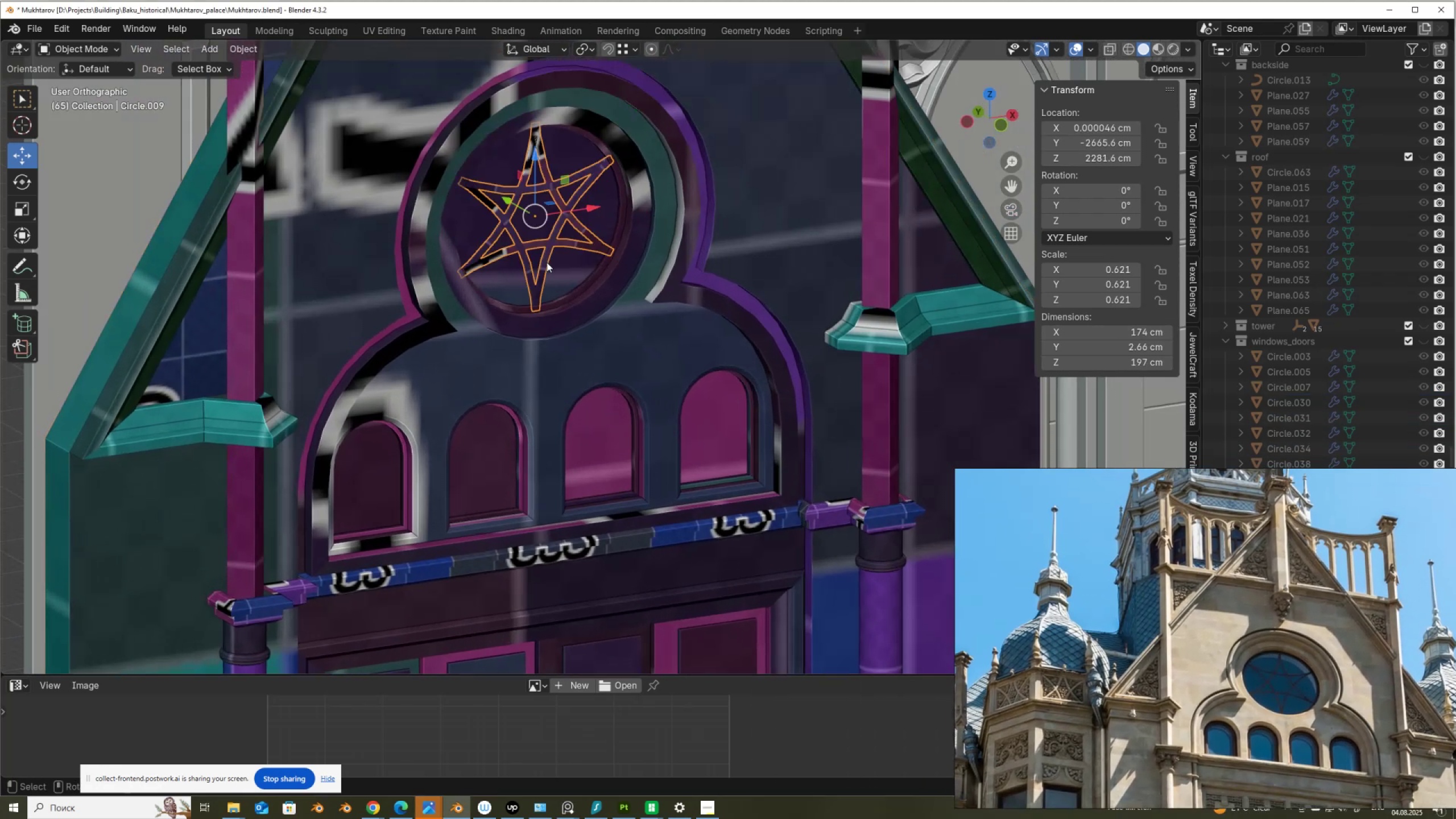 
key(M)
 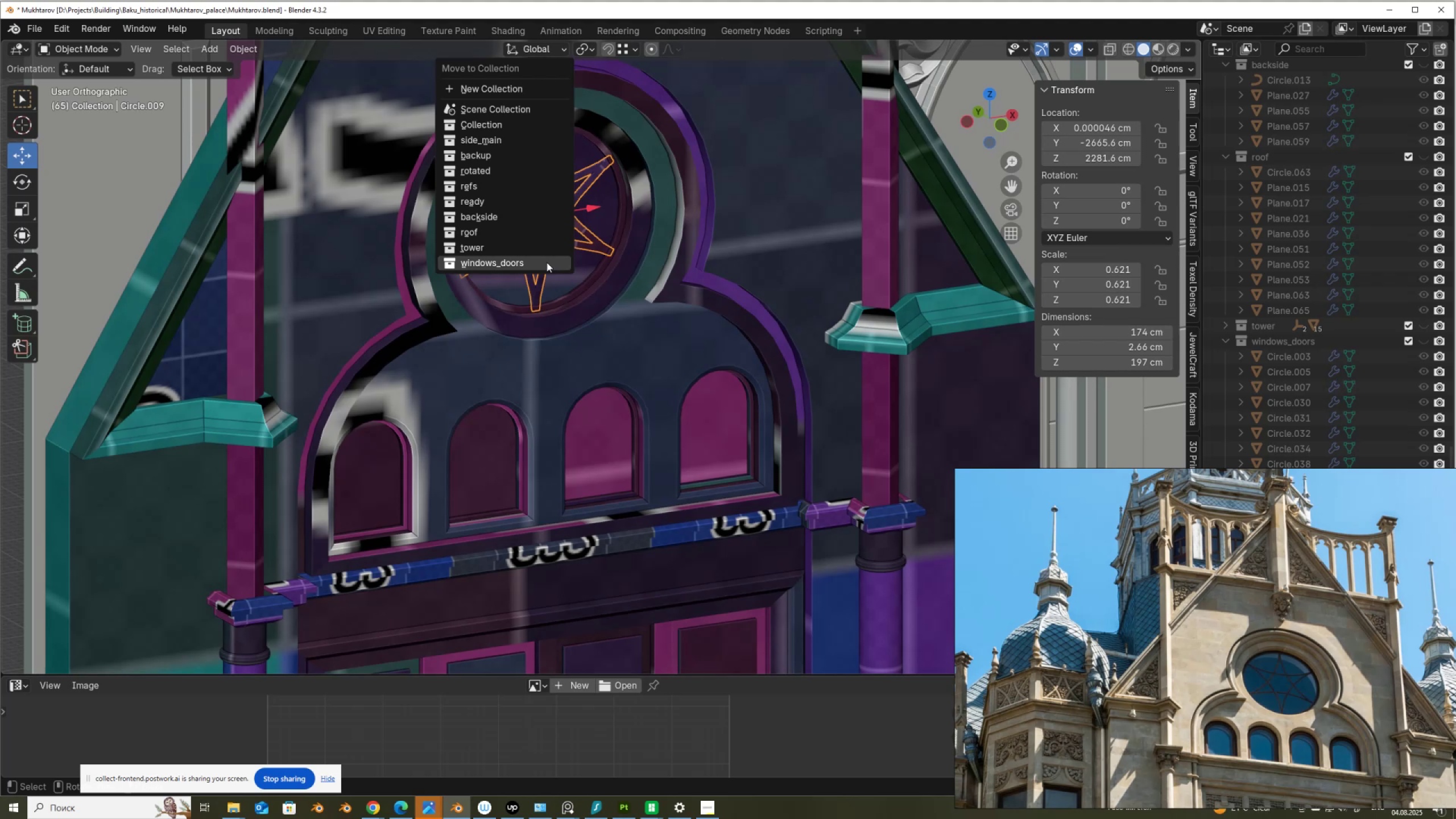 
left_click([547, 262])
 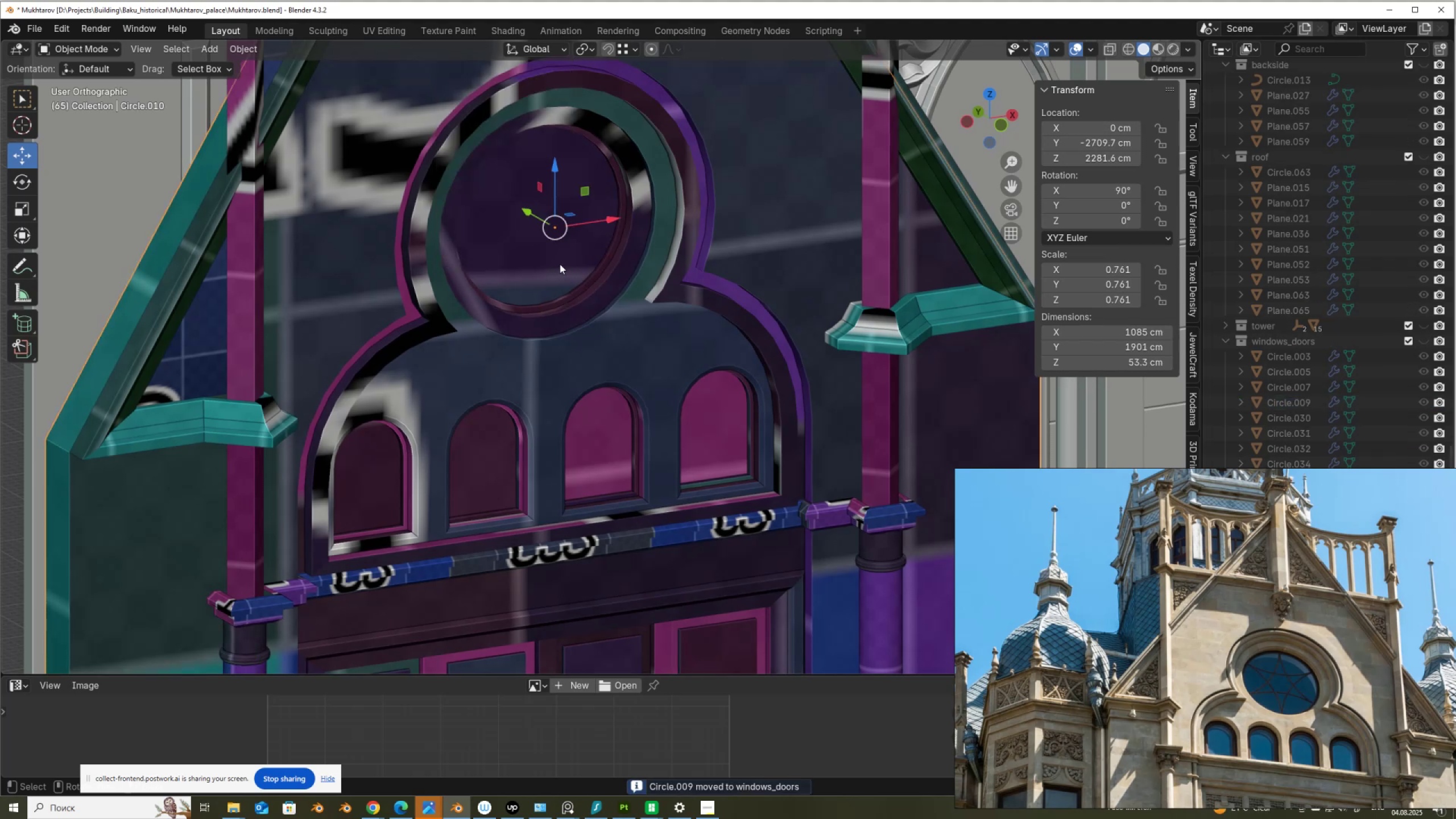 
key(Tab)
 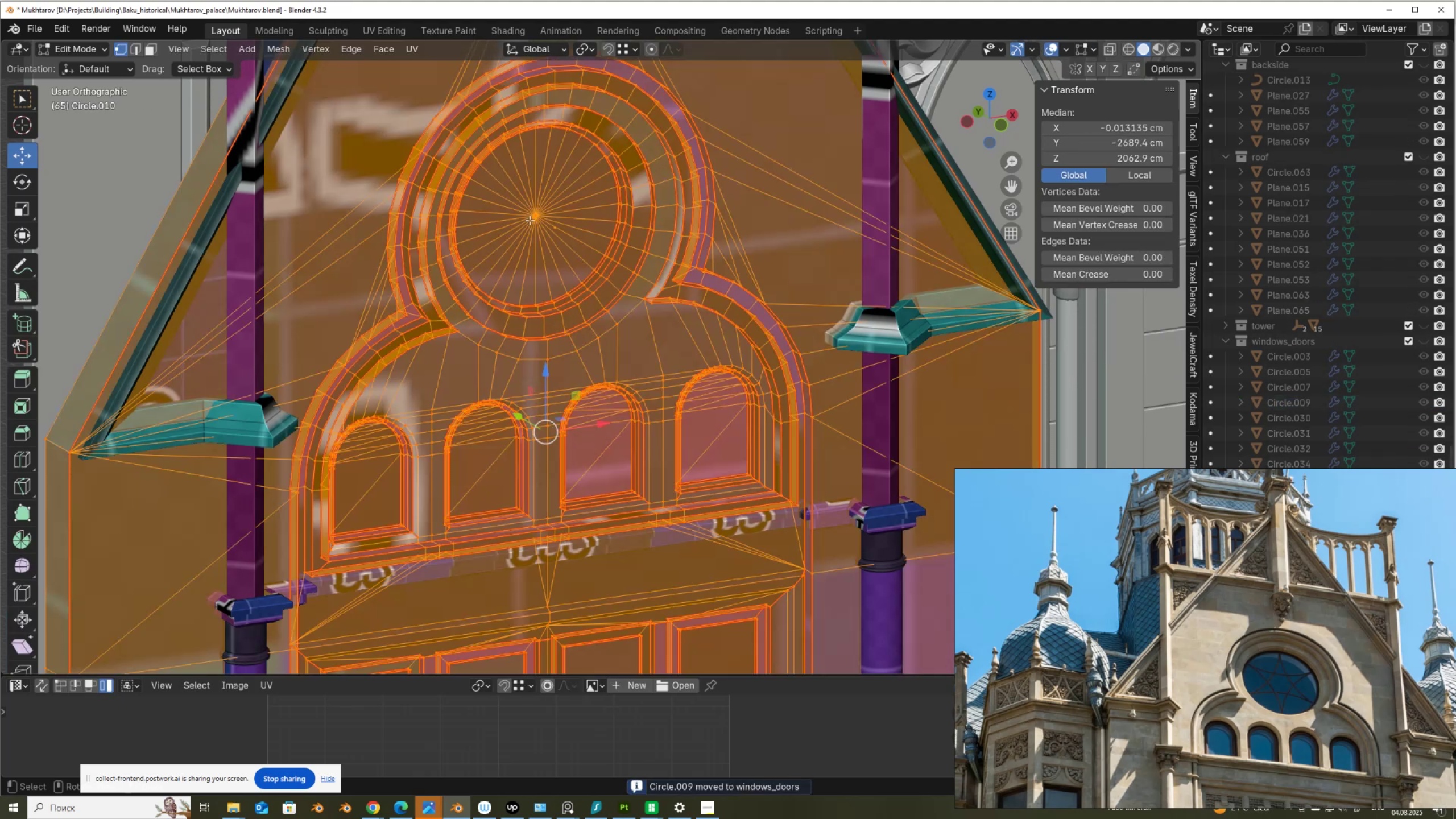 
key(1)
 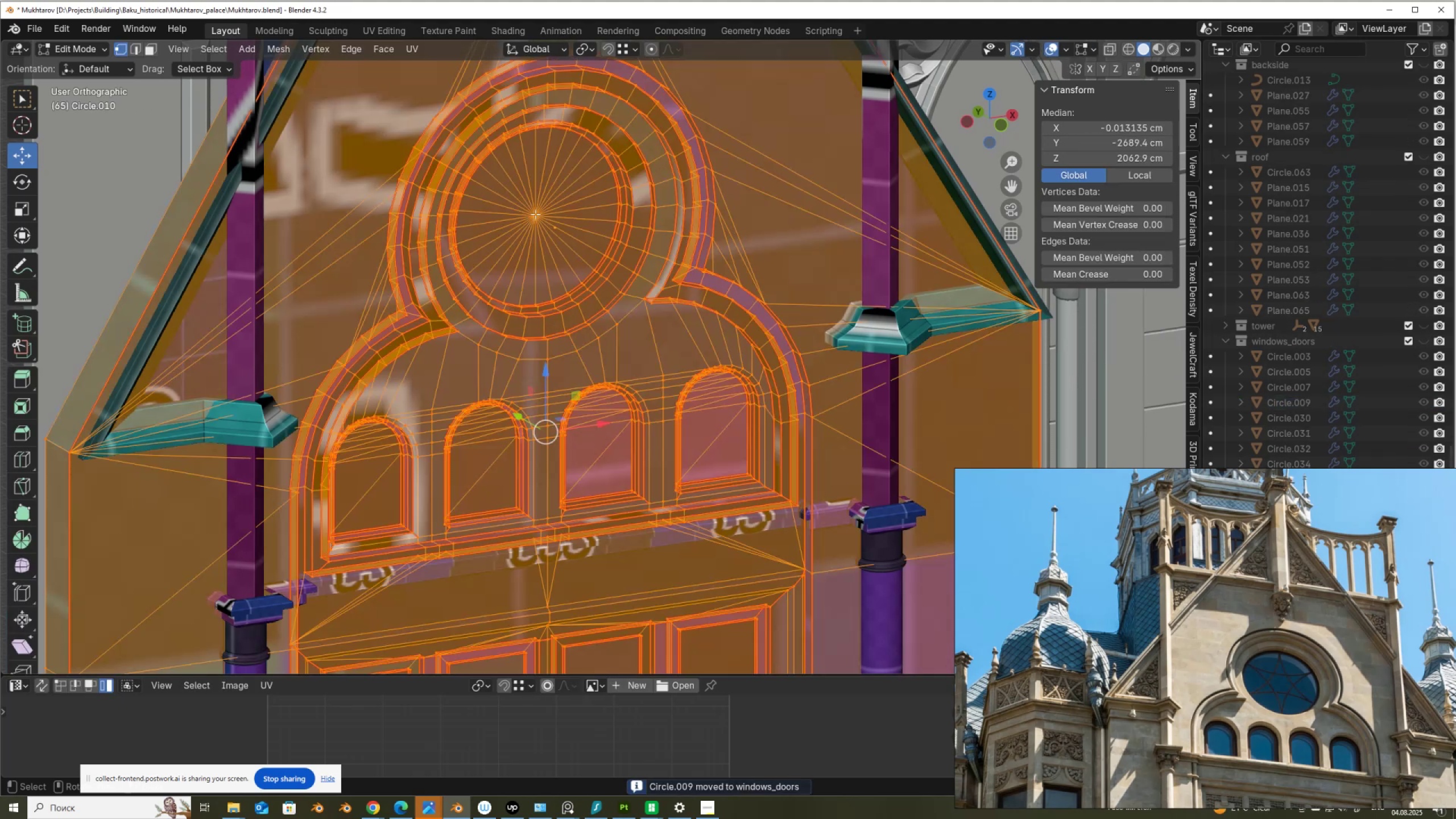 
left_click([535, 214])
 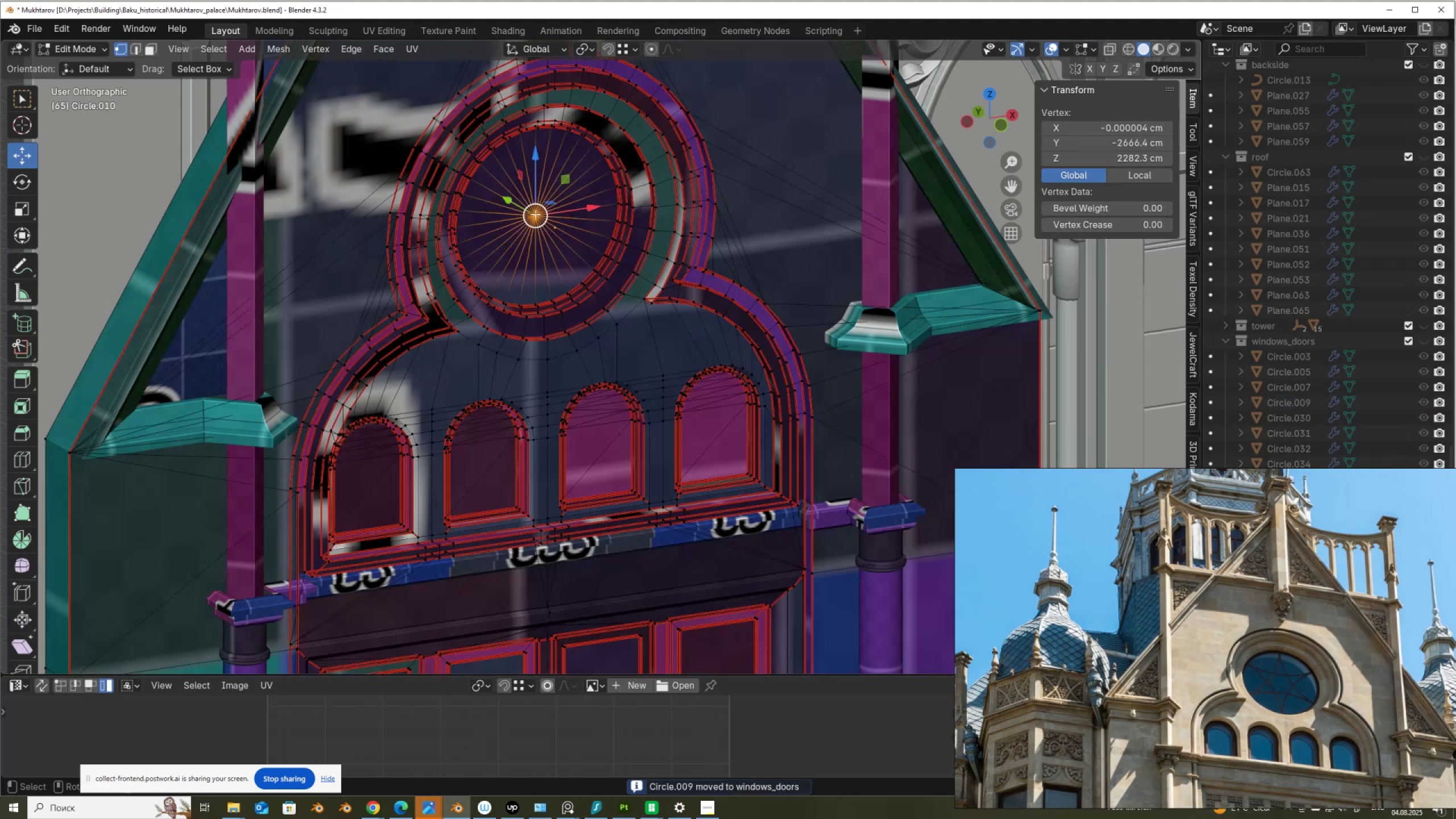 
hold_key(key=ControlLeft, duration=0.56)
 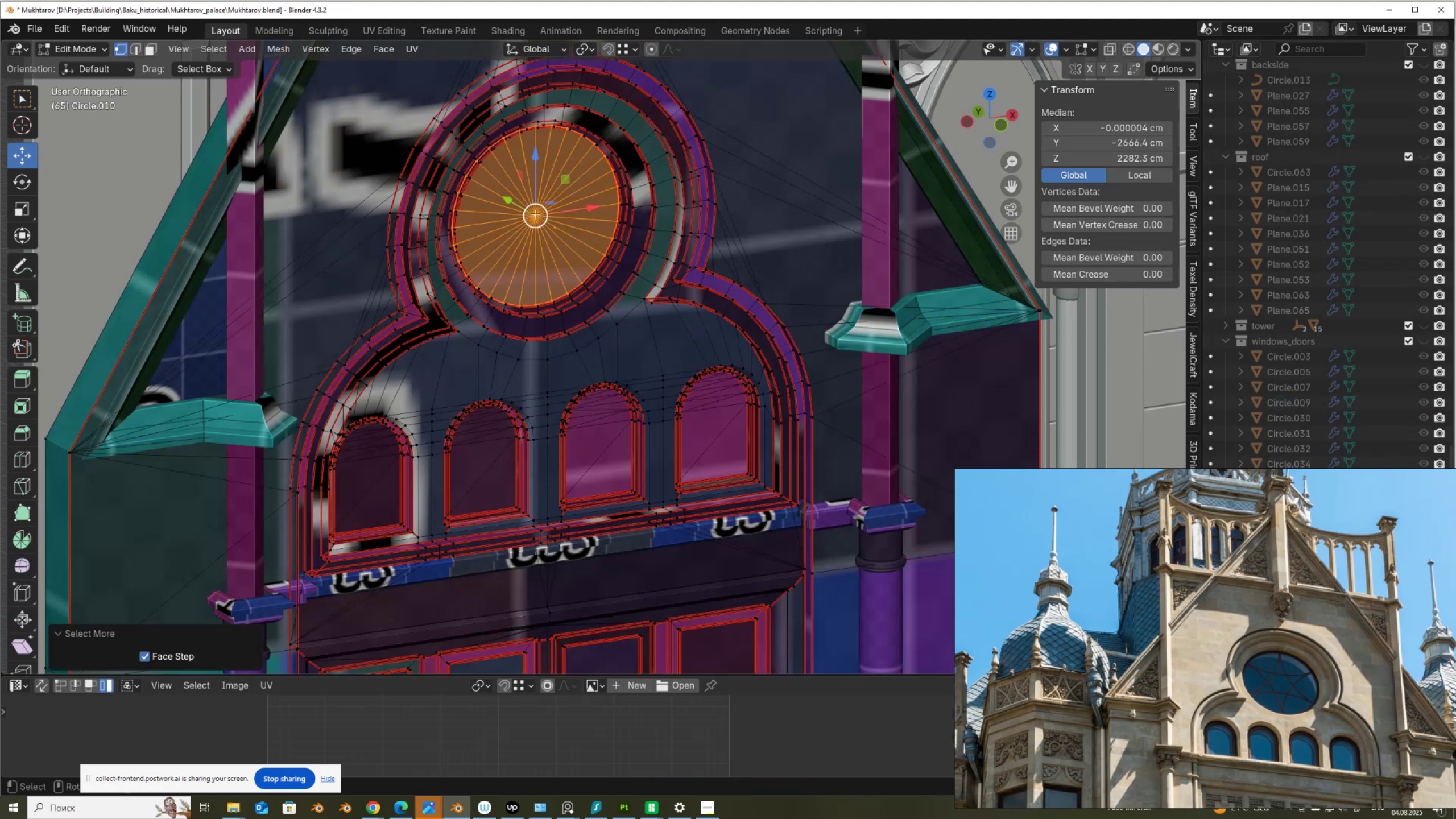 
key(NumpadAdd)
 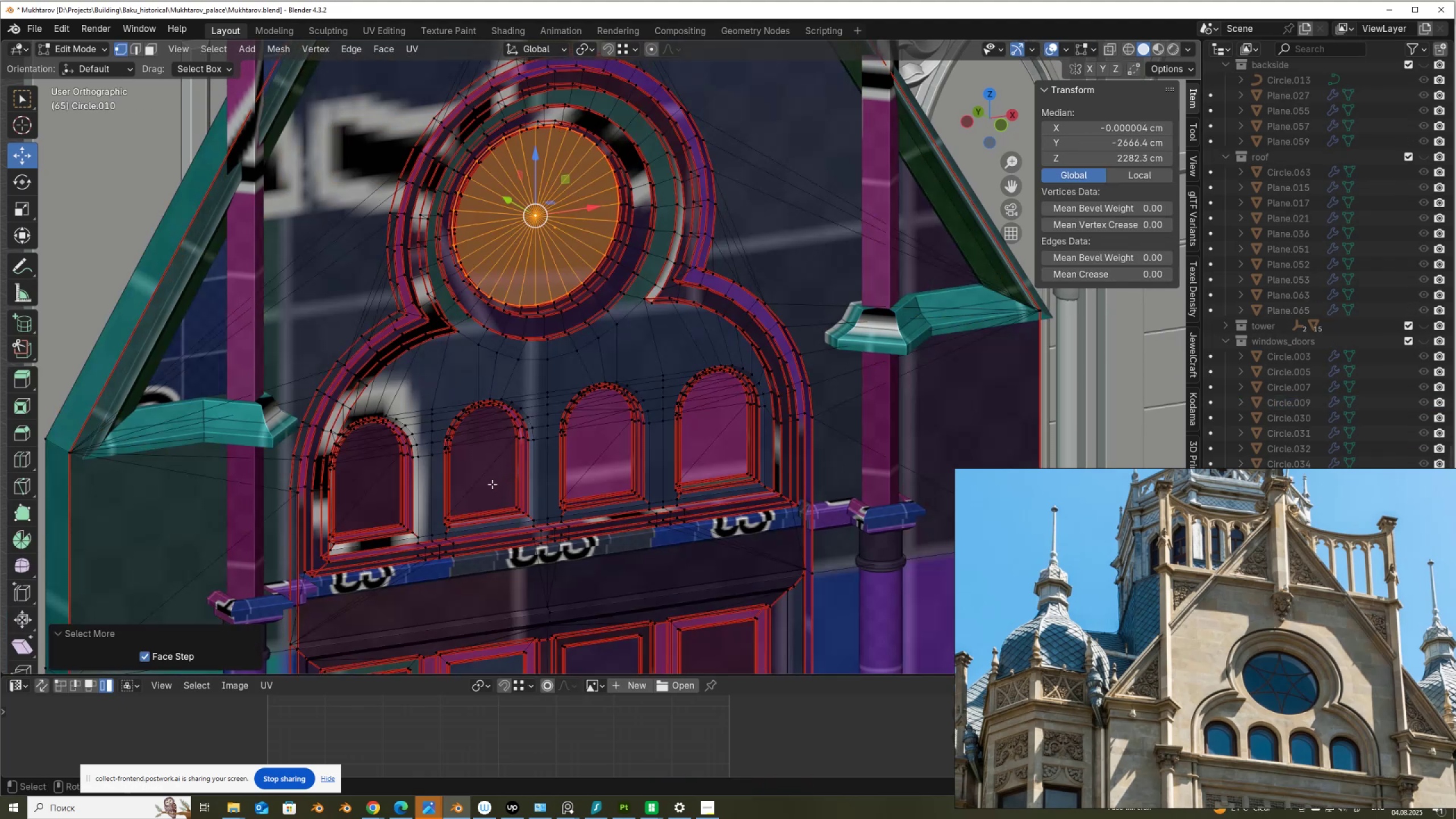 
key(3)
 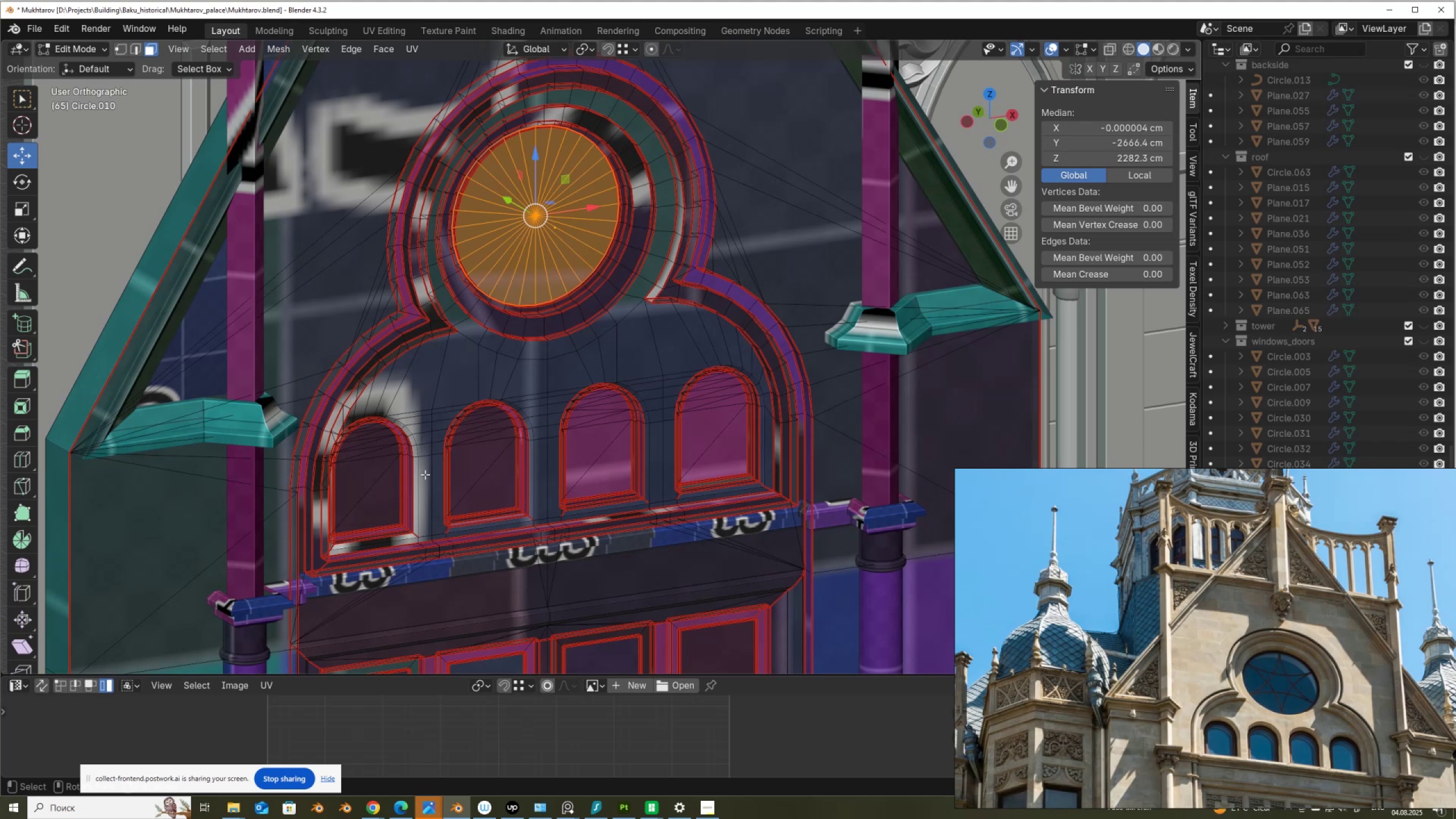 
hold_key(key=ShiftLeft, duration=1.54)
left_click([380, 497])
 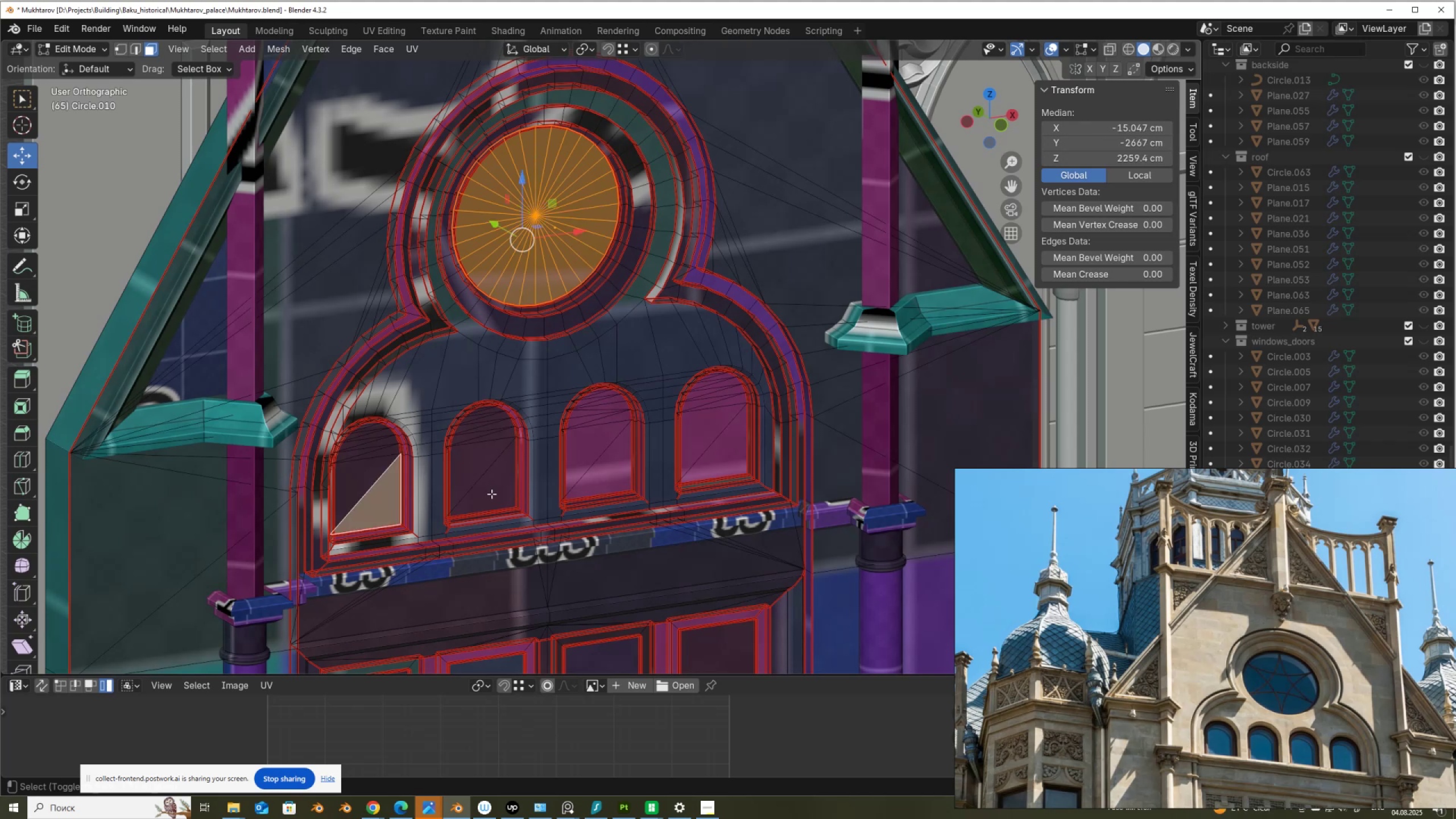 
left_click([496, 493])
 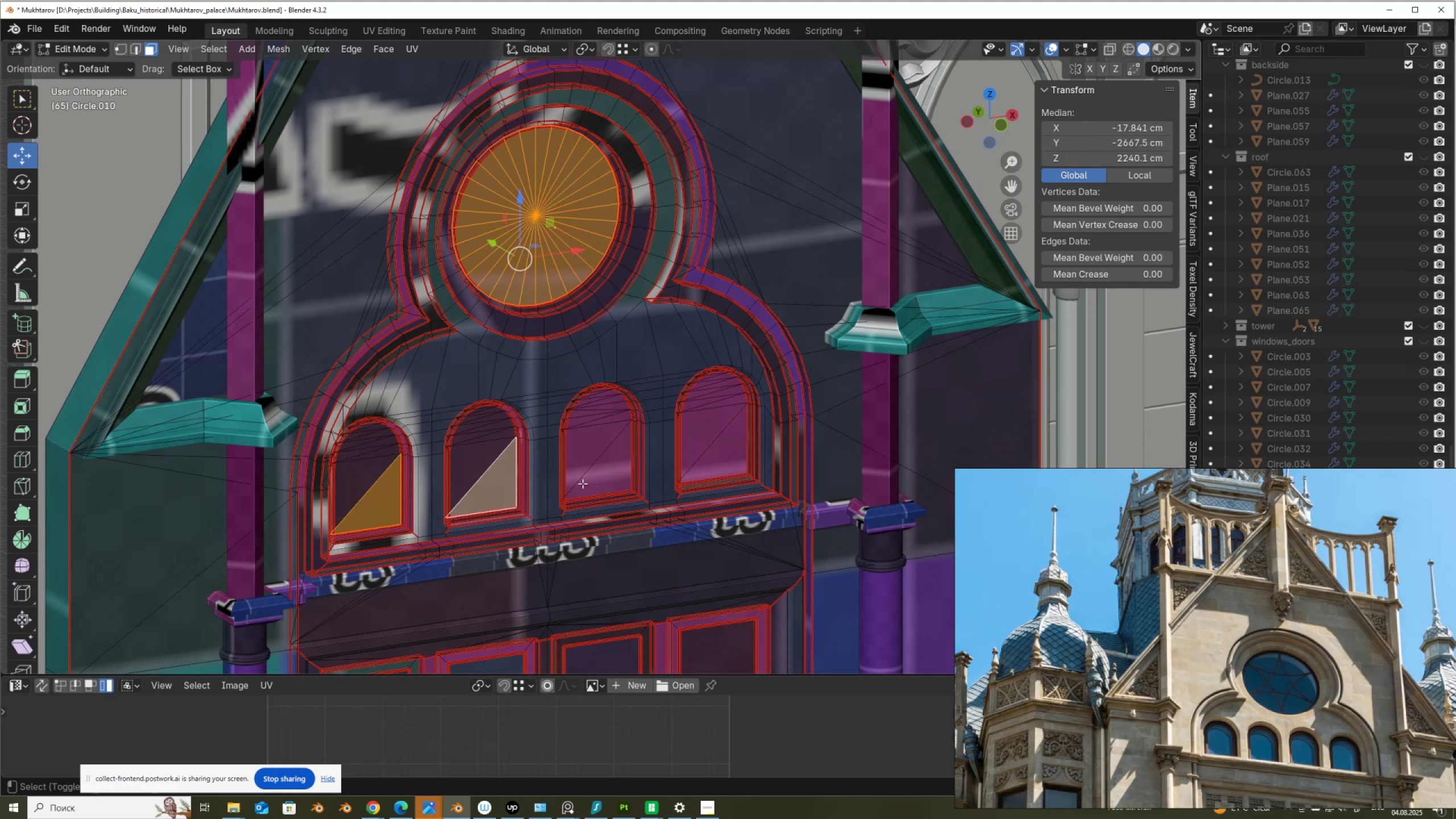 
hold_key(key=ShiftLeft, duration=1.05)
double_click([586, 479])
 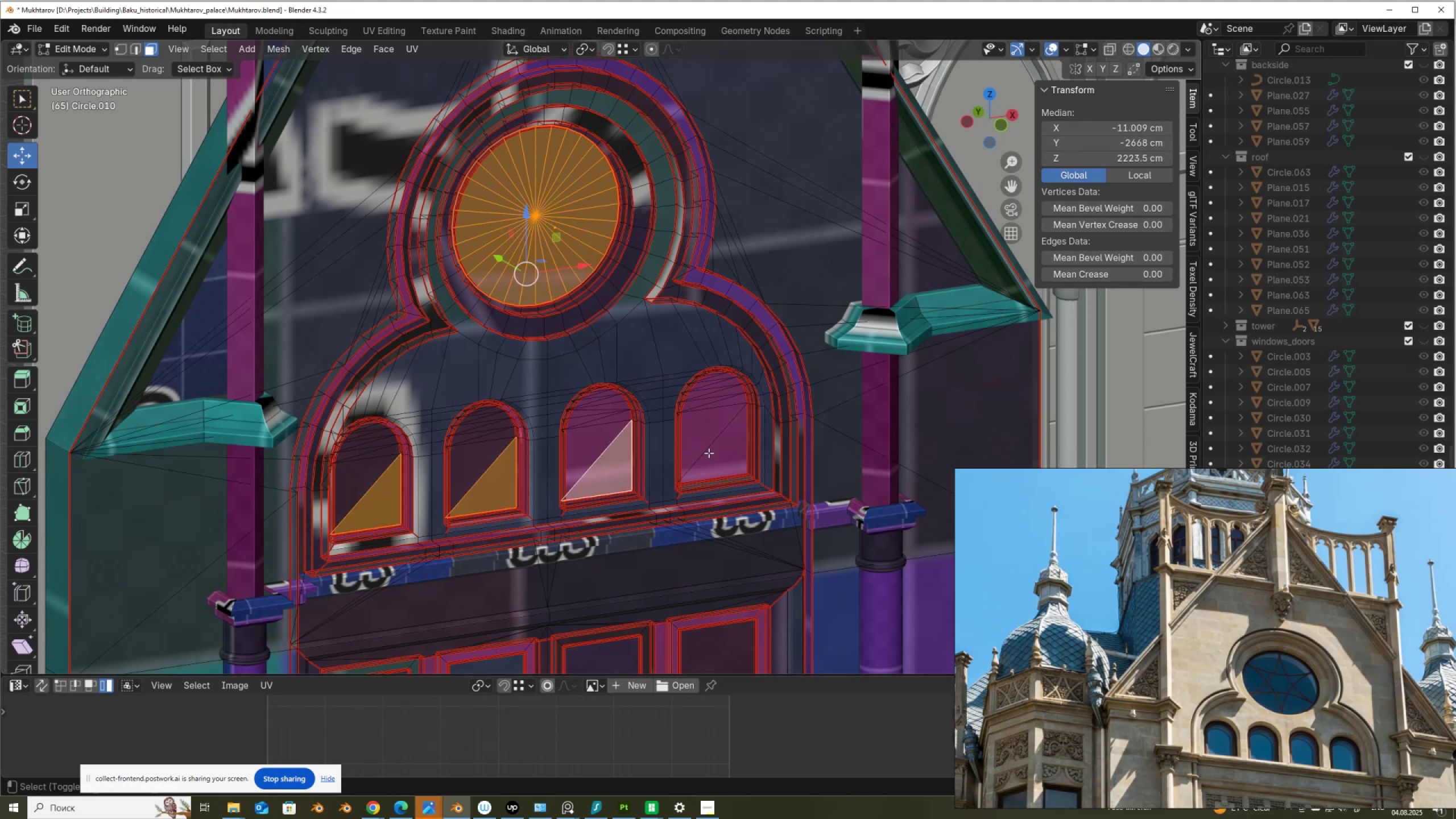 
left_click([712, 456])
 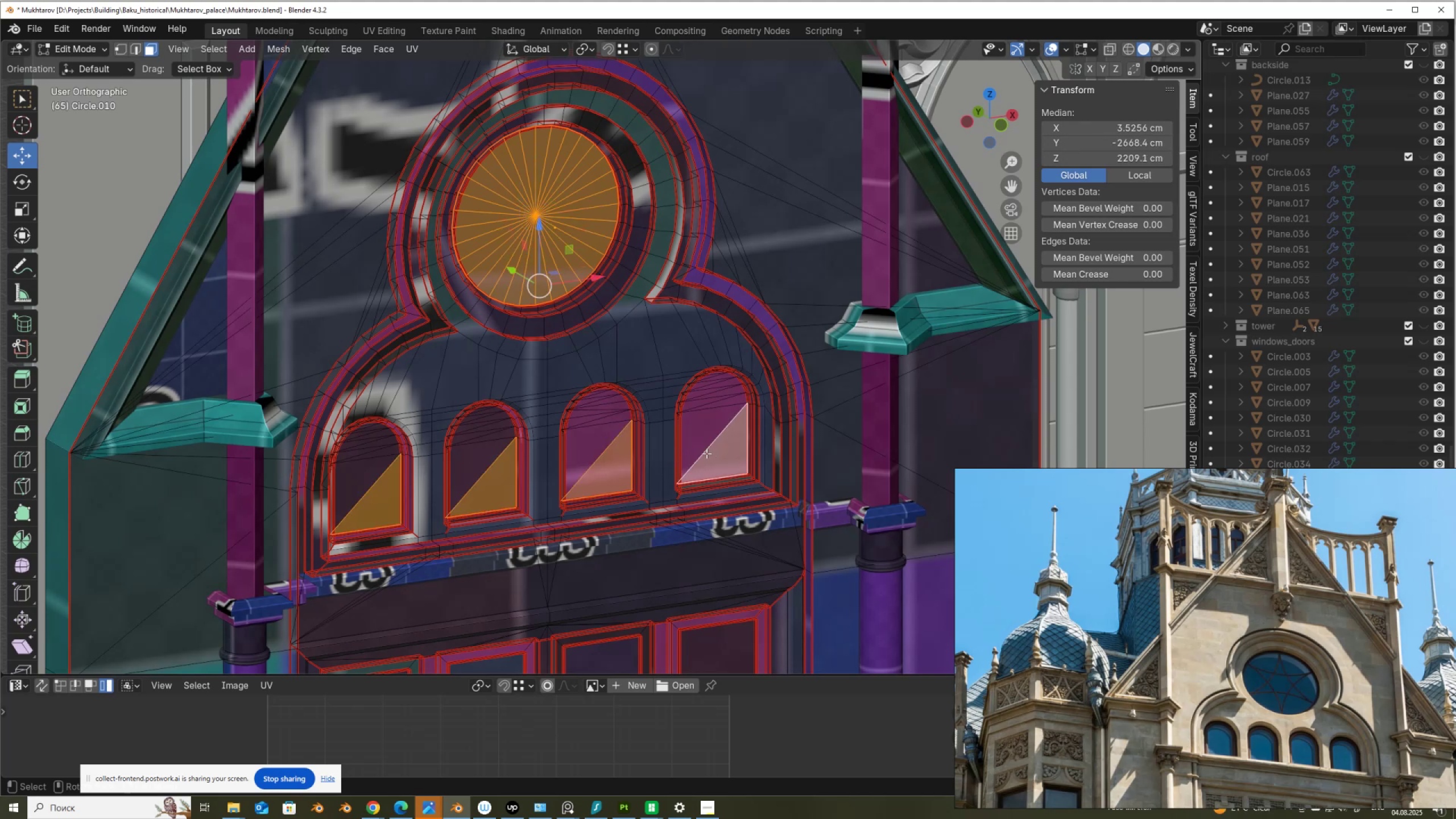 
key(Shift+G)
 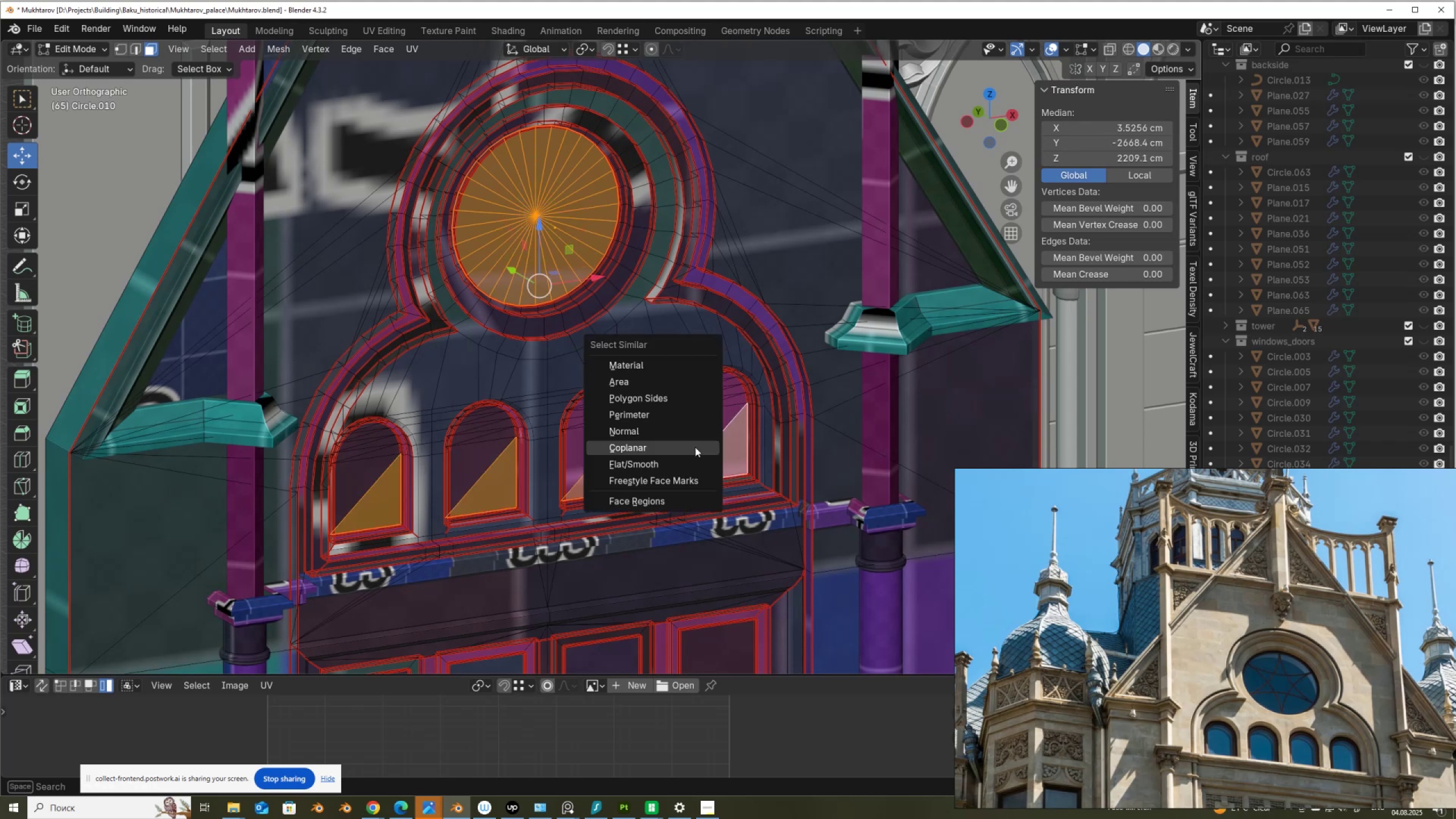 
left_click([695, 447])
 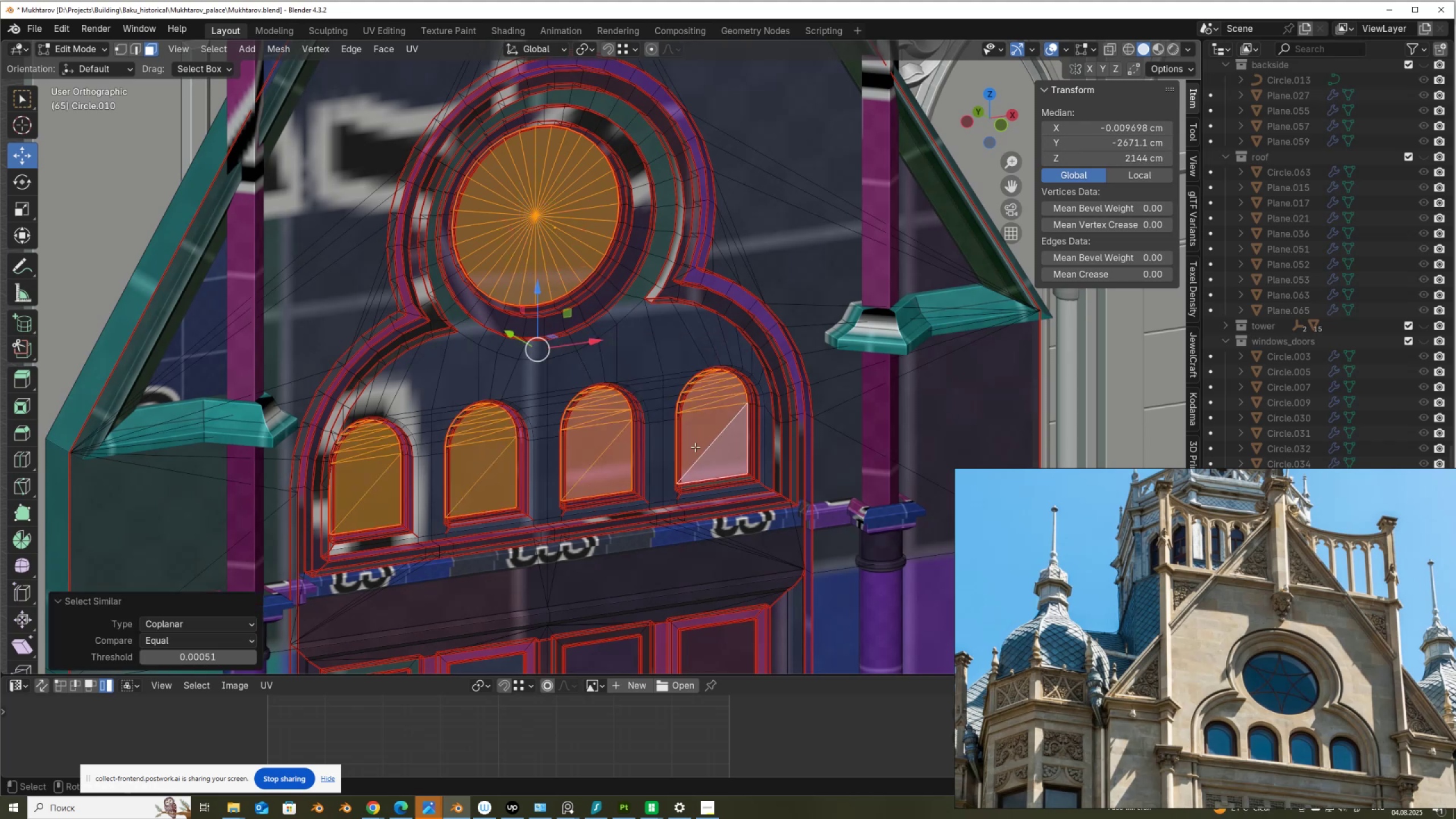 
key(Control+NumpadAdd)
 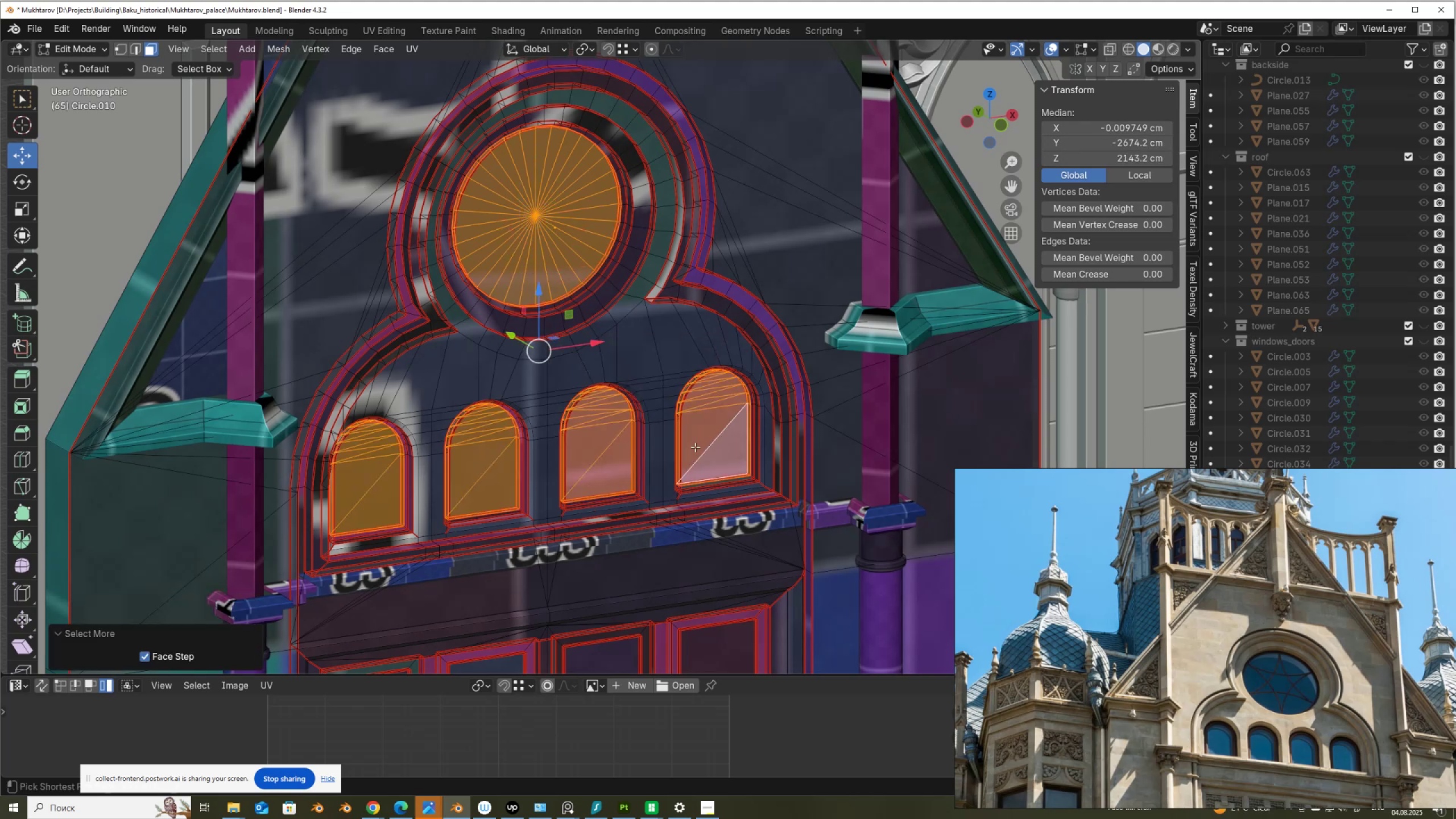 
key(Control+NumpadAdd)
 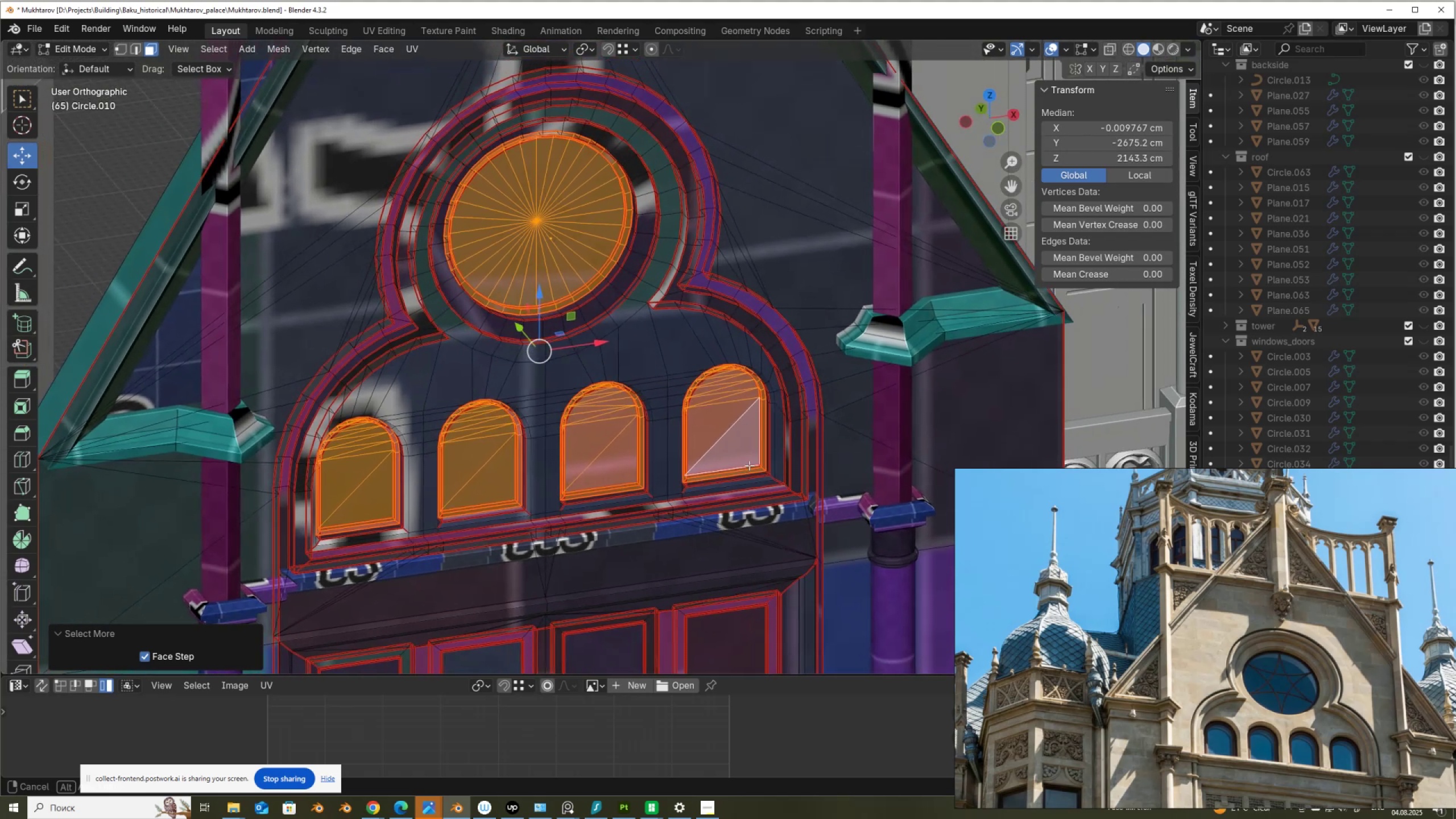 
key(P)
 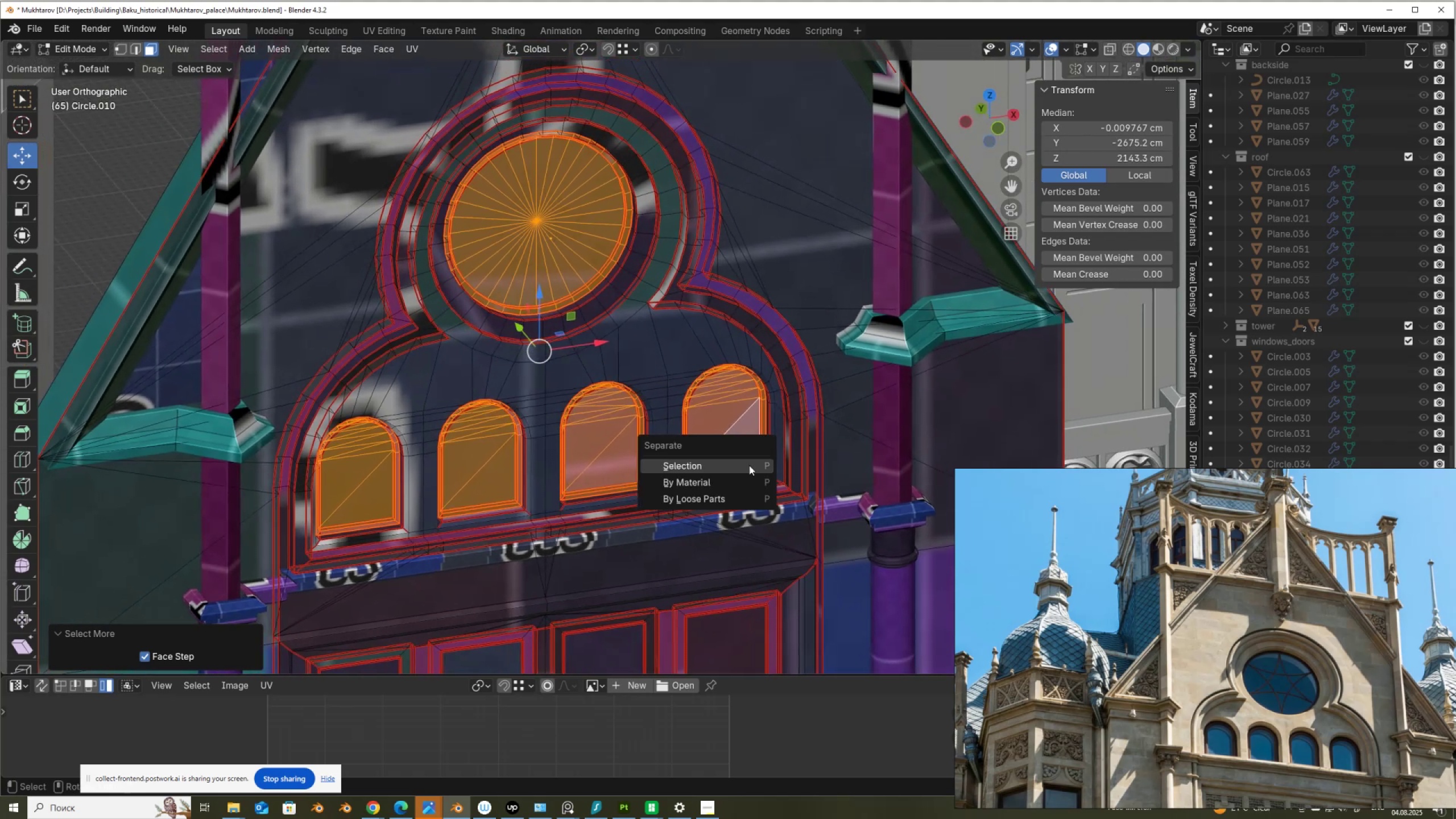 
left_click([749, 465])
 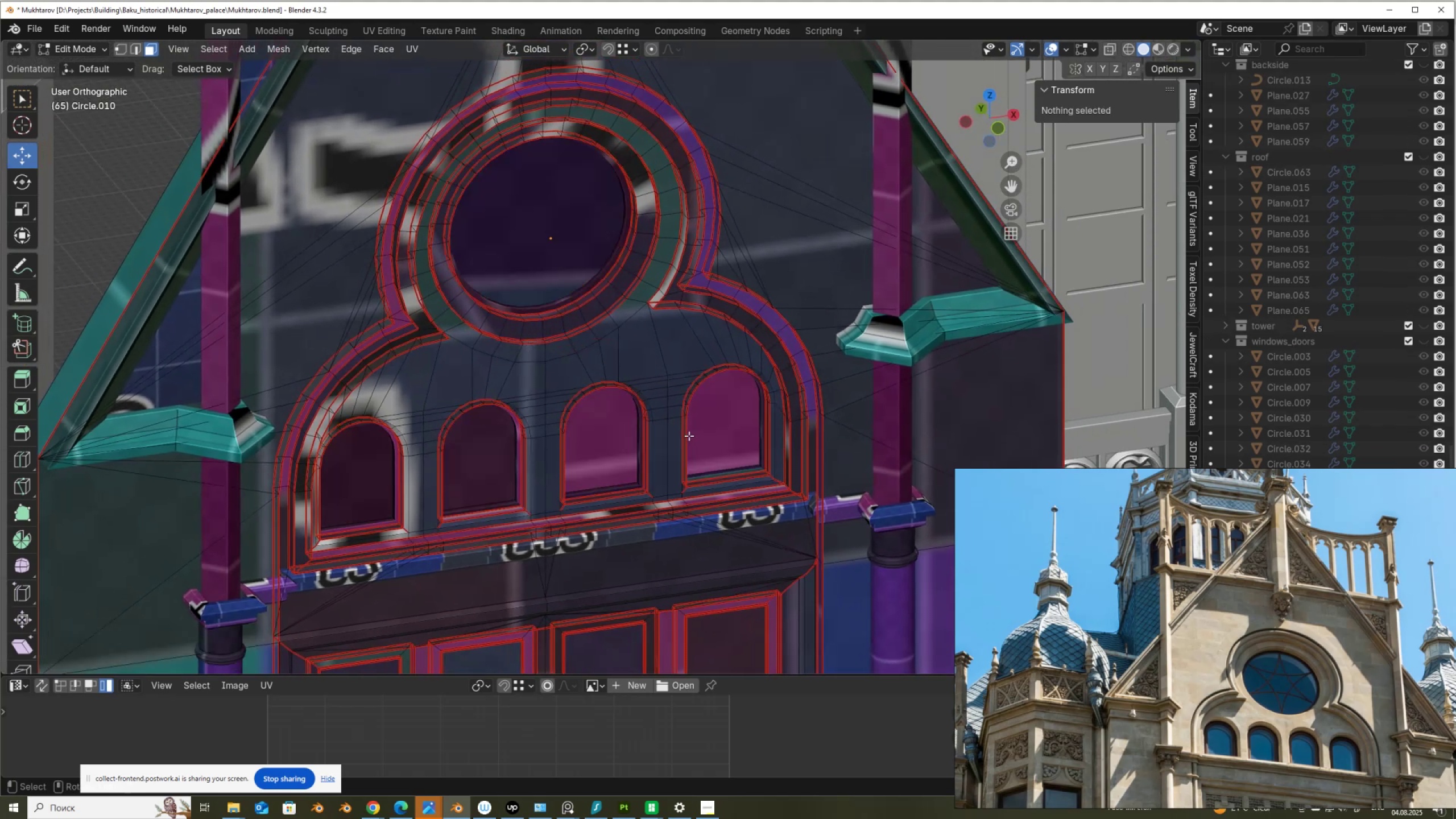 
key(Tab)
 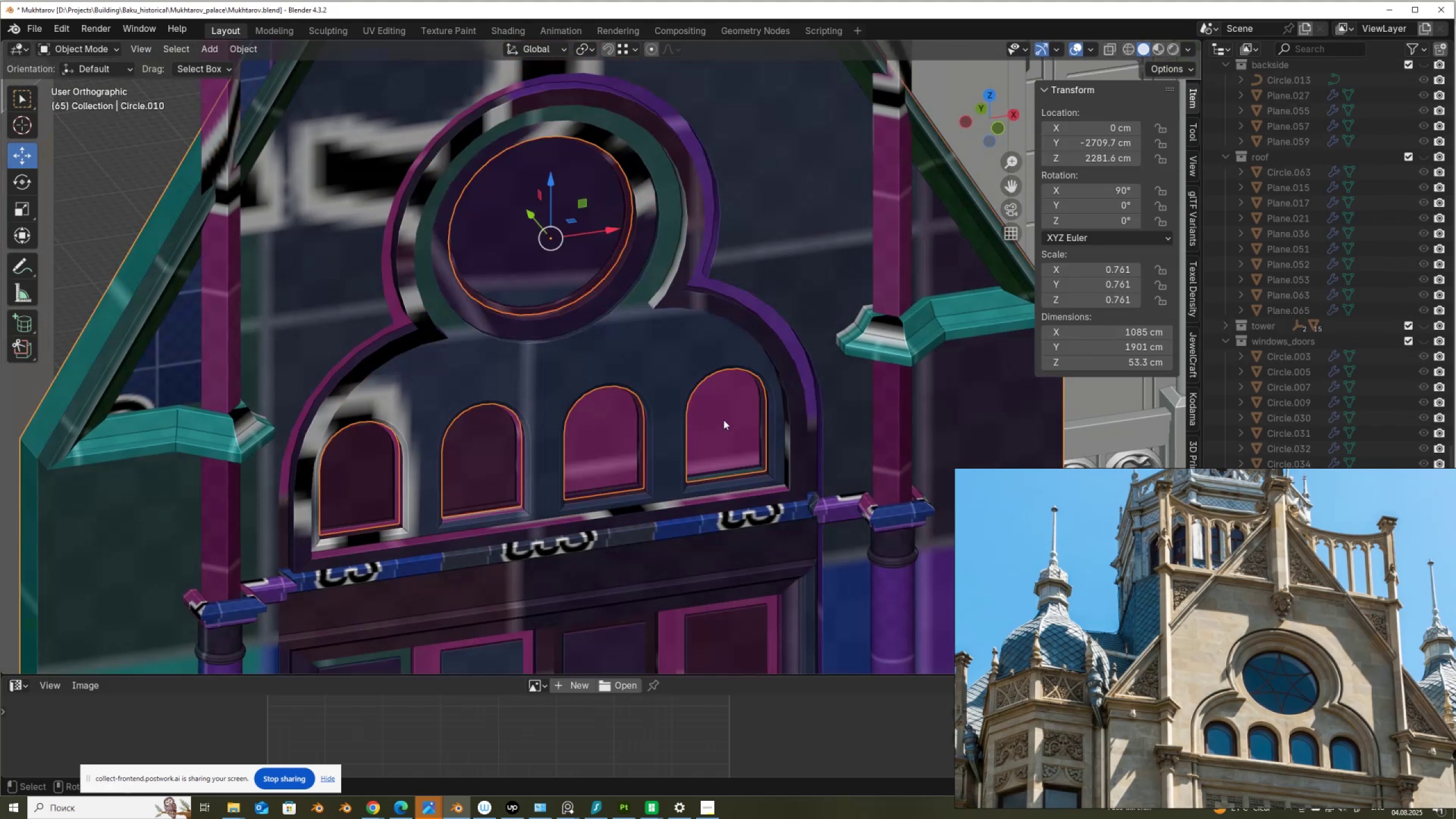 
left_click([723, 419])
 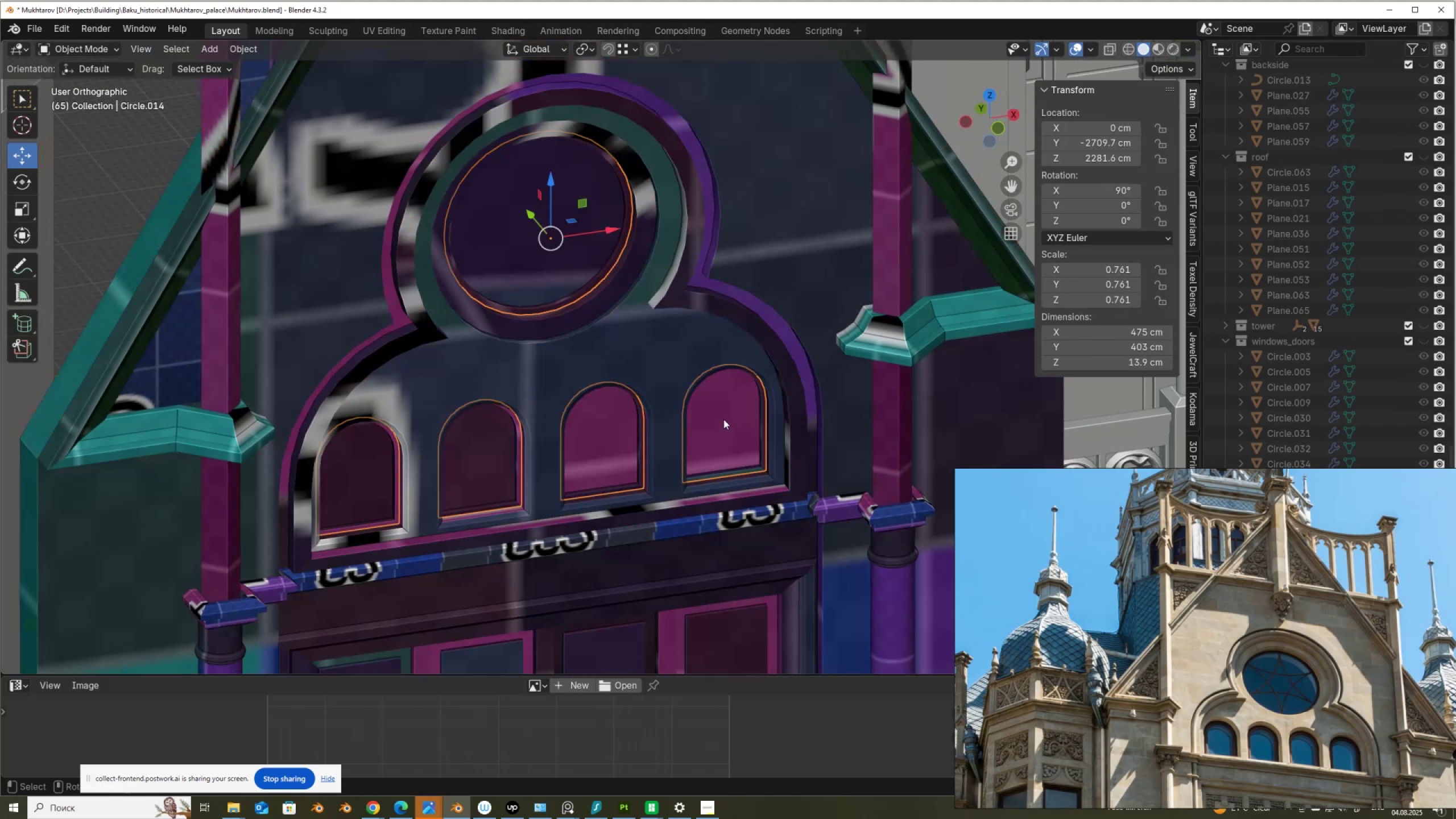 
key(M)
 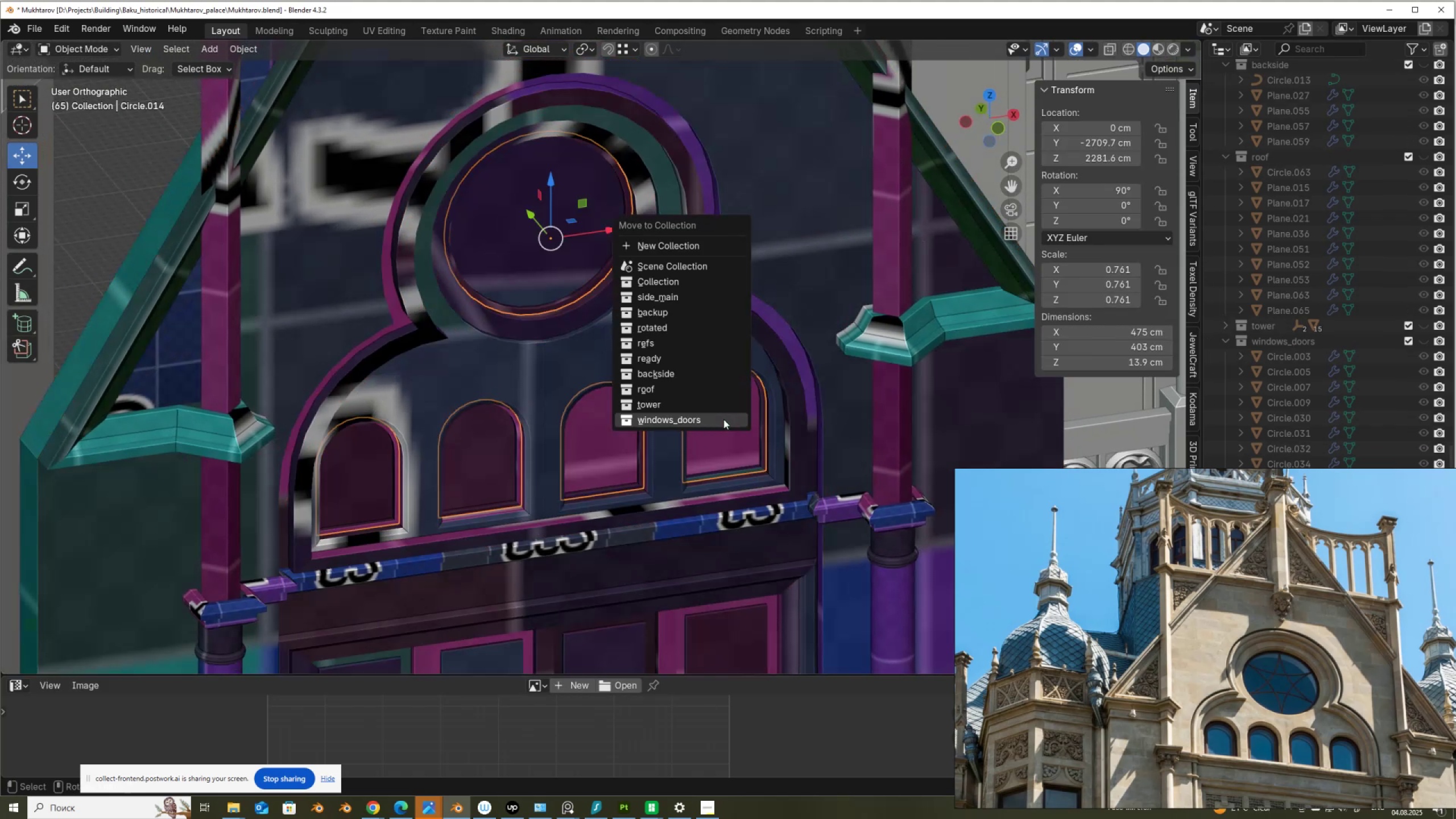 
left_click([723, 419])
 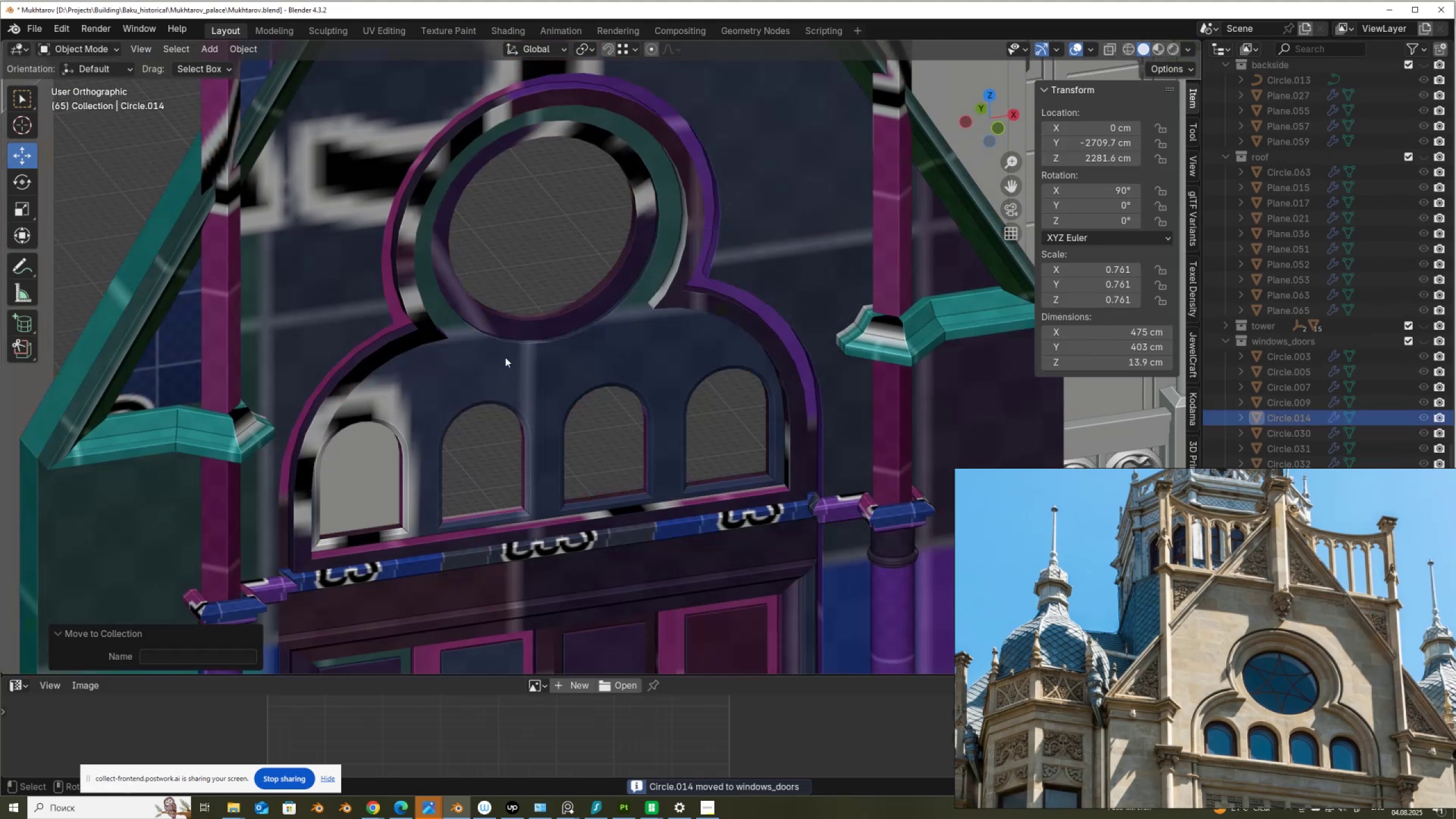 
scroll: coordinate [1108, 487], scroll_direction: down, amount: 14.0
 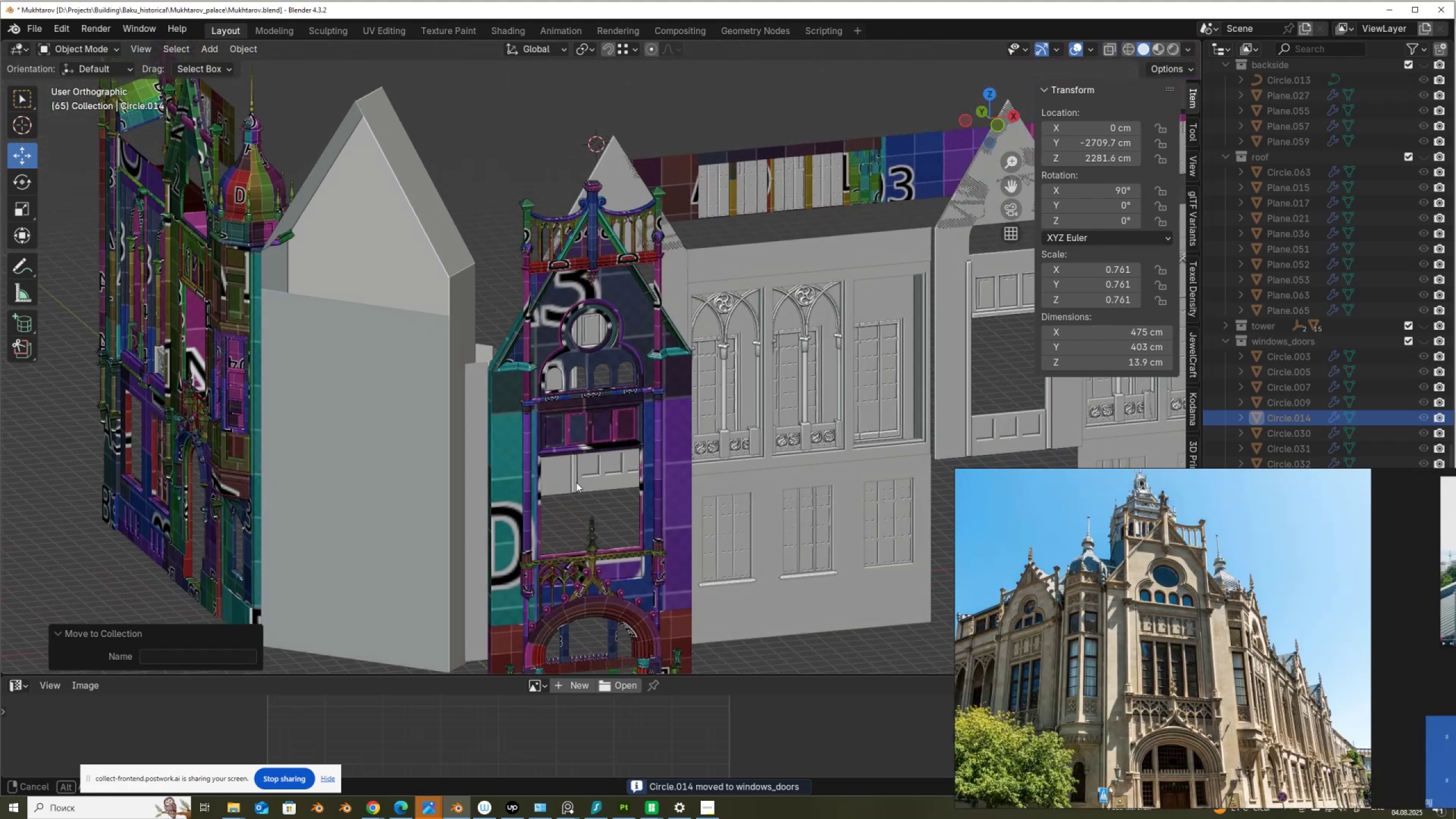 
hold_key(key=ShiftLeft, duration=1.2)
 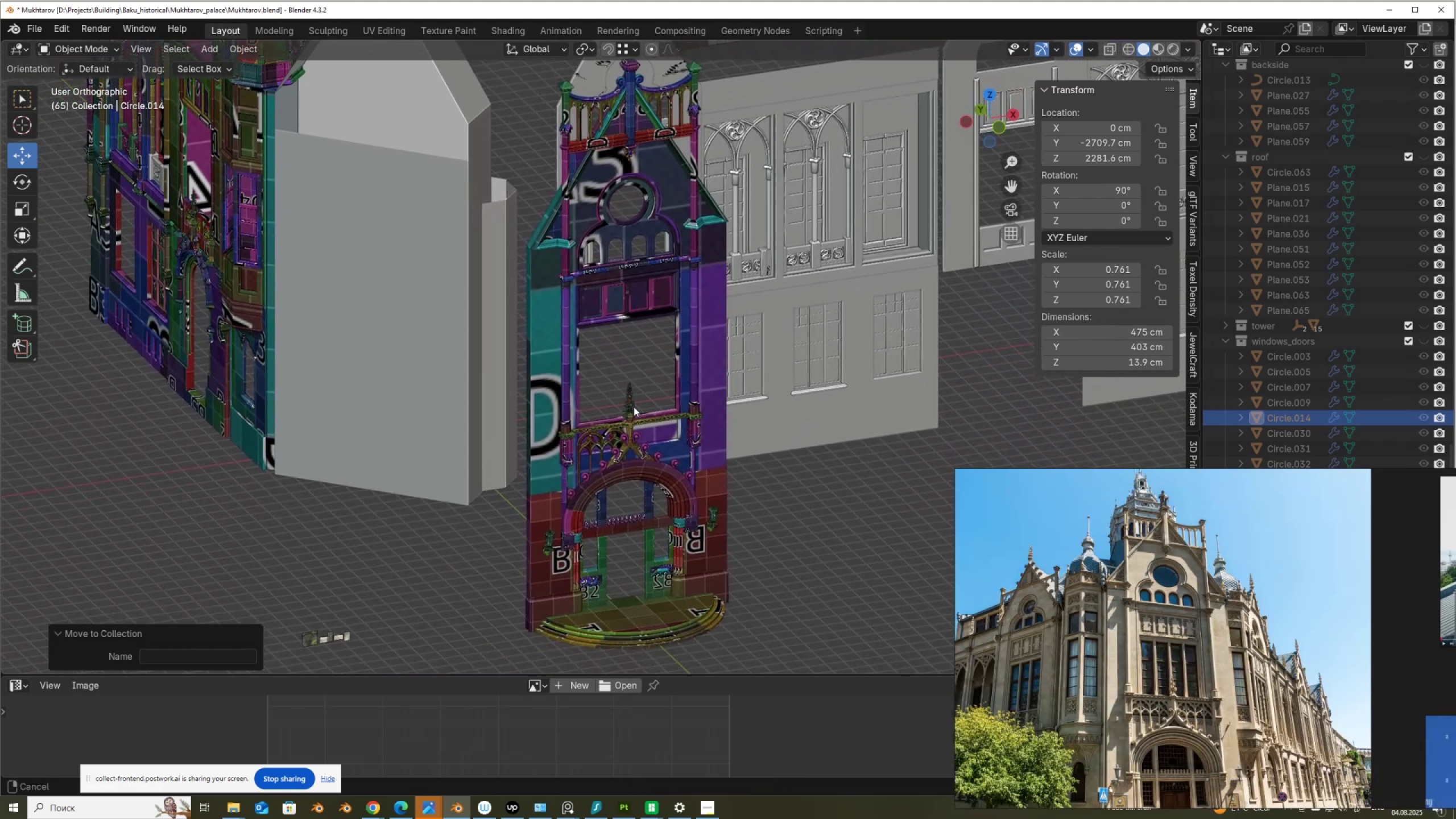 
scroll: coordinate [634, 407], scroll_direction: up, amount: 2.0
 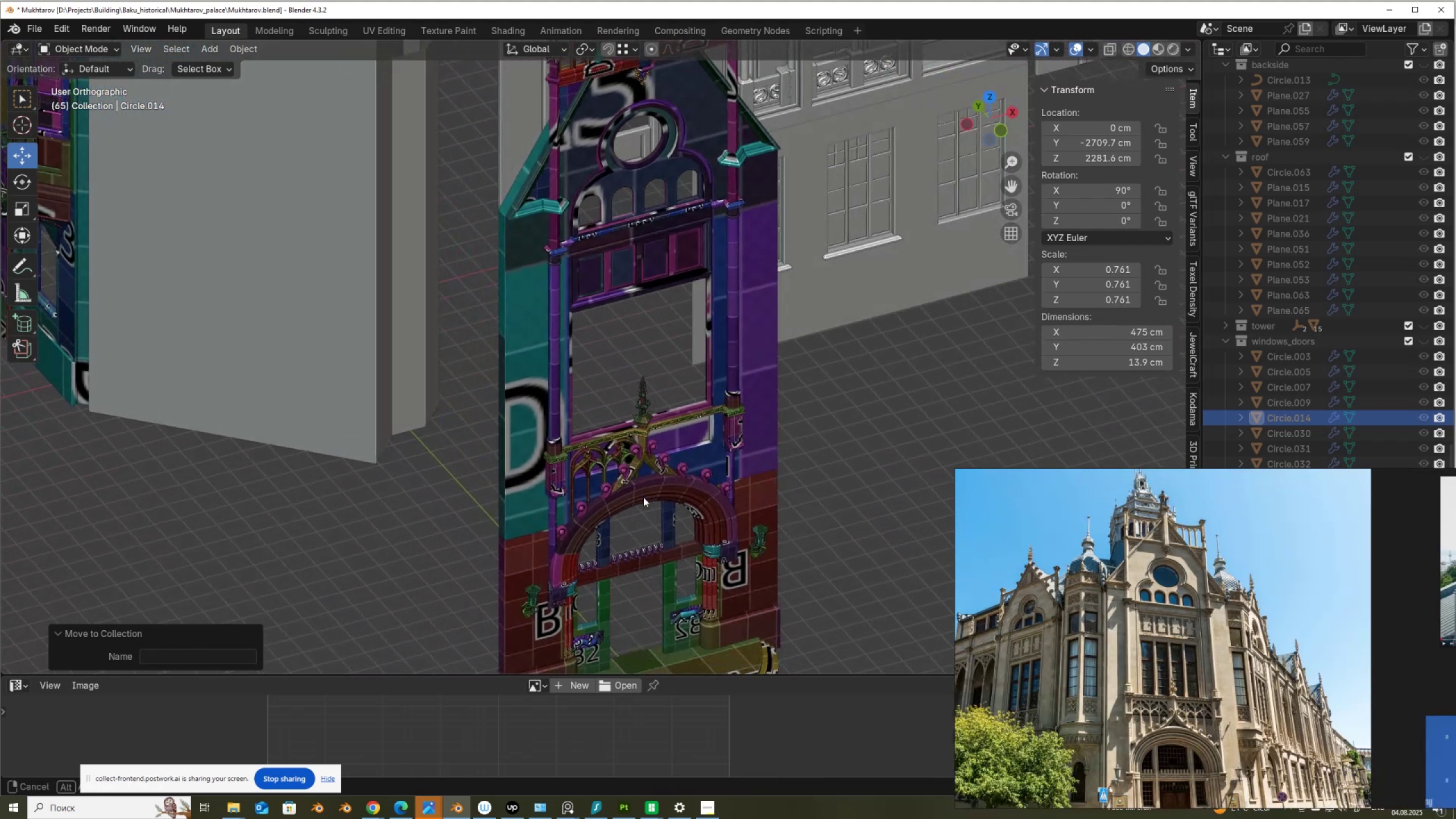 
scroll: coordinate [652, 481], scroll_direction: down, amount: 4.0
 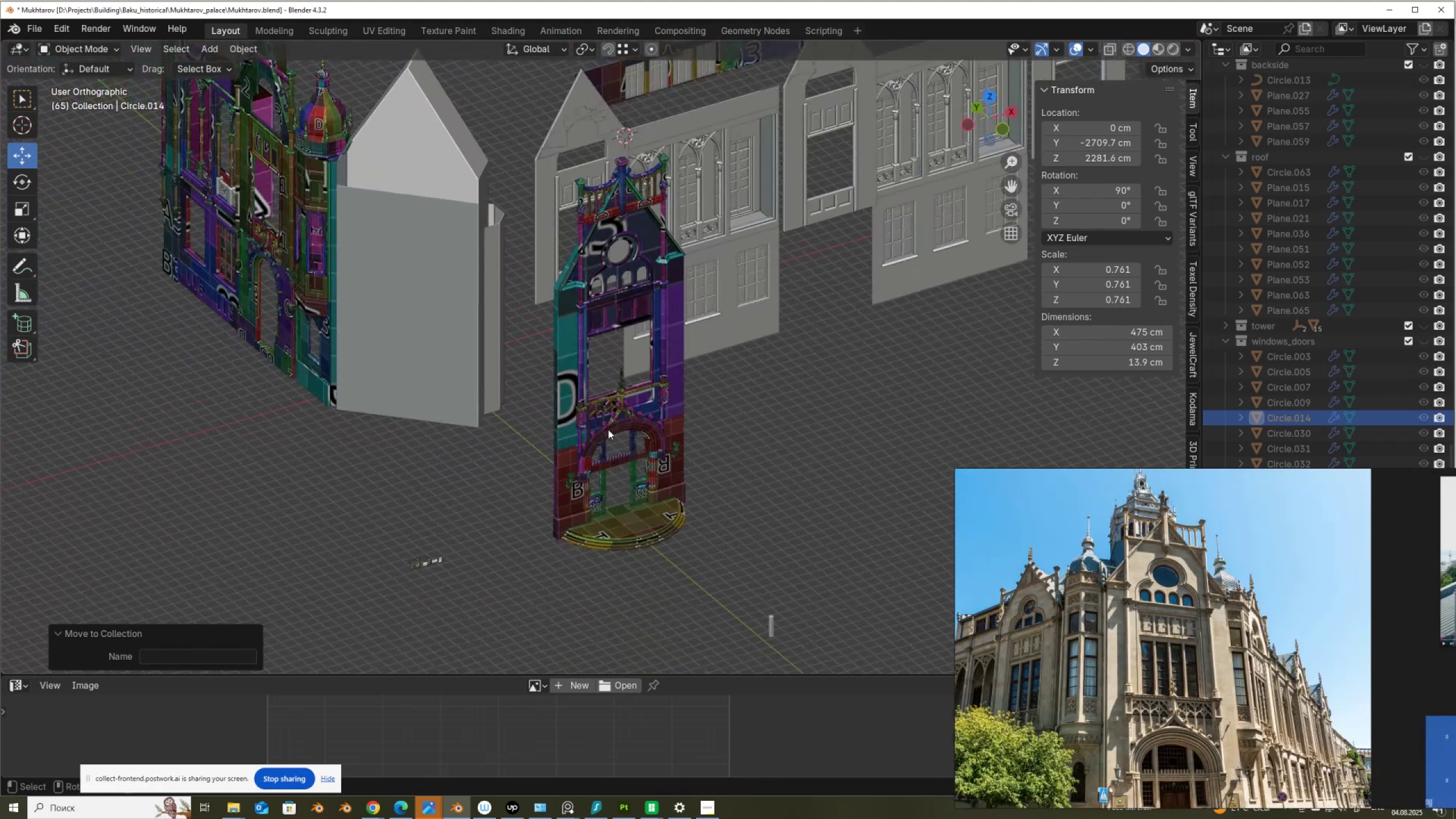 
hold_key(key=ShiftLeft, duration=0.55)
 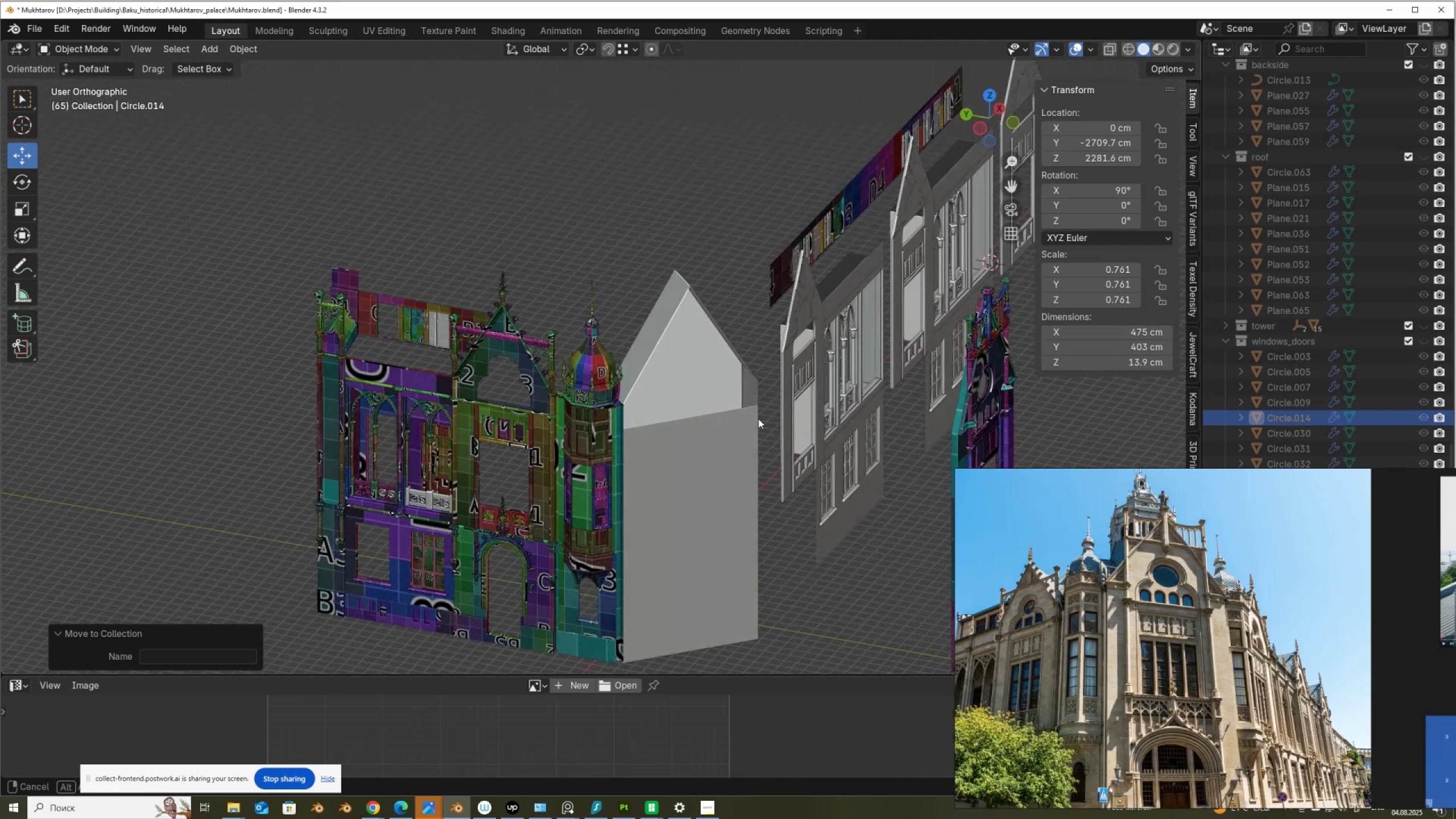 
hold_key(key=ShiftLeft, duration=0.62)
 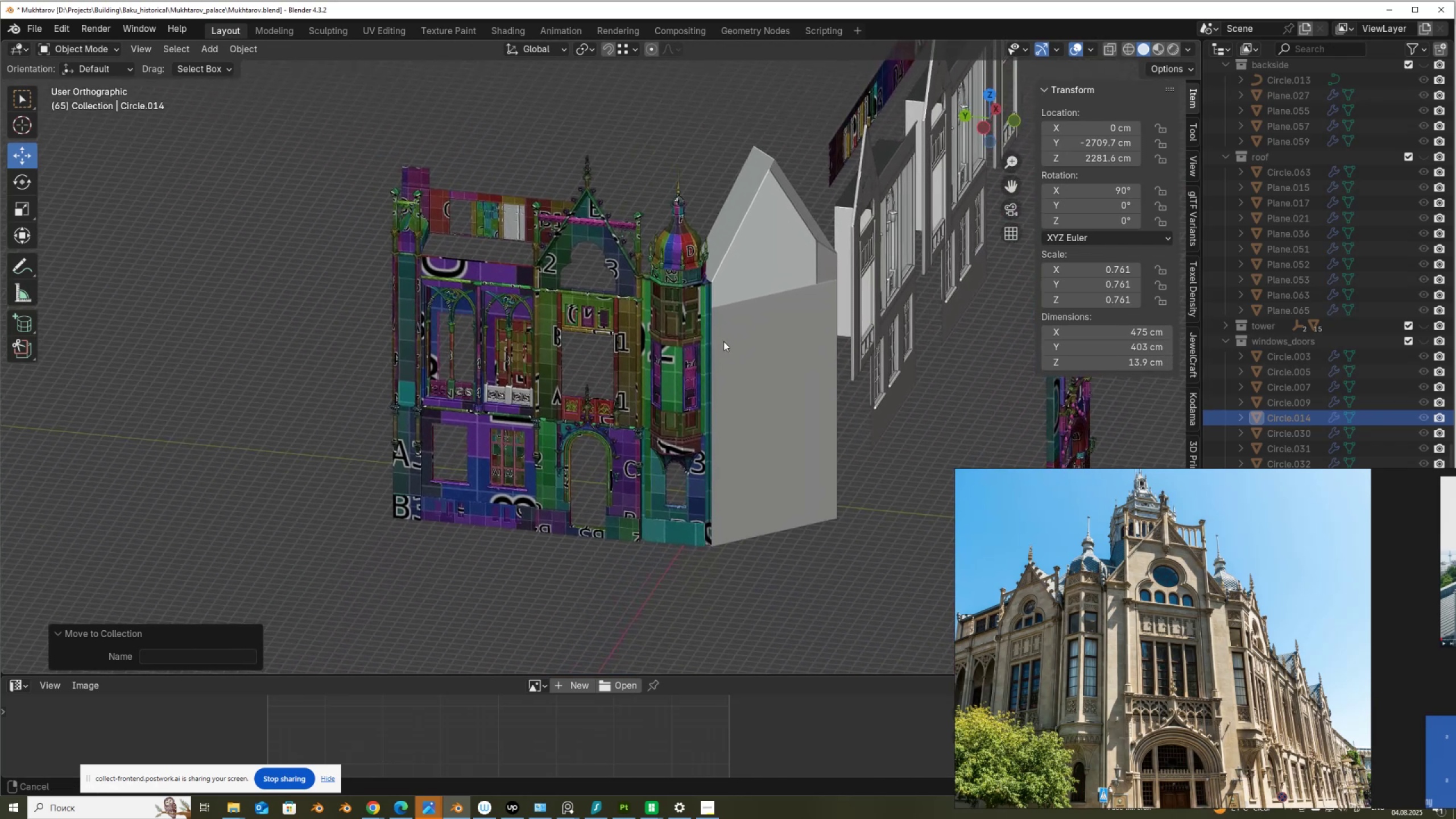 
scroll: coordinate [722, 346], scroll_direction: up, amount: 3.0
 